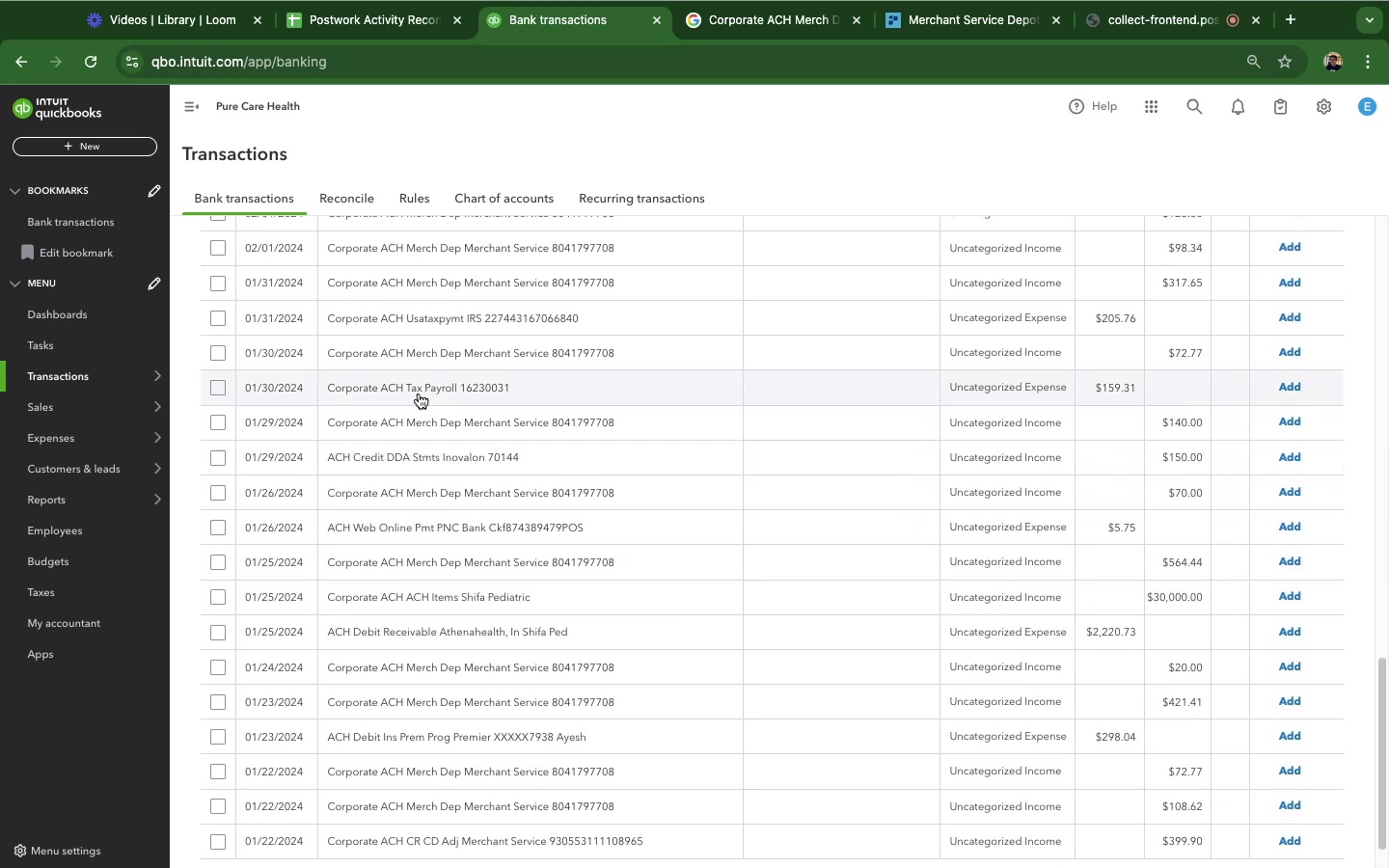 
left_click([418, 391])
 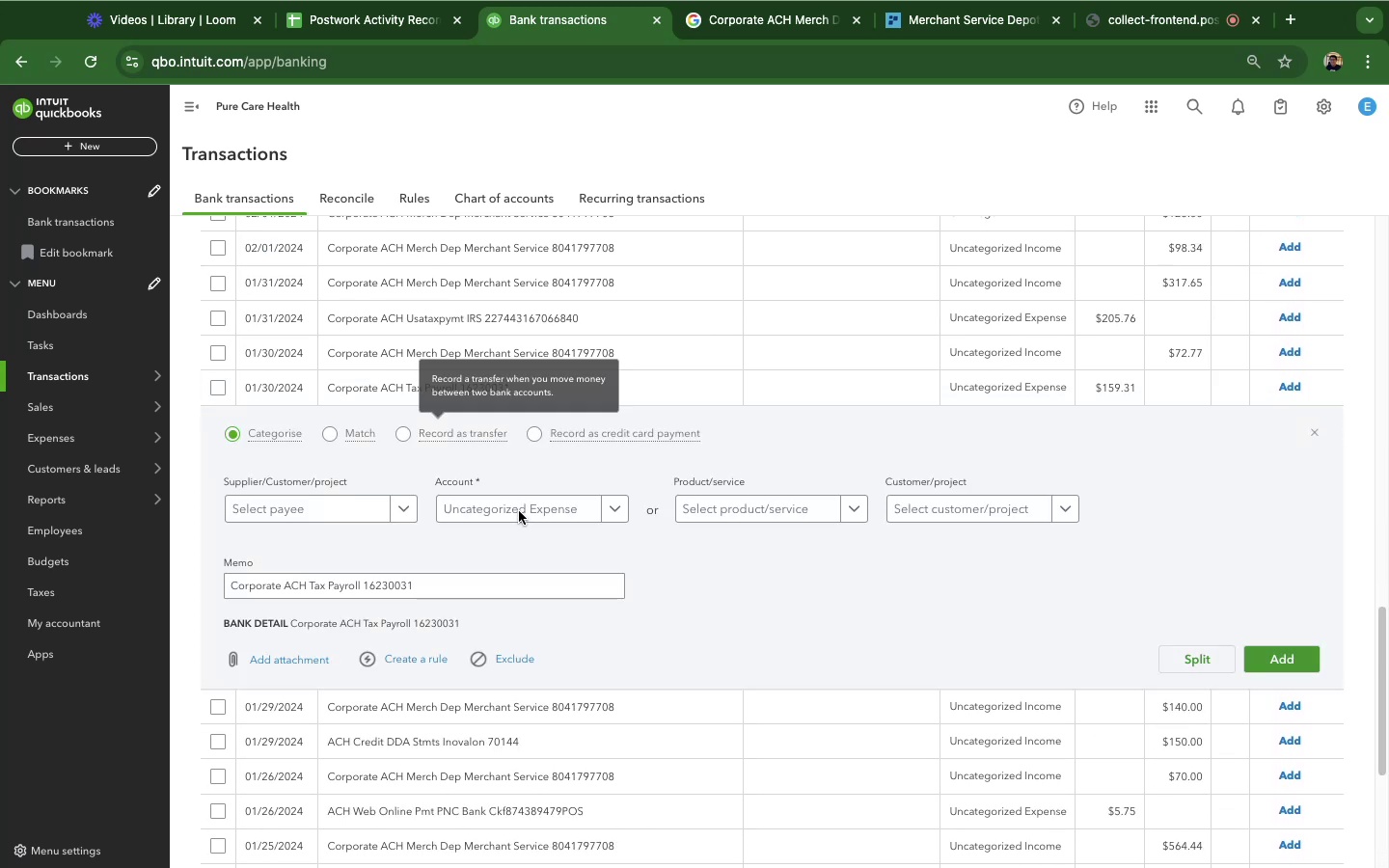 
left_click([541, 508])
 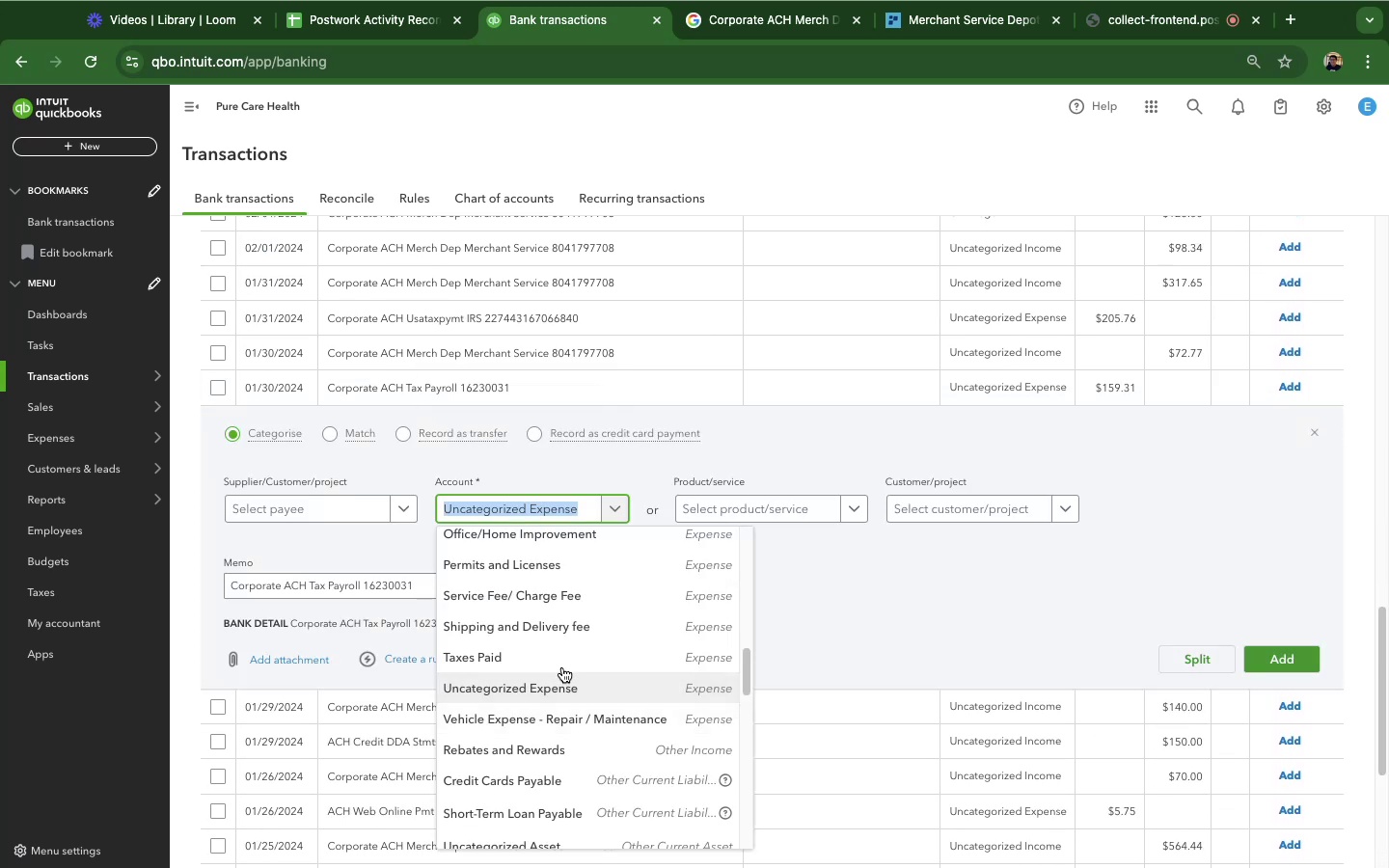 
left_click([555, 660])
 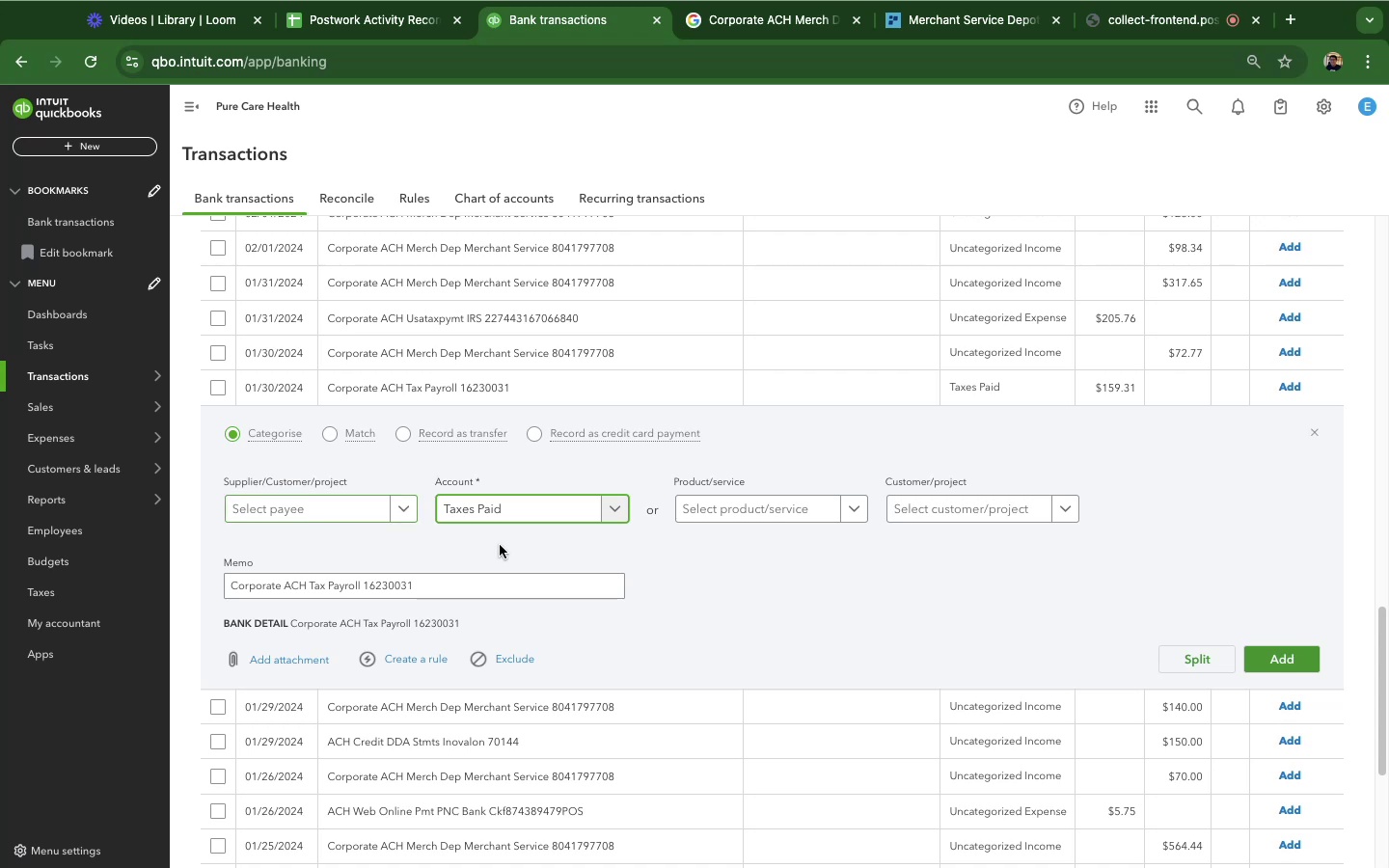 
left_click([1281, 663])
 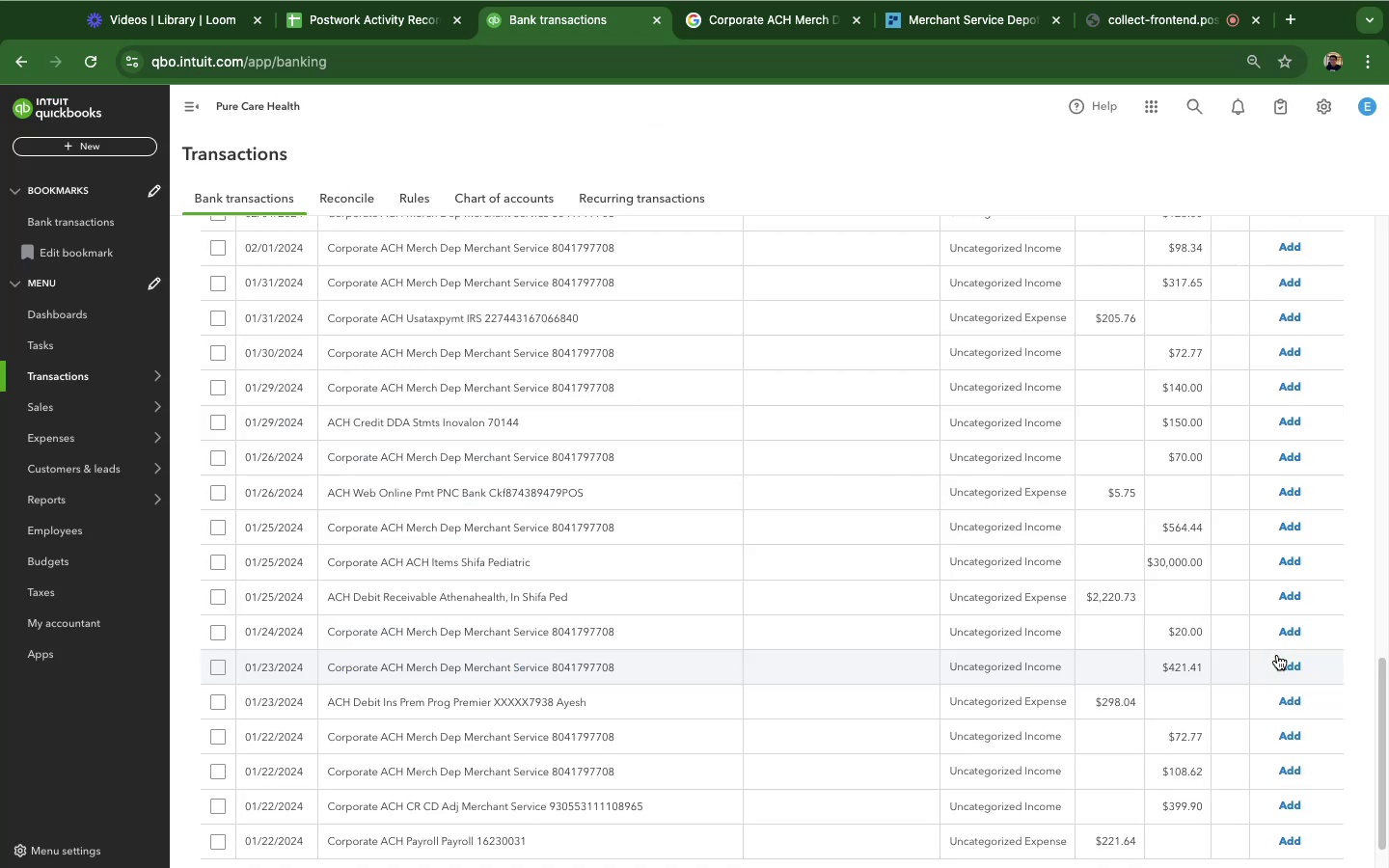 
wait(12.04)
 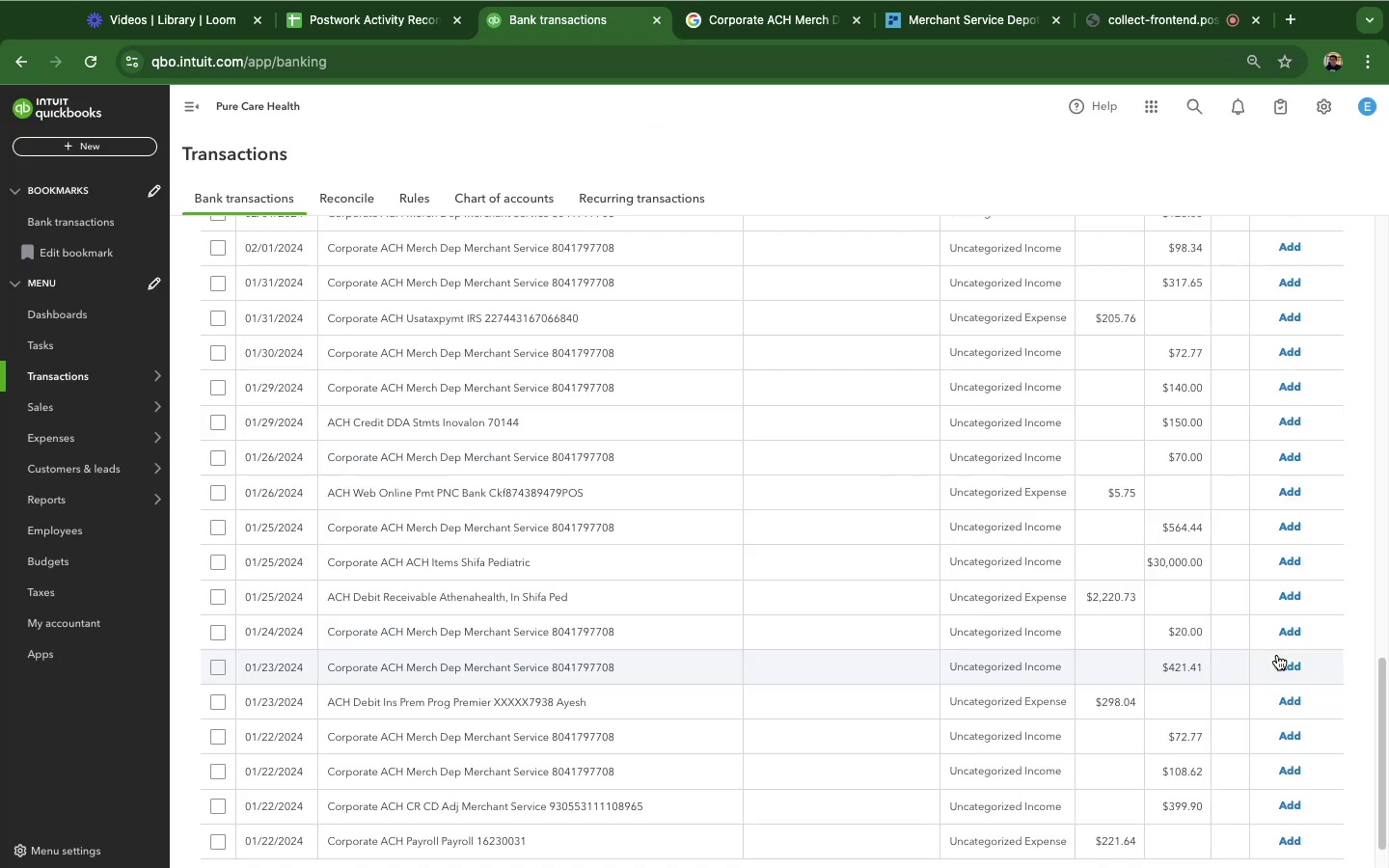 
scroll: coordinate [756, 647], scroll_direction: down, amount: 7.0
 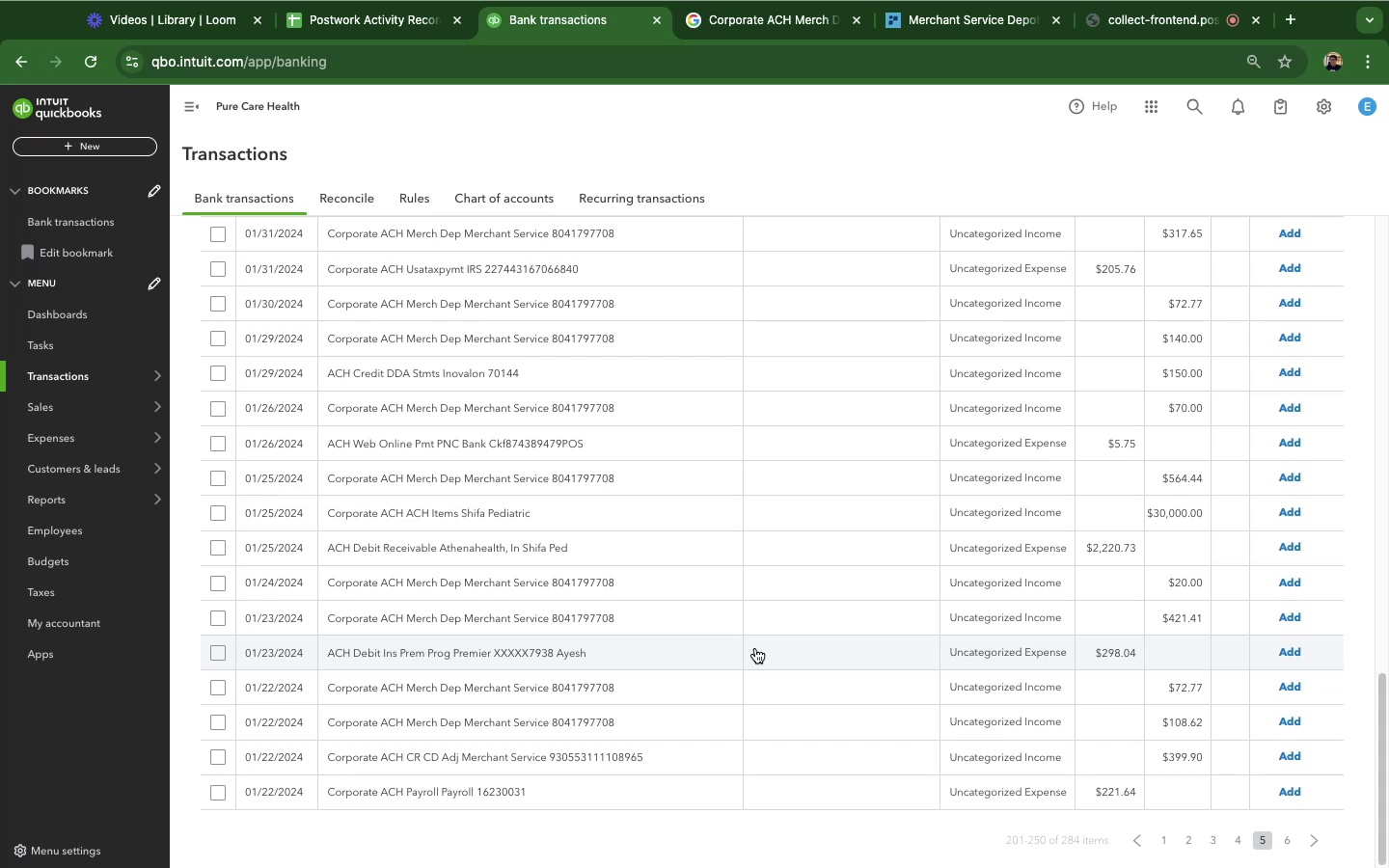 
wait(12.86)
 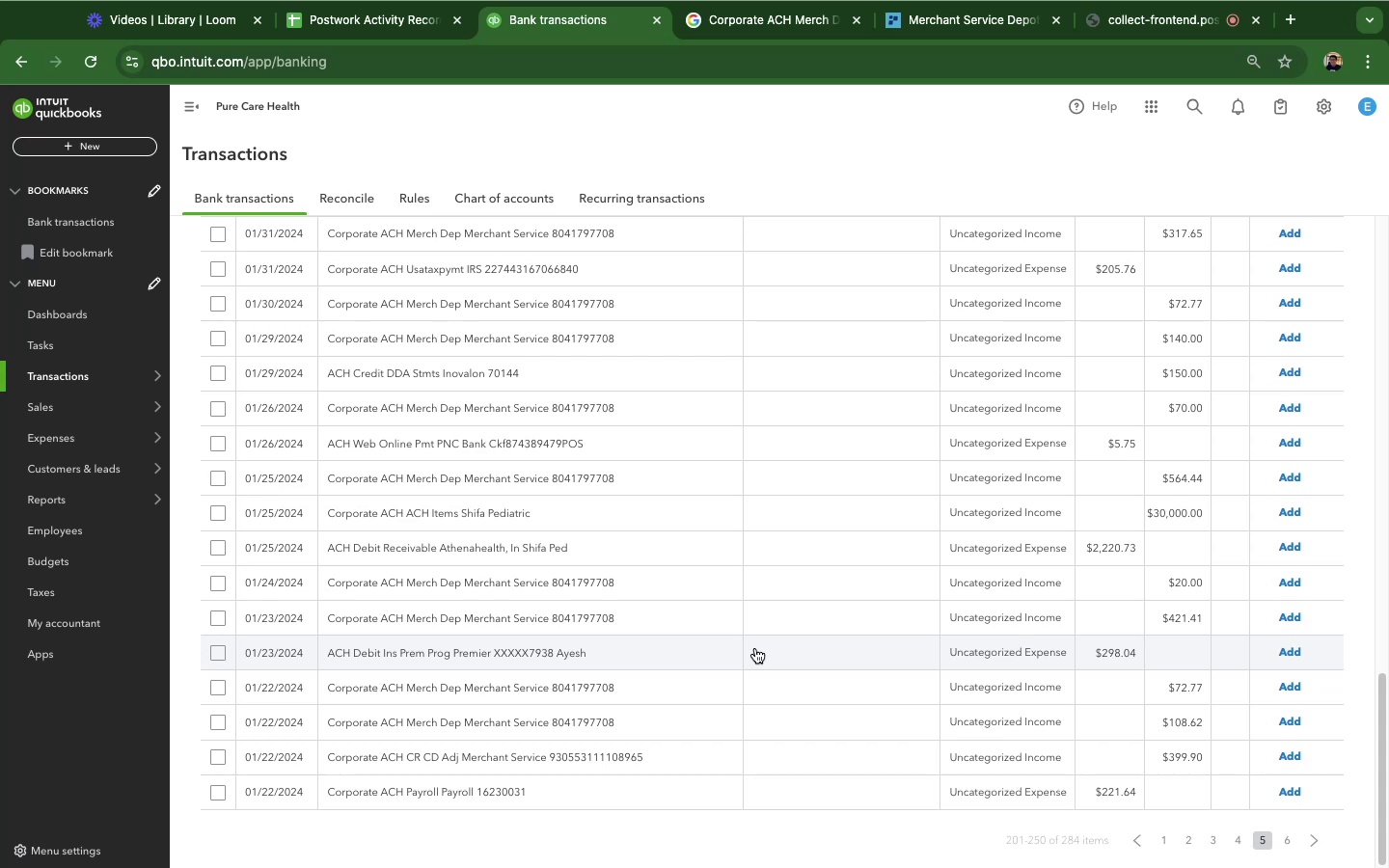 
scroll: coordinate [826, 695], scroll_direction: down, amount: 14.0
 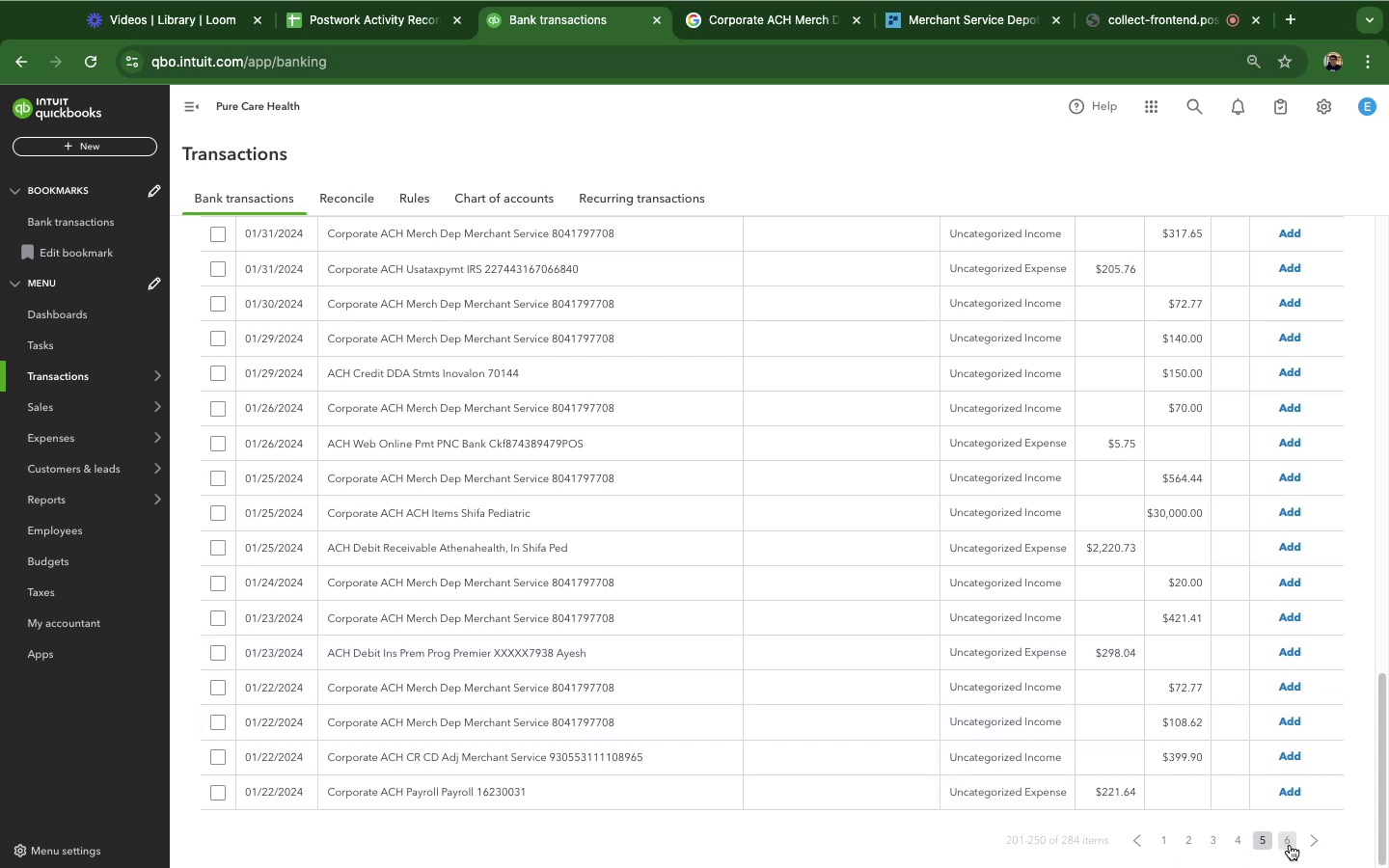 
left_click([1290, 844])
 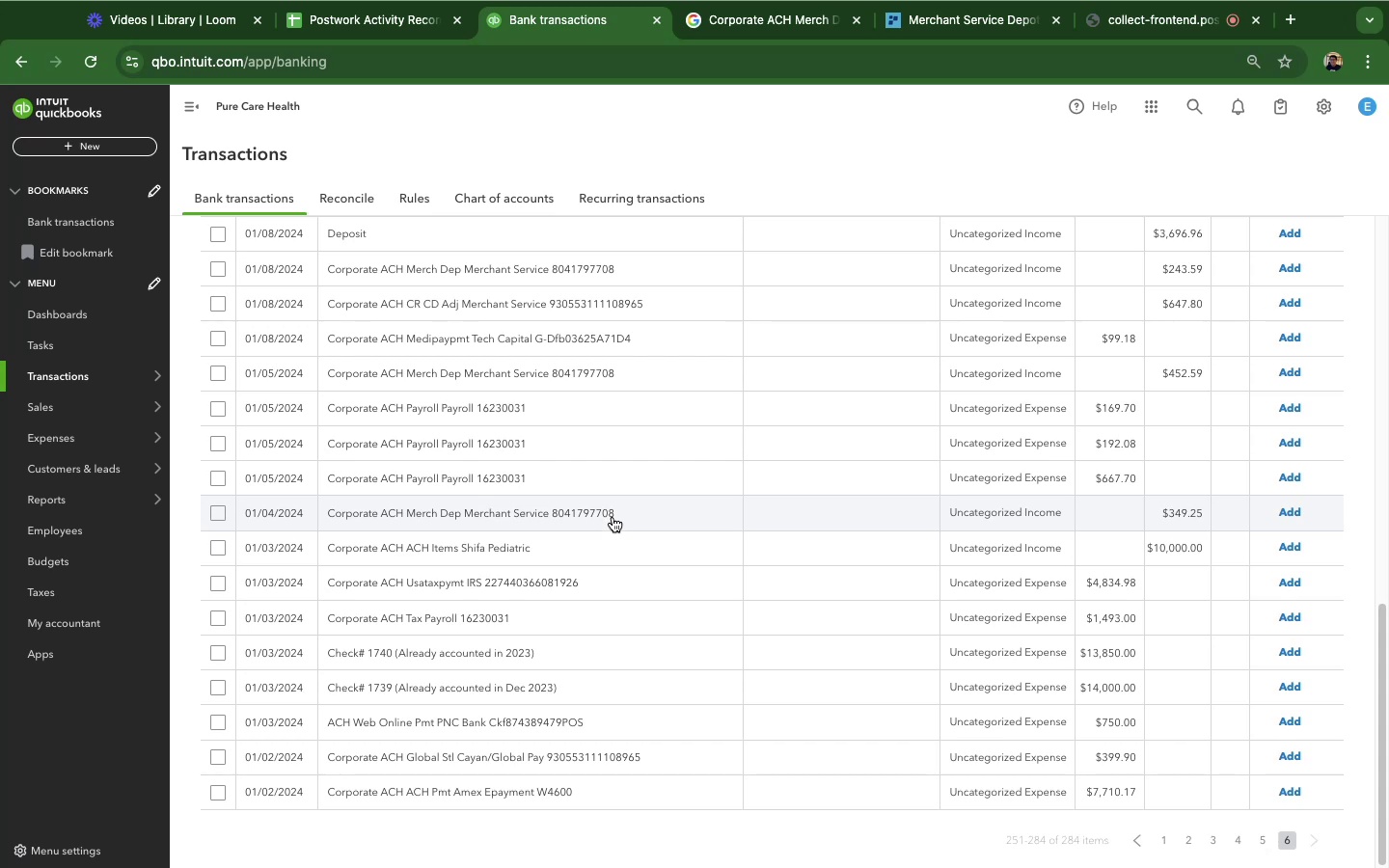 
wait(55.25)
 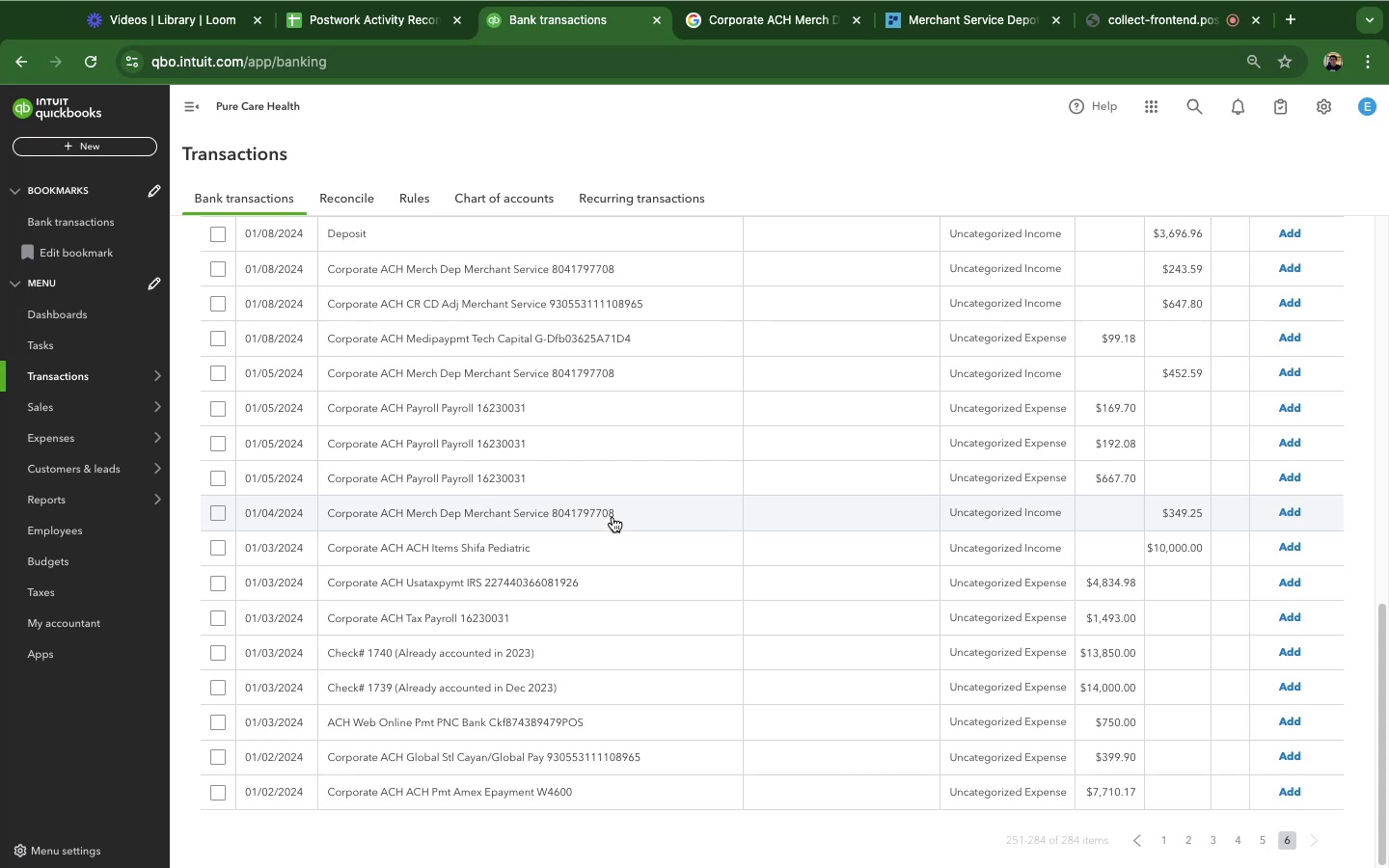 
left_click([365, 614])
 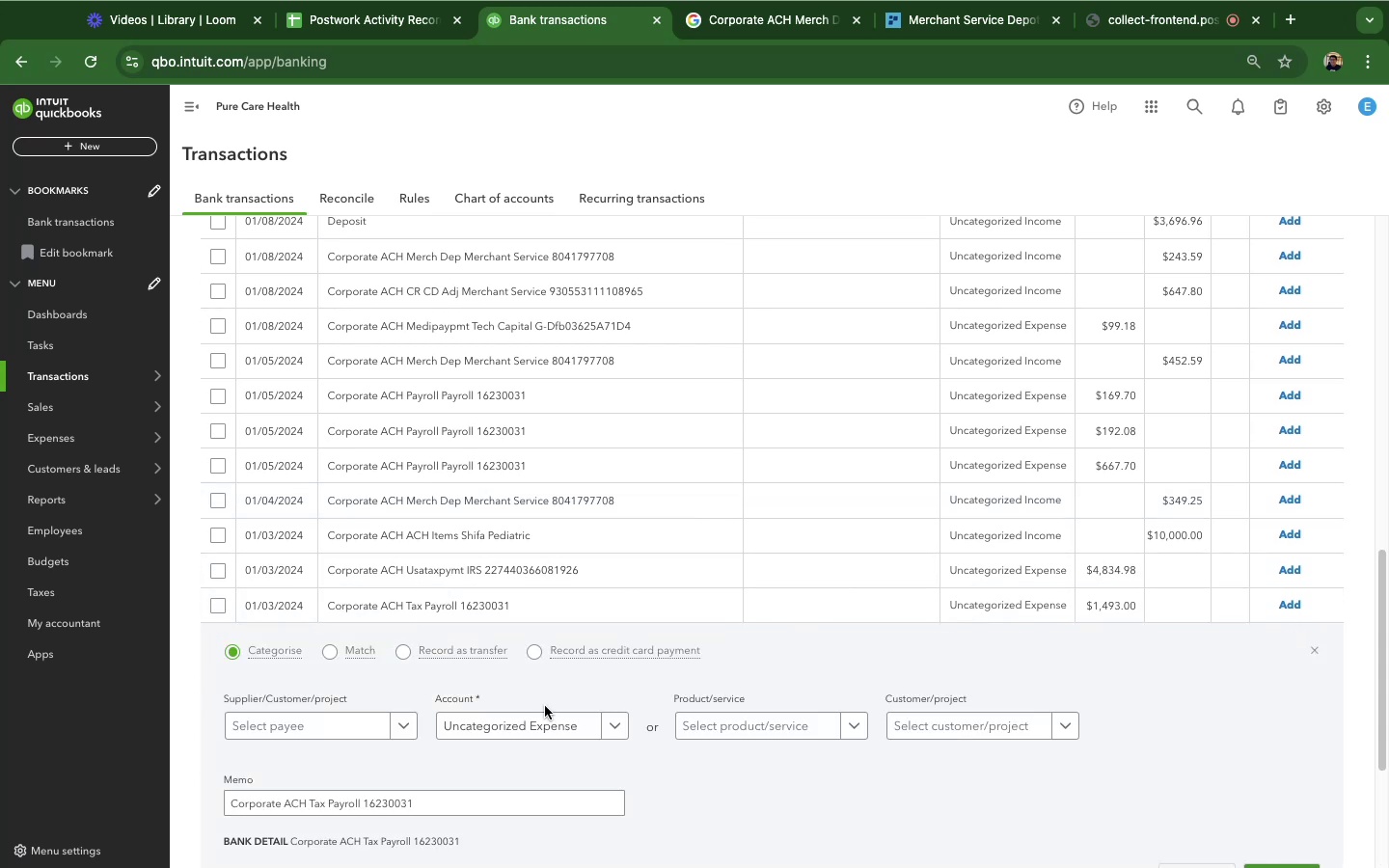 
left_click([561, 727])
 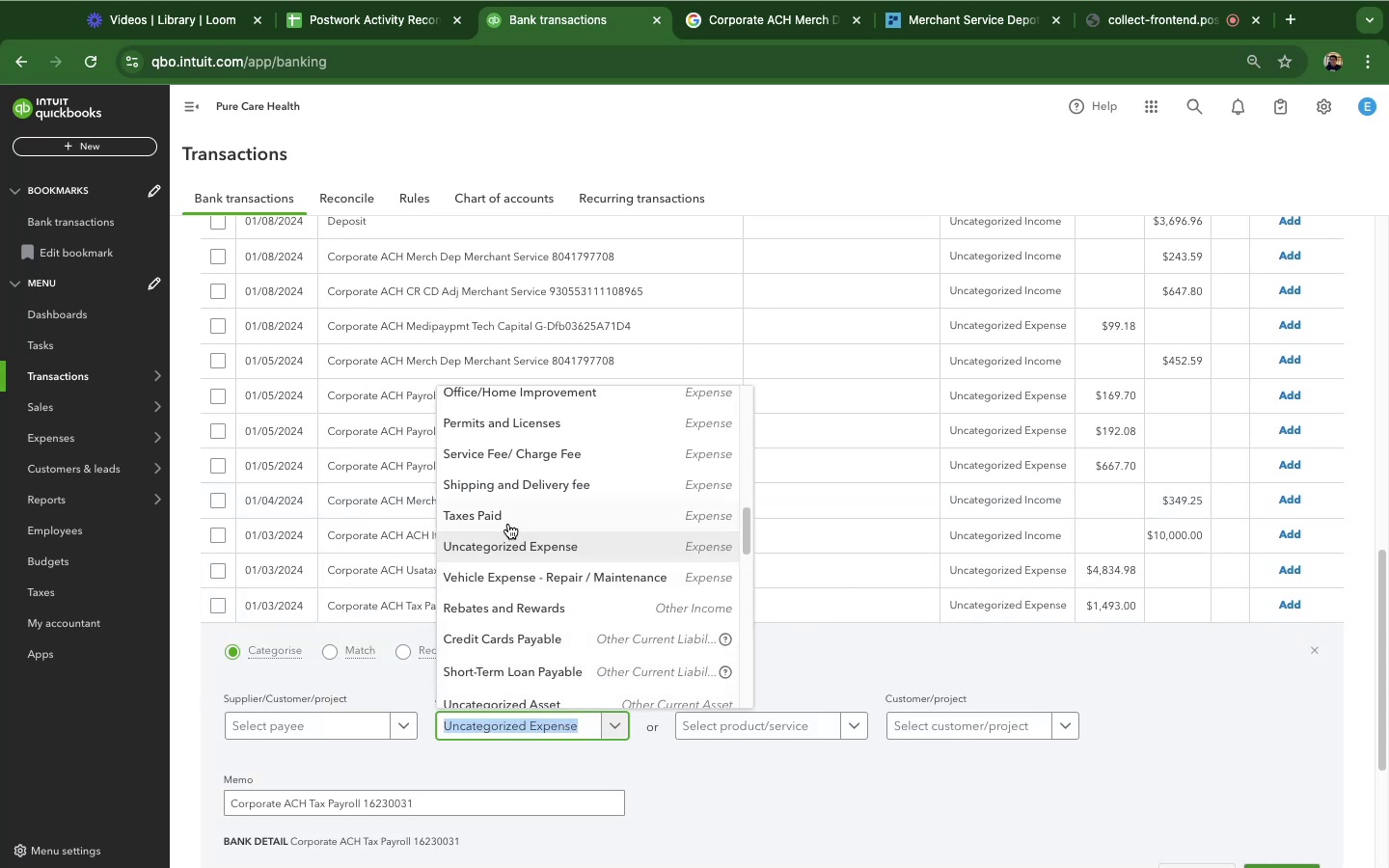 
left_click([504, 515])
 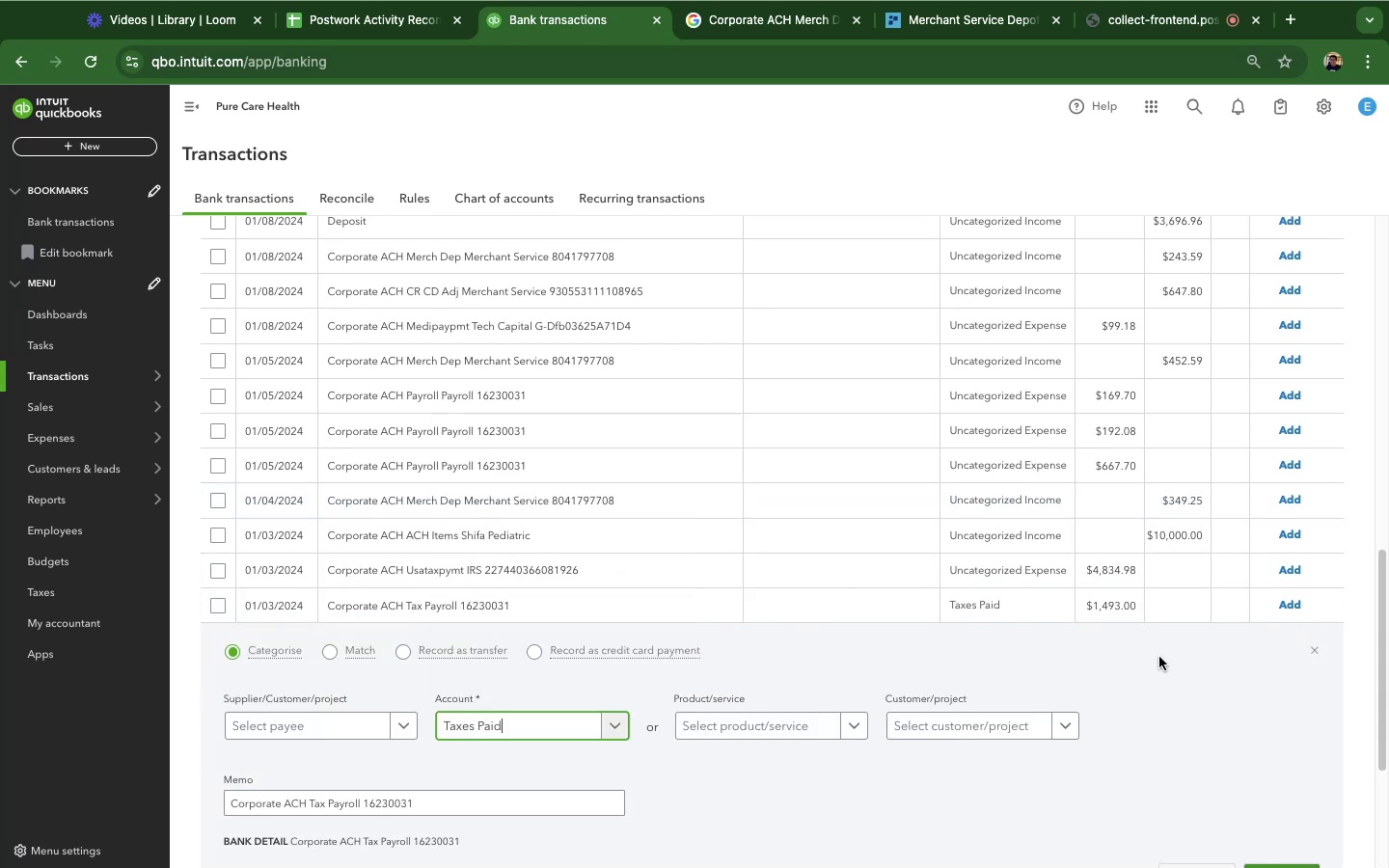 
scroll: coordinate [1155, 661], scroll_direction: down, amount: 20.0
 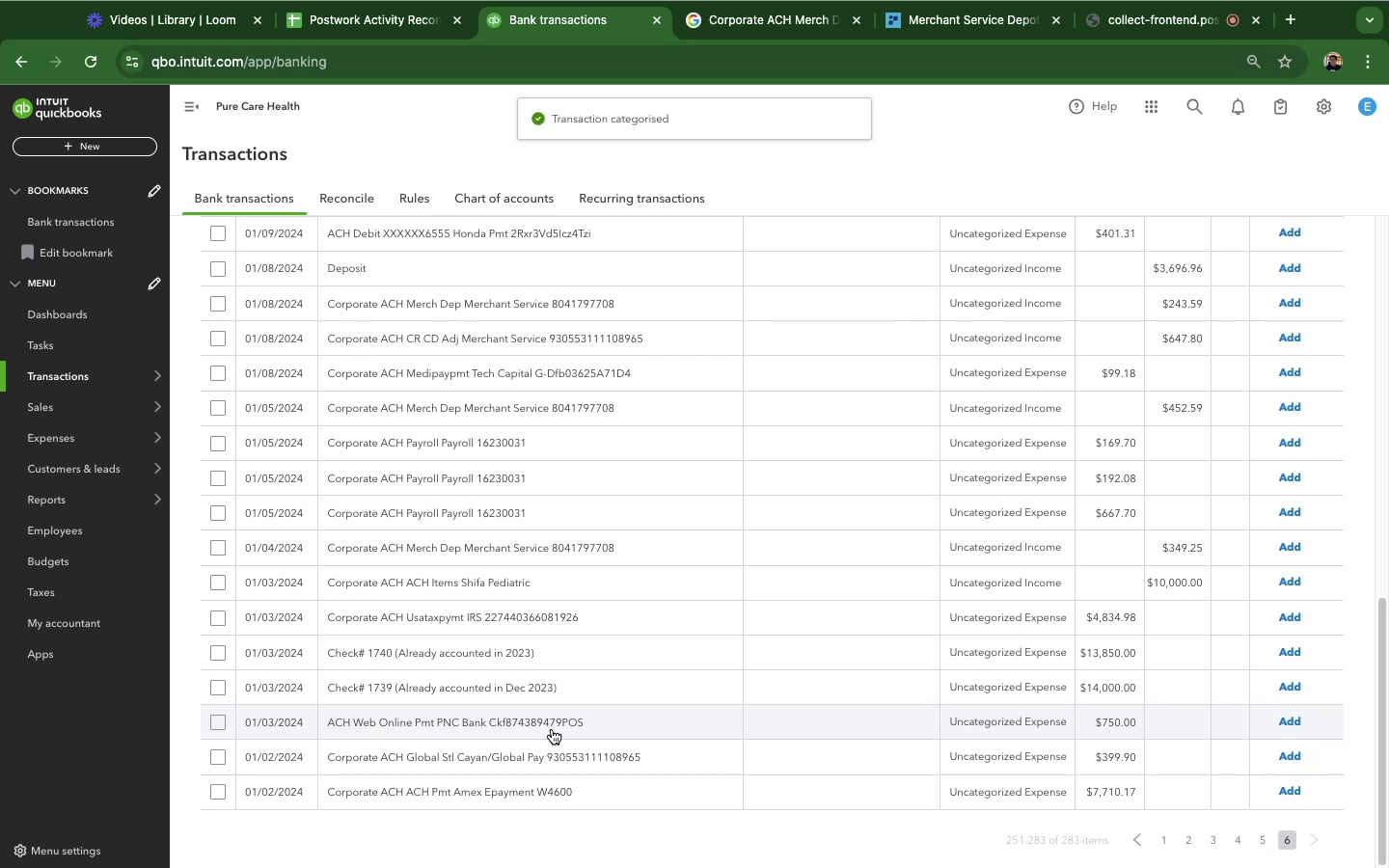 
wait(5.04)
 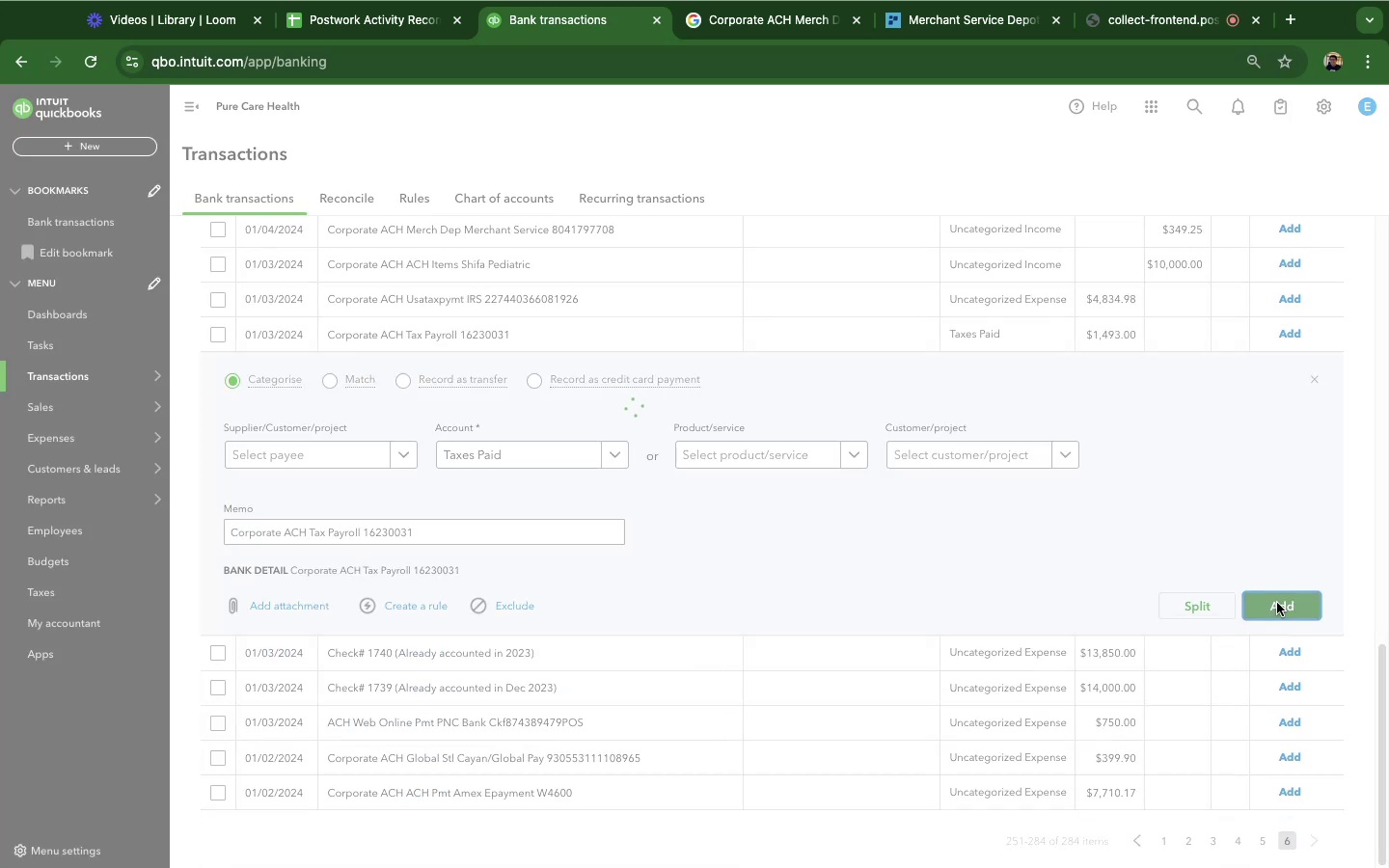 
scroll: coordinate [1237, 705], scroll_direction: down, amount: 37.0
 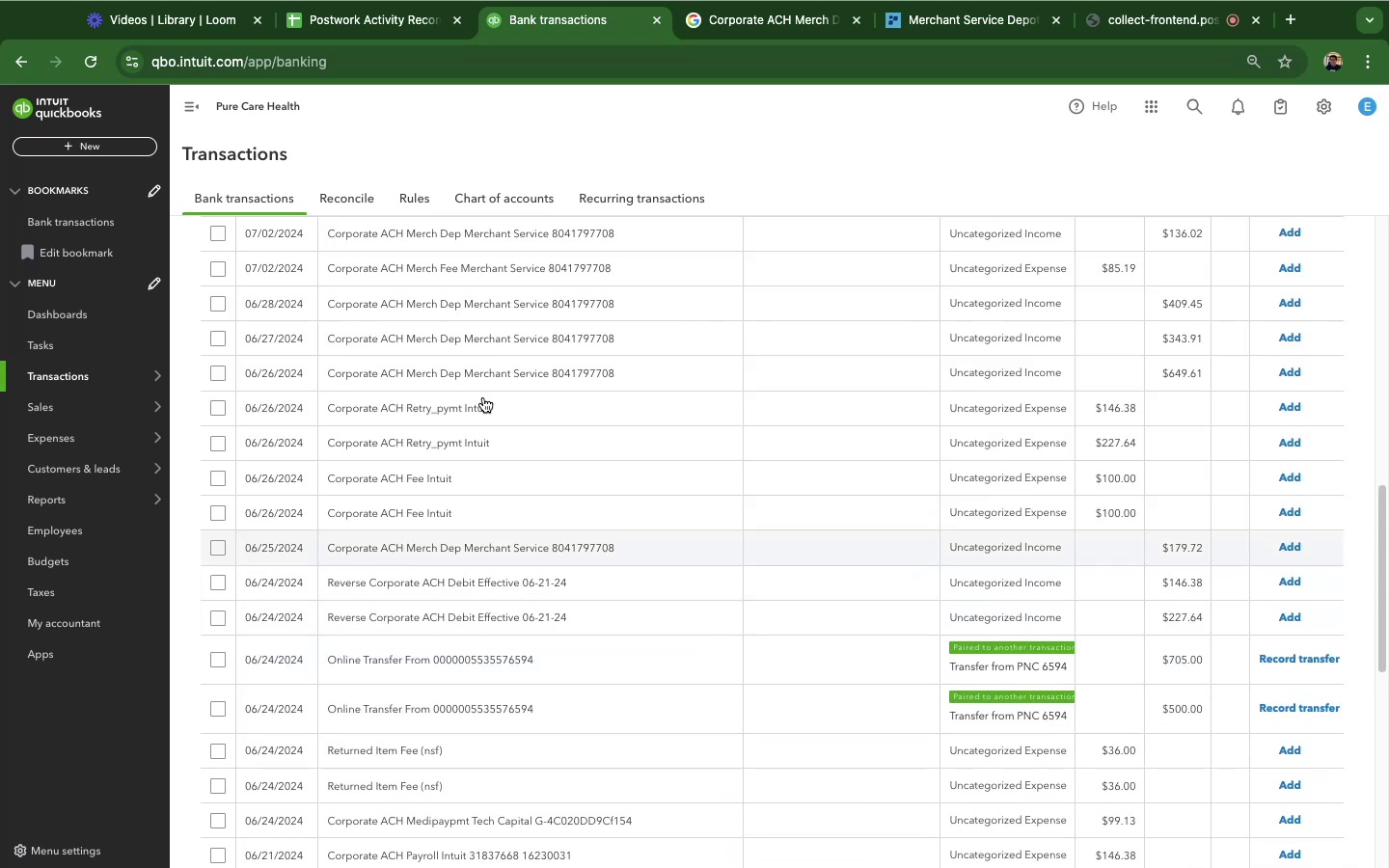 
wait(5.56)
 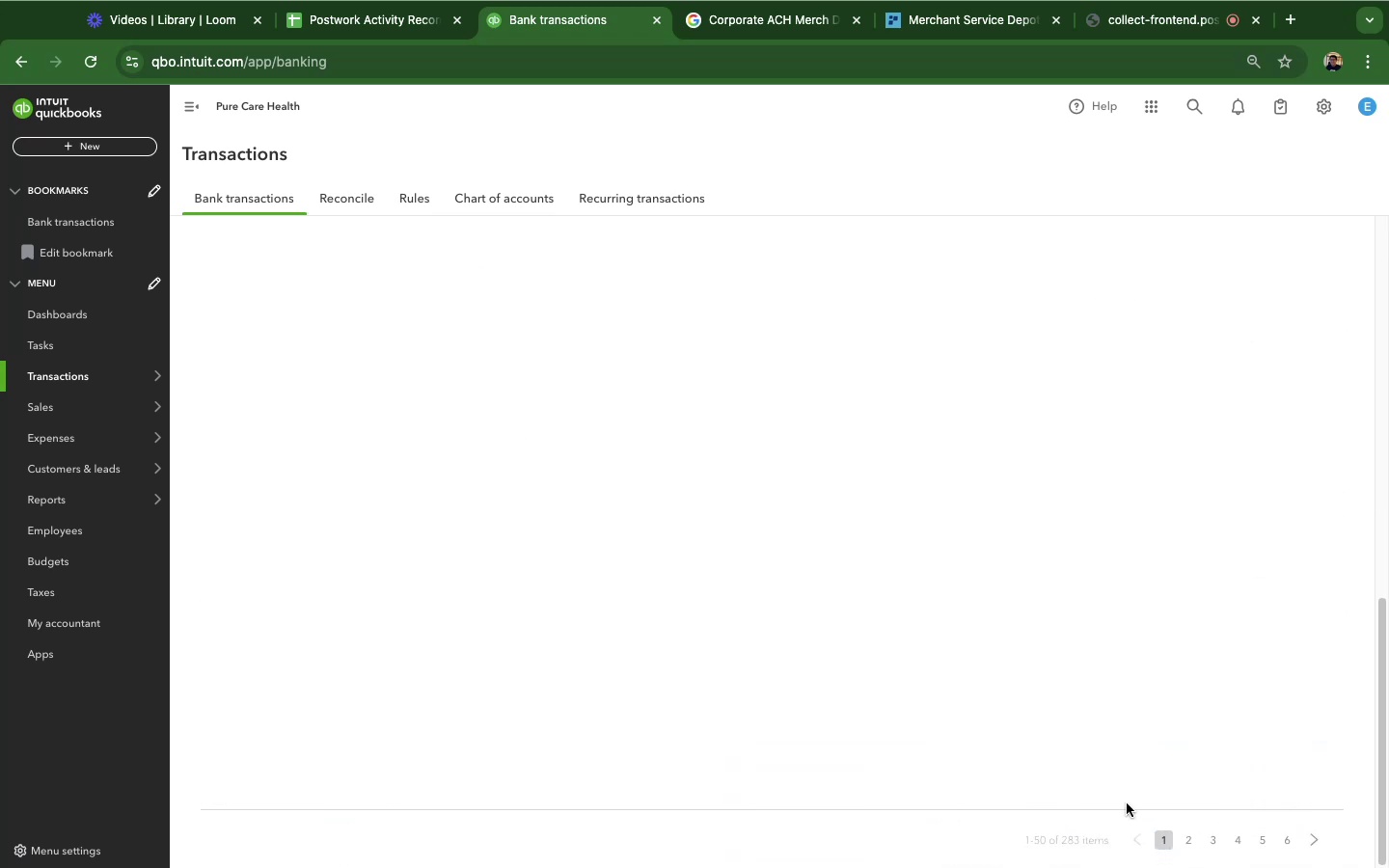 
scroll: coordinate [759, 630], scroll_direction: down, amount: 1.0
 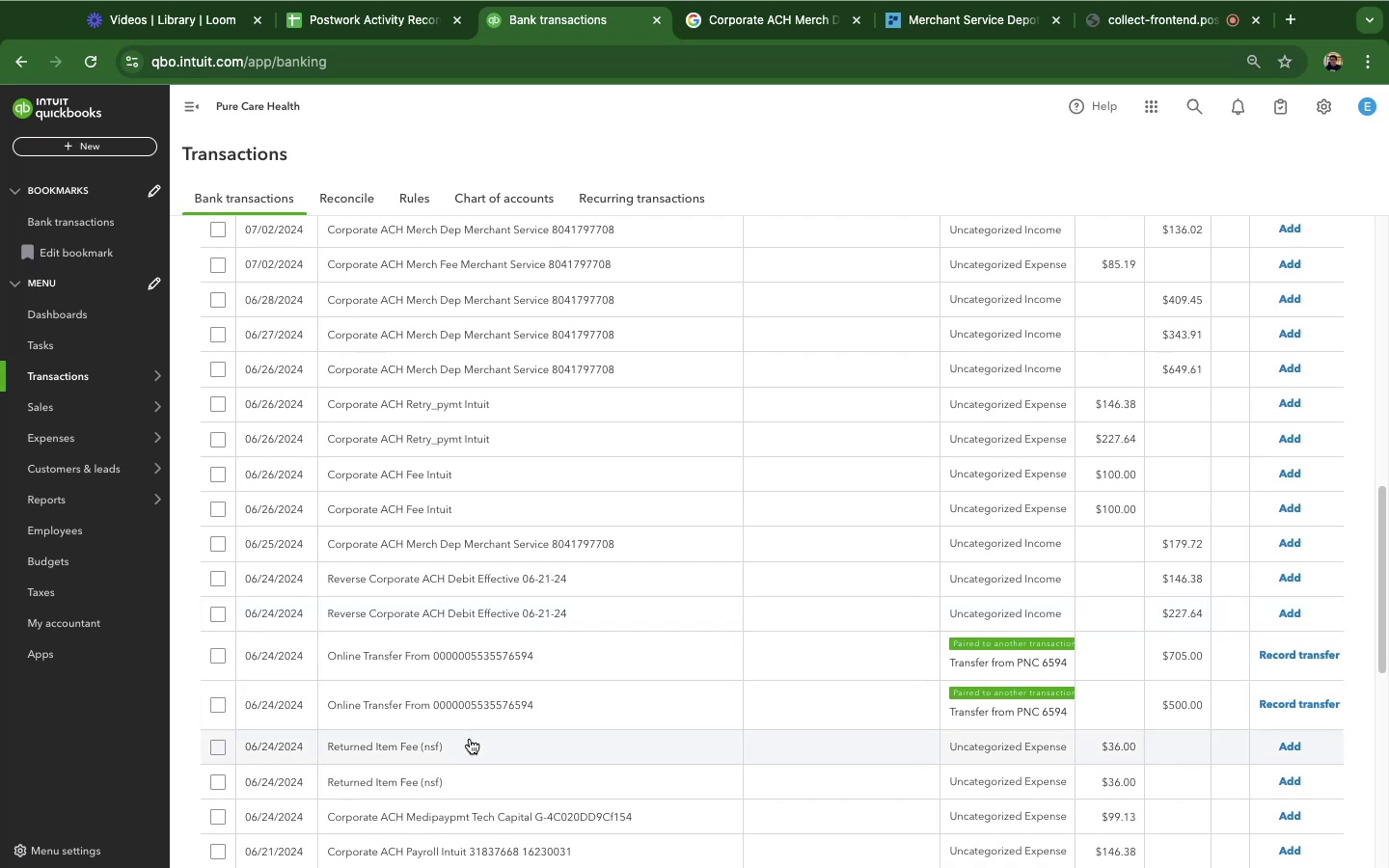 
left_click([469, 740])
 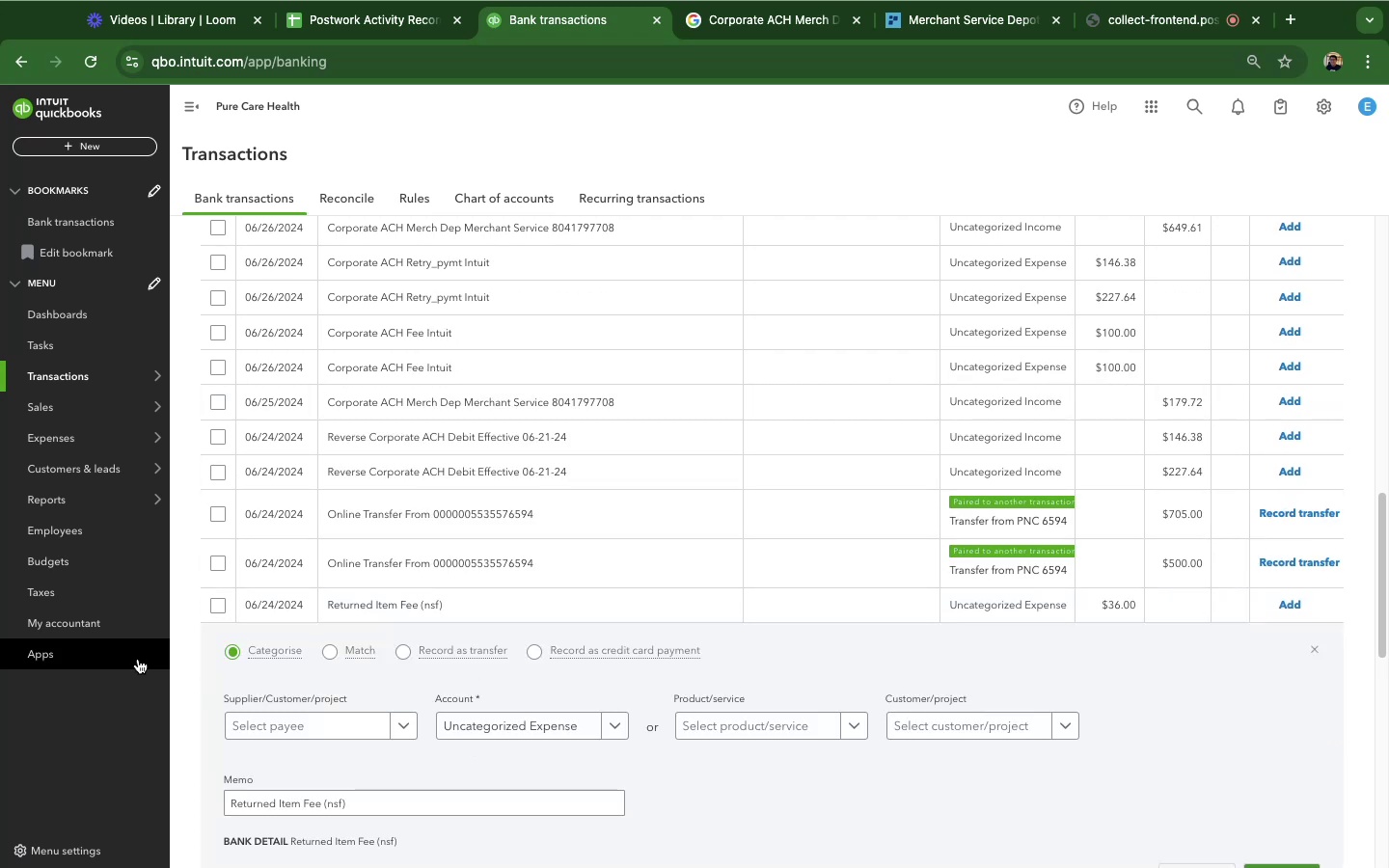 
scroll: coordinate [761, 683], scroll_direction: down, amount: 22.0
 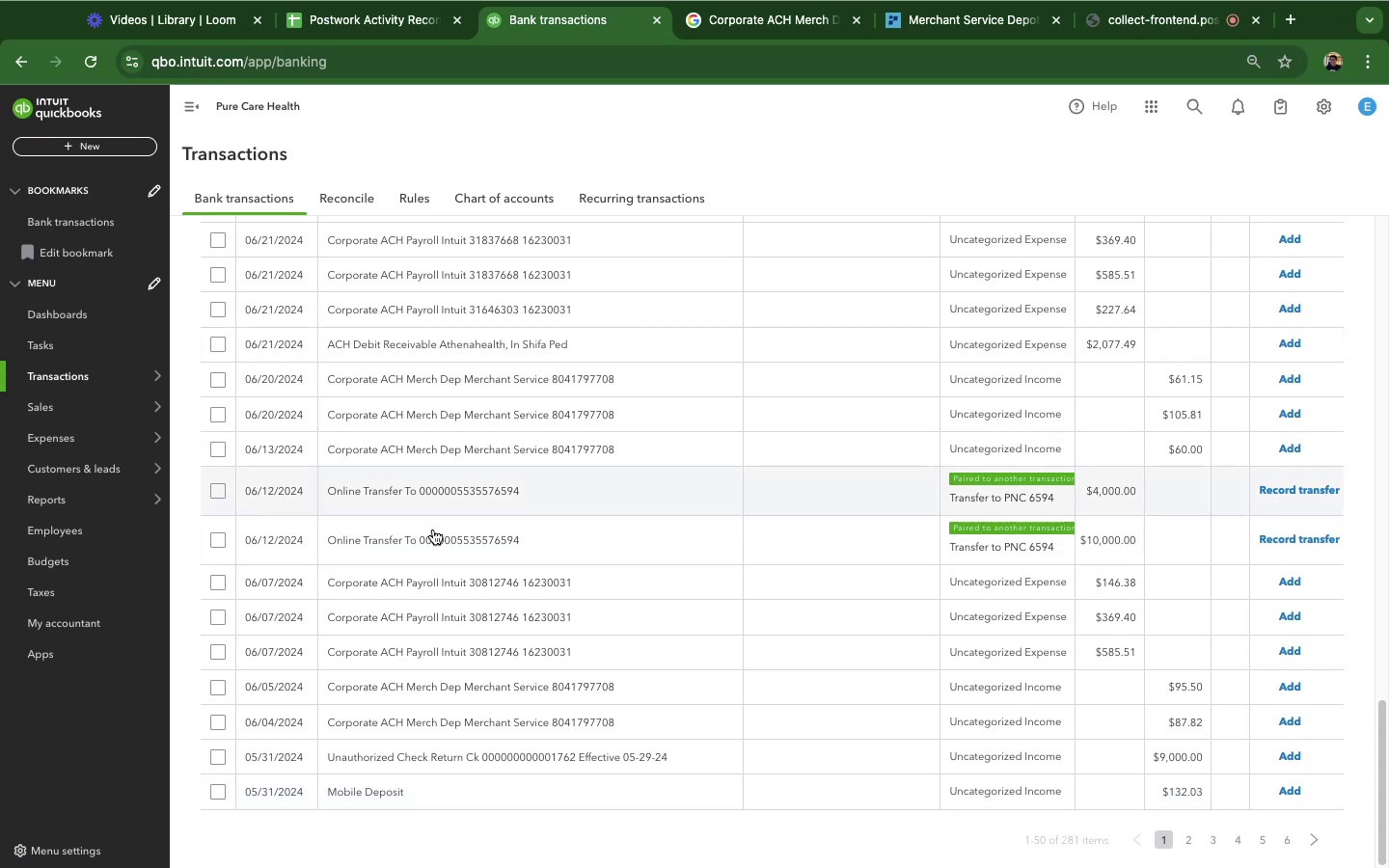 
wait(16.36)
 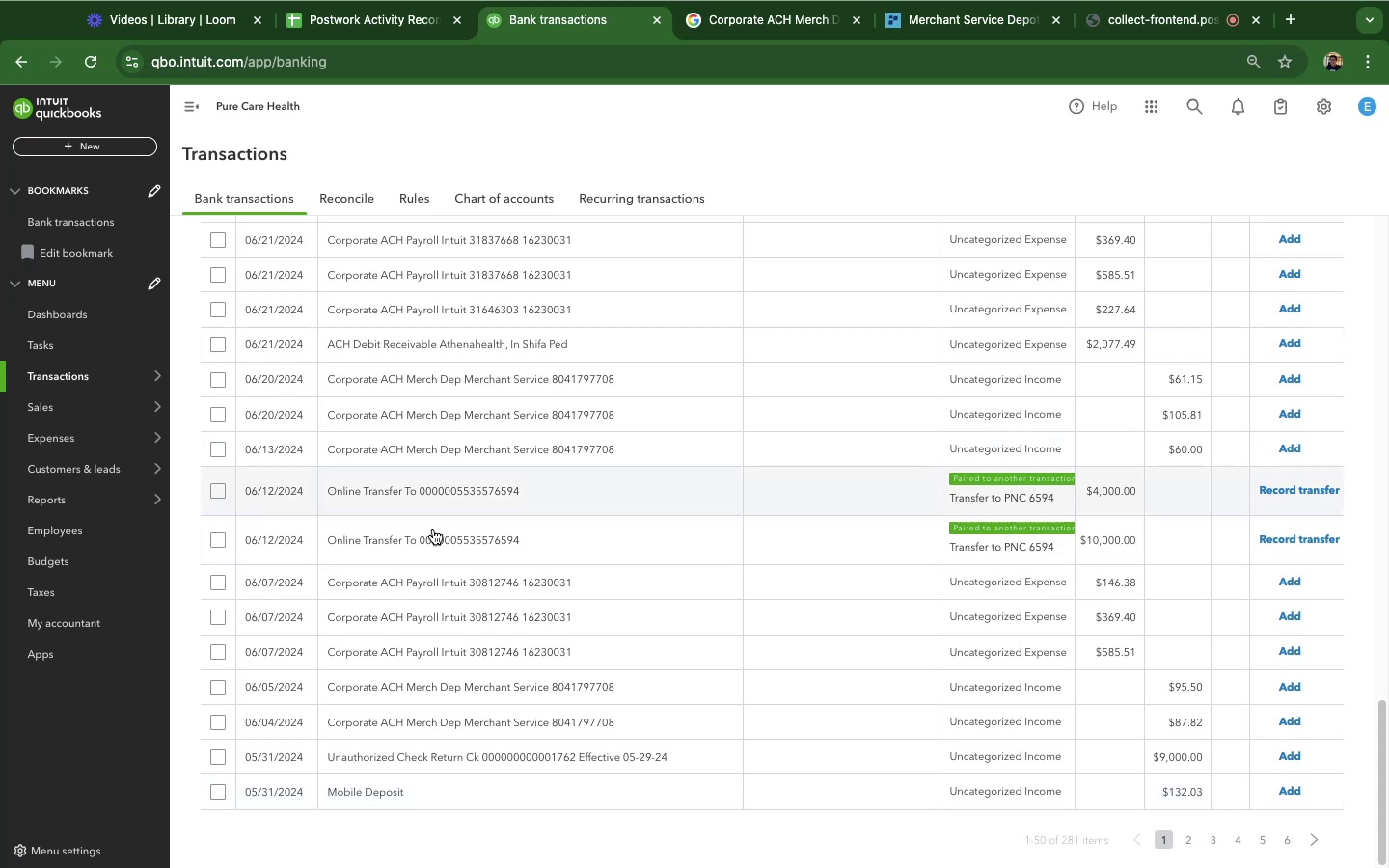 
left_click([1313, 844])
 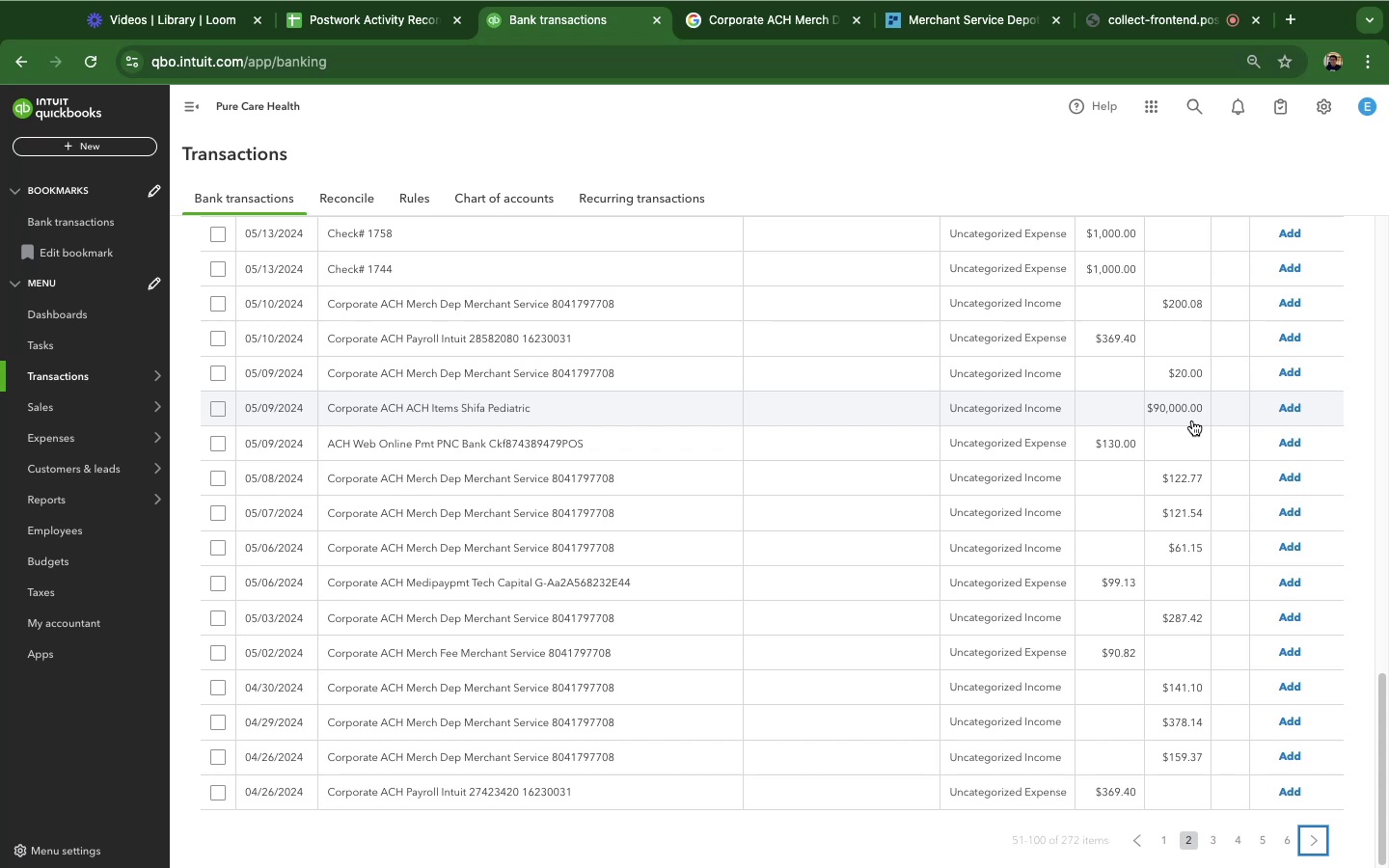 
wait(14.01)
 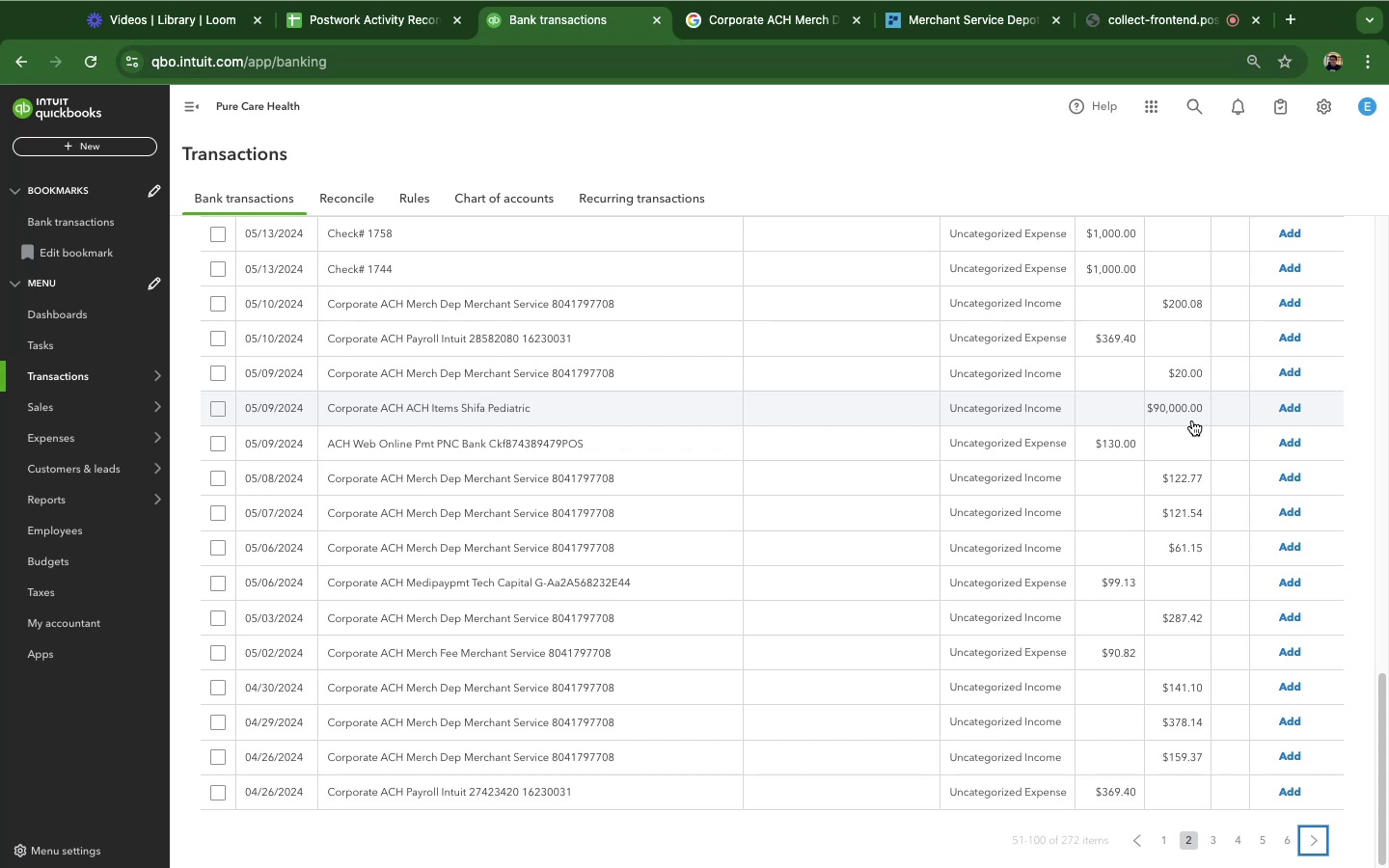 
scroll: coordinate [940, 471], scroll_direction: down, amount: 53.0
 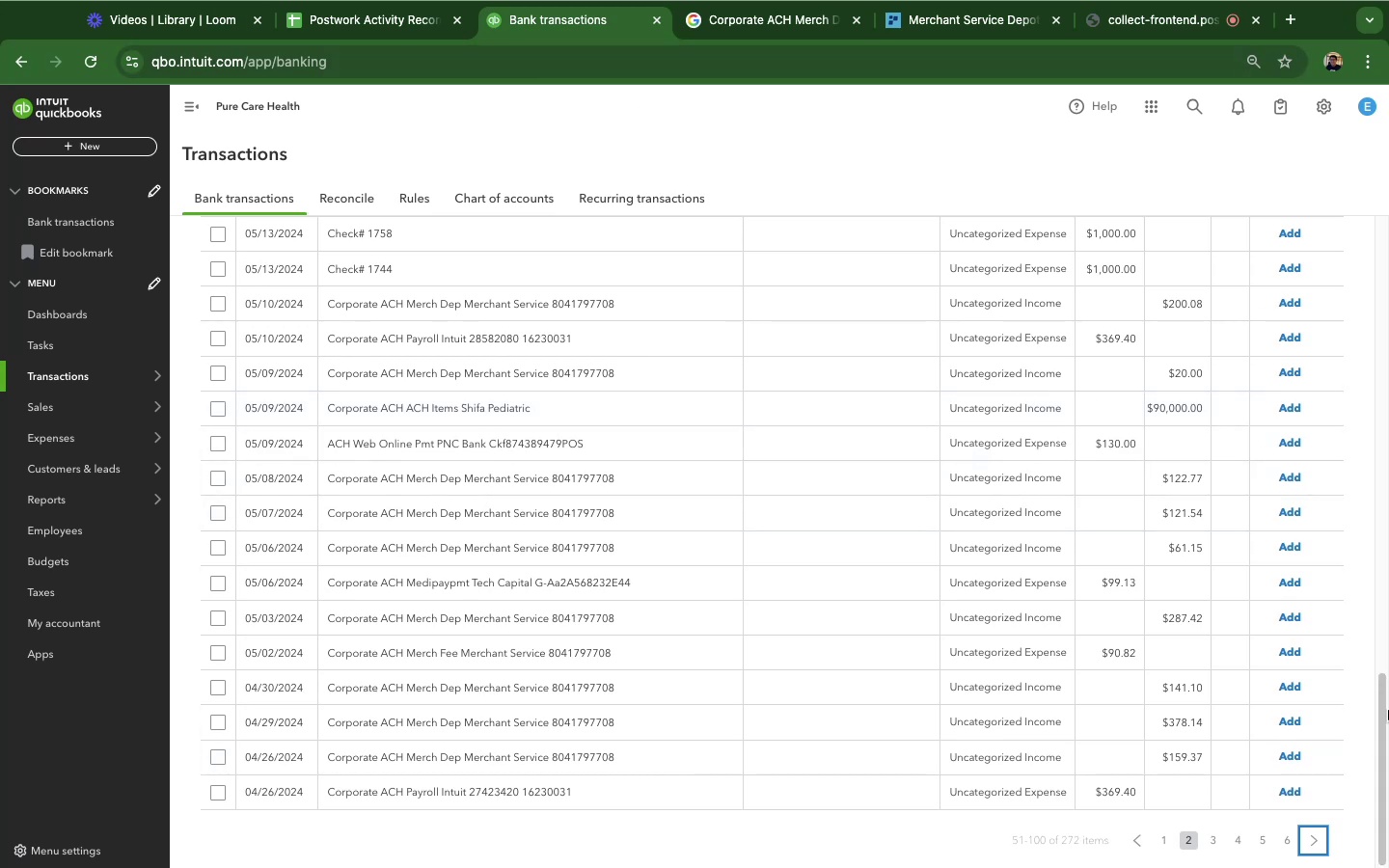 
left_click_drag(start_coordinate=[1388, 710], to_coordinate=[1387, 157])
 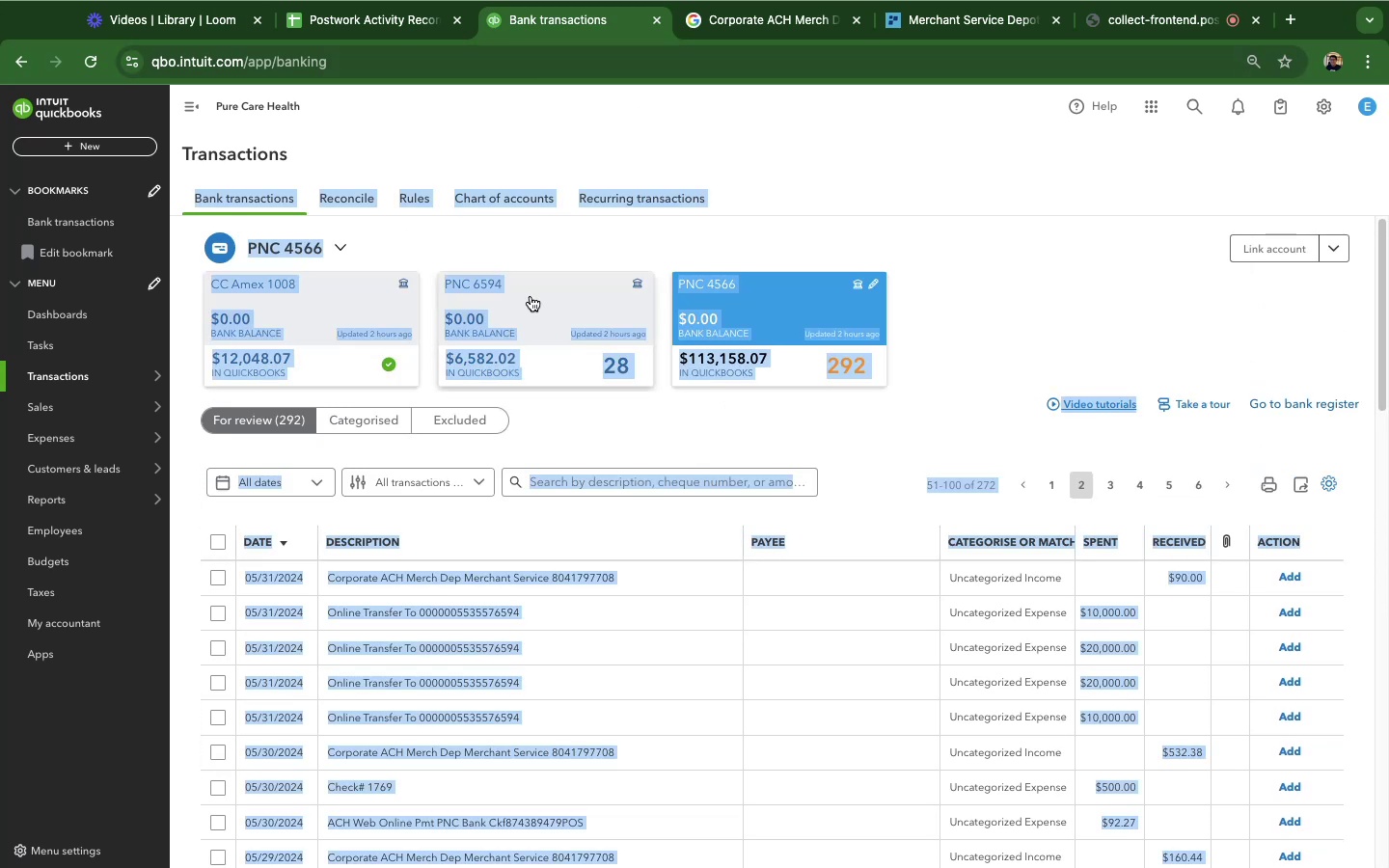 
left_click([531, 296])
 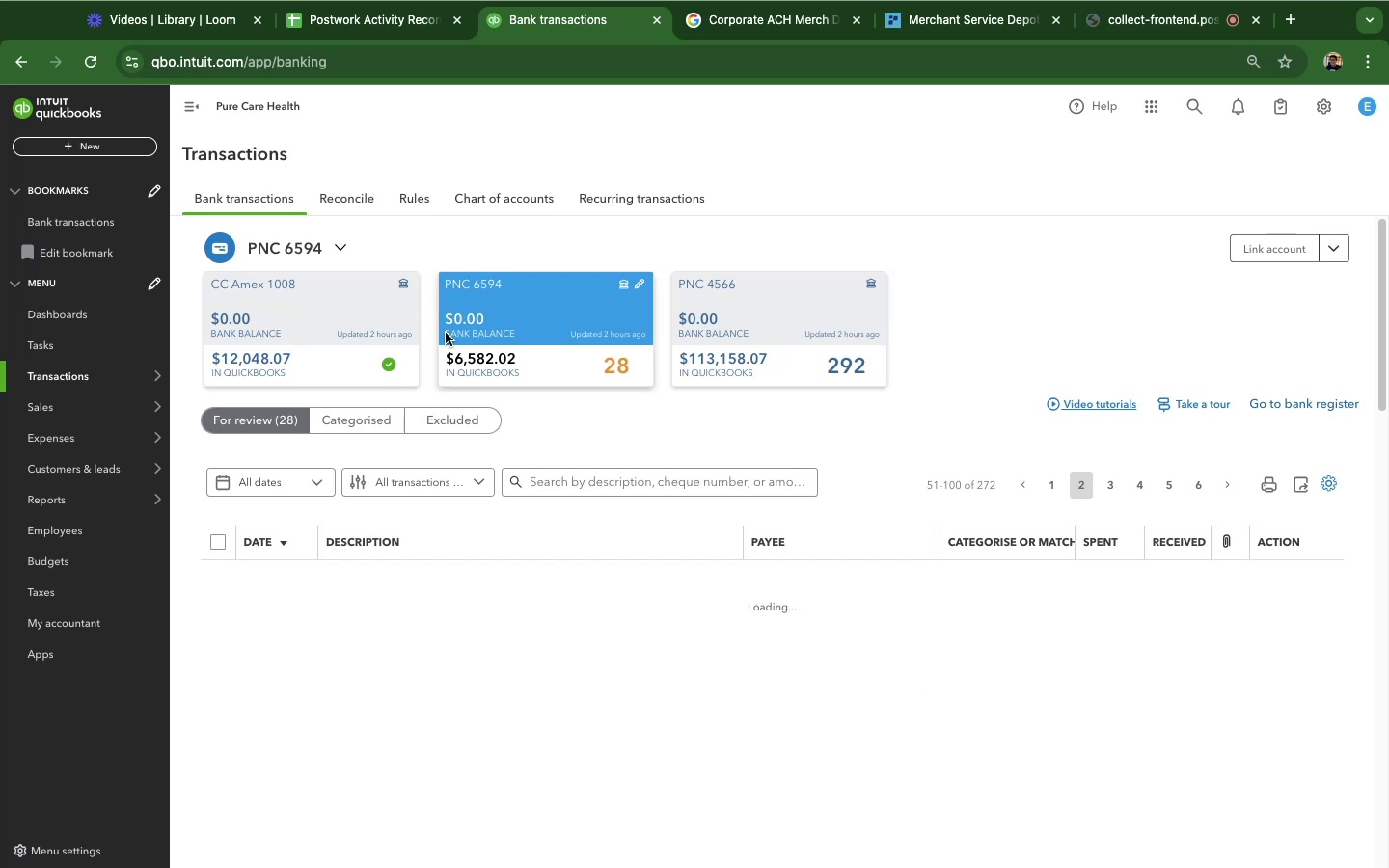 
left_click([446, 324])
 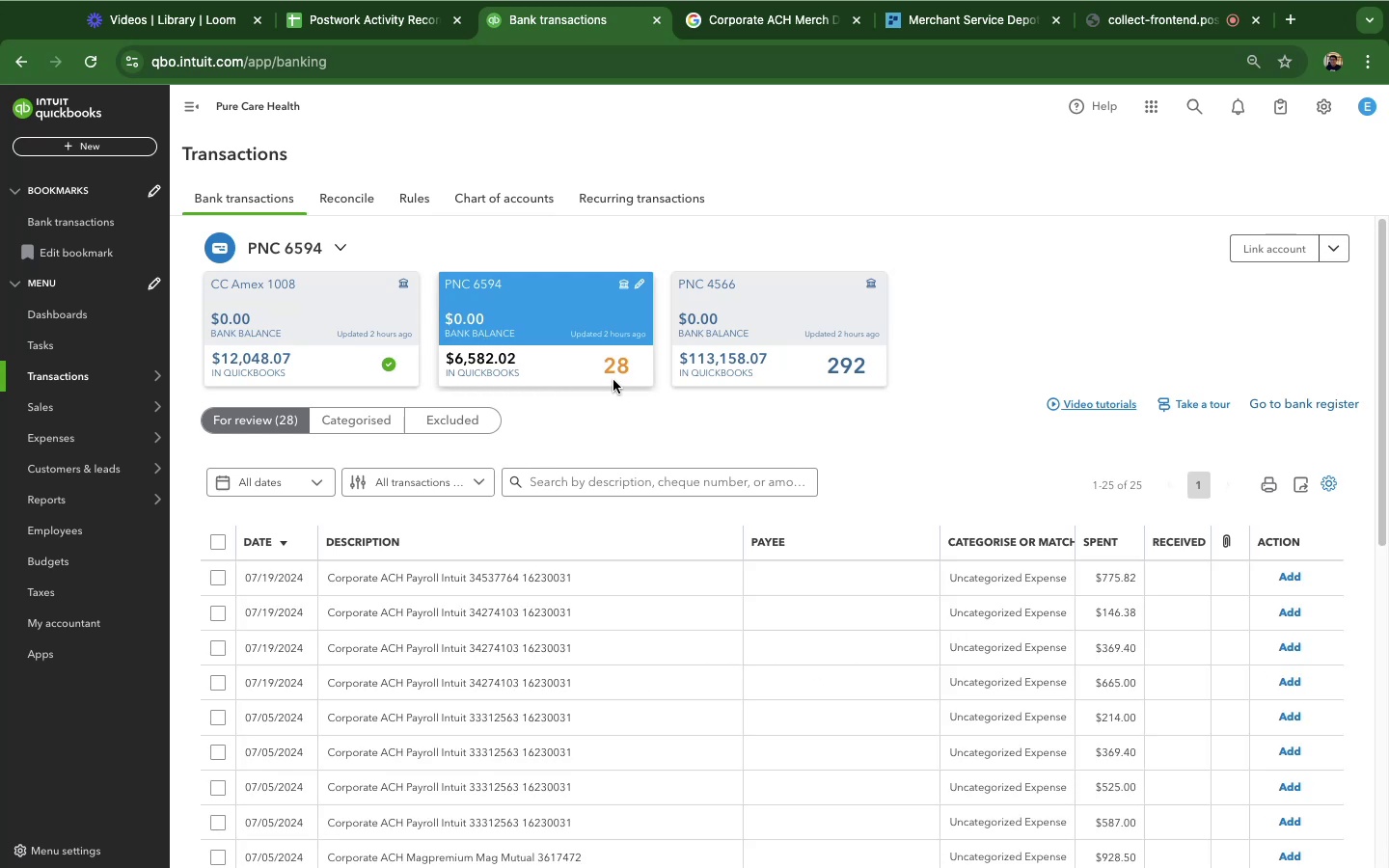 
left_click([604, 372])
 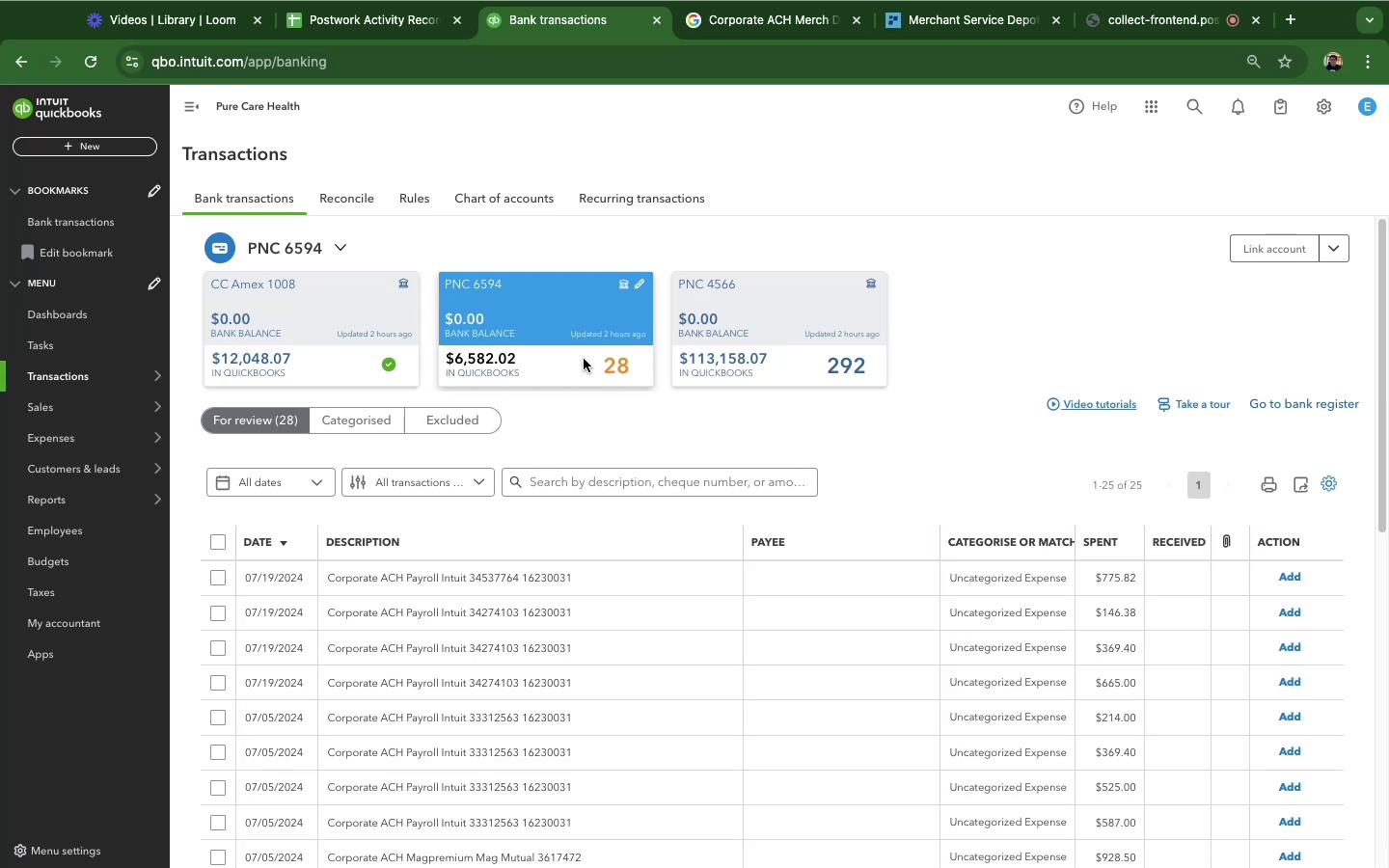 
left_click([584, 359])
 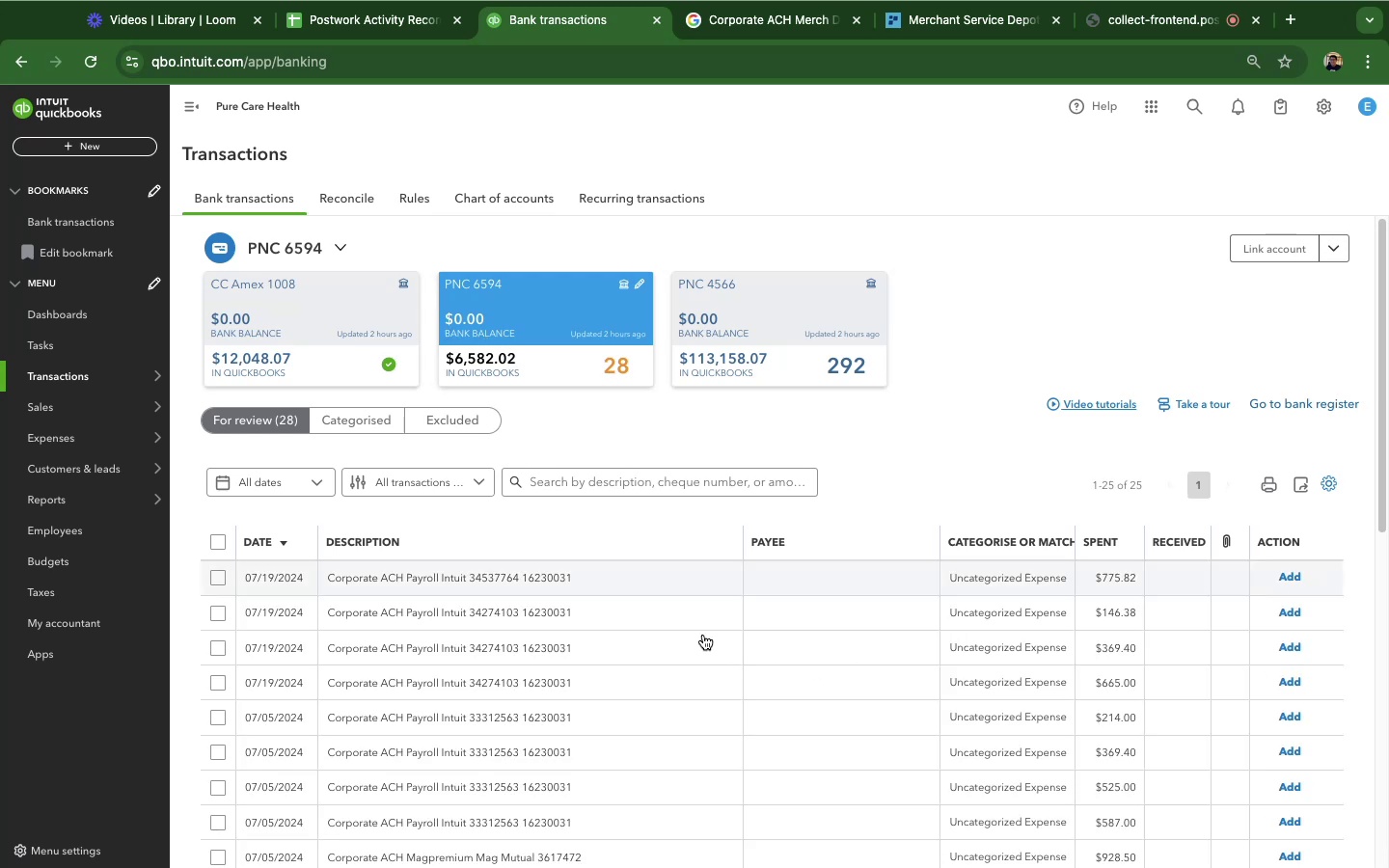 
scroll: coordinate [677, 717], scroll_direction: down, amount: 19.0
 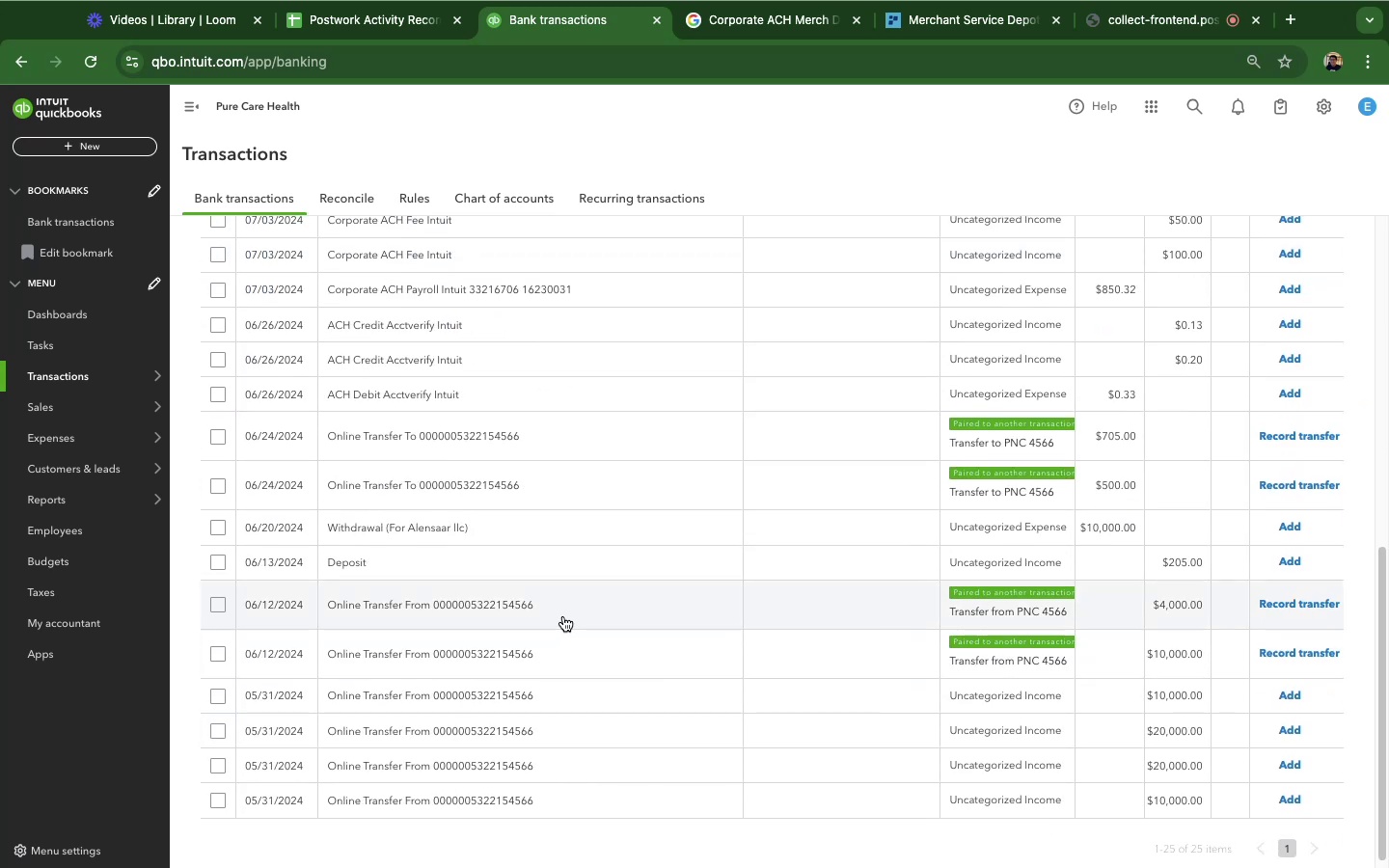 
left_click([518, 602])
 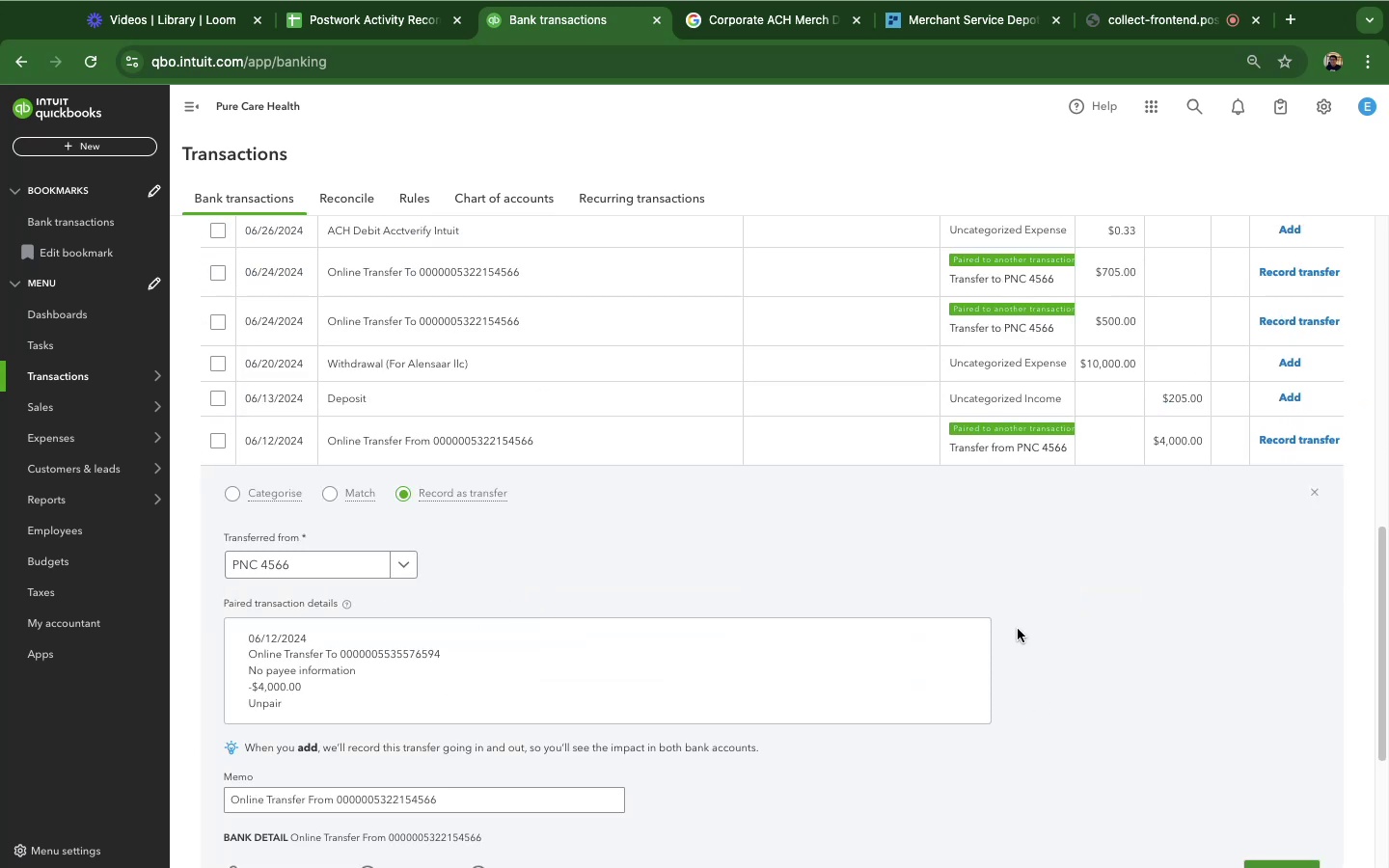 
scroll: coordinate [1019, 623], scroll_direction: down, amount: 6.0
 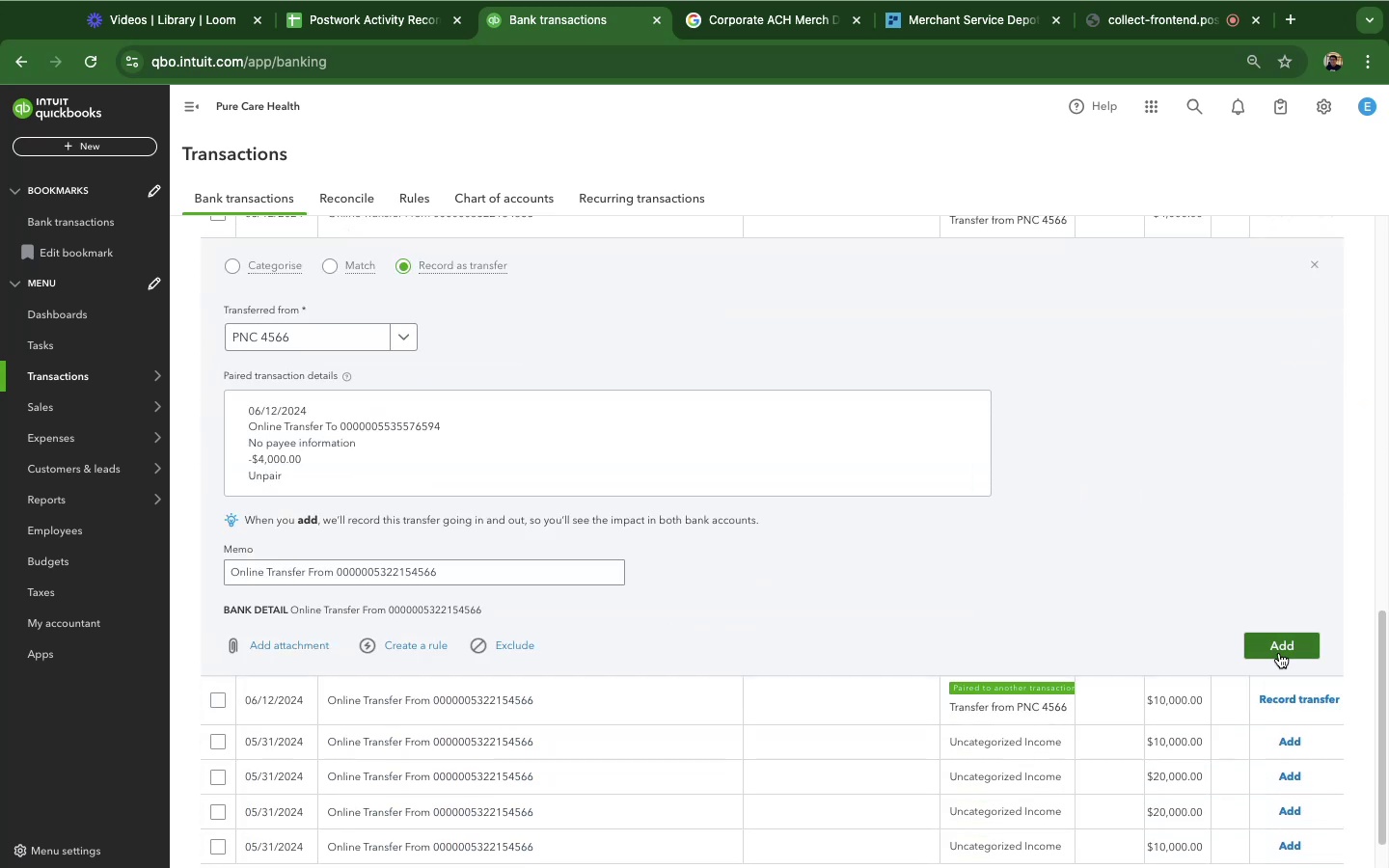 
left_click([1279, 652])
 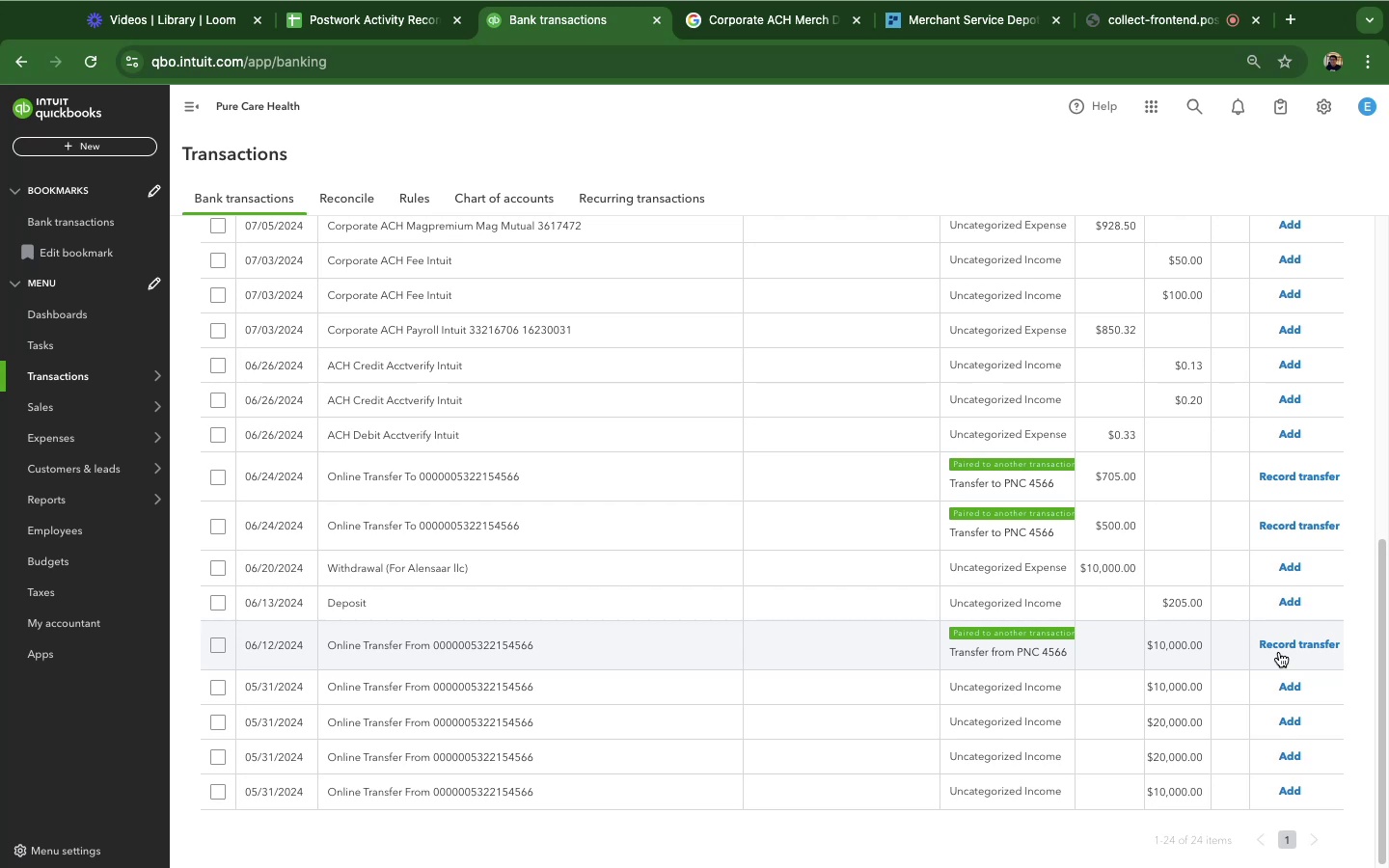 
wait(38.13)
 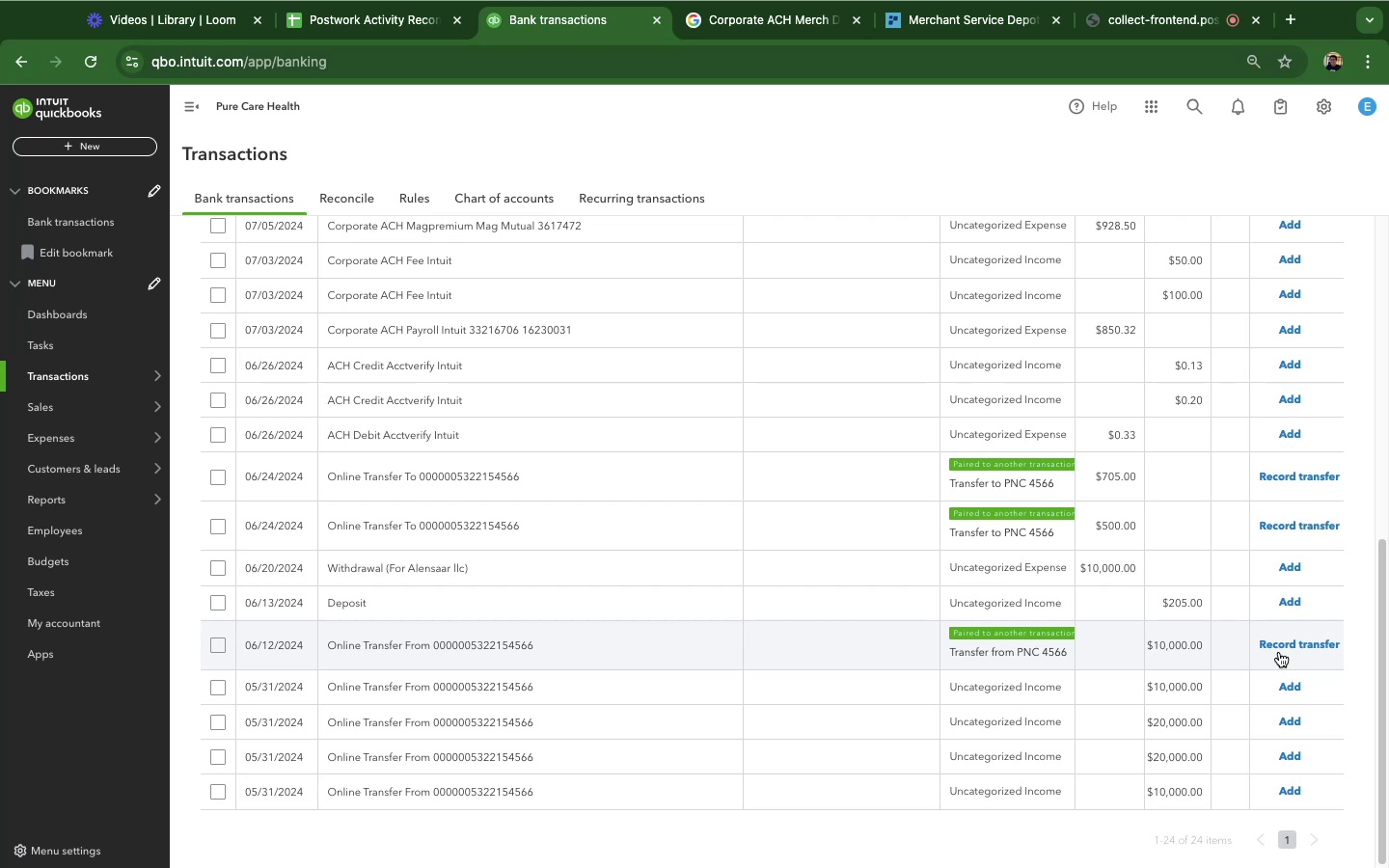 
scroll: coordinate [676, 698], scroll_direction: down, amount: 5.0
 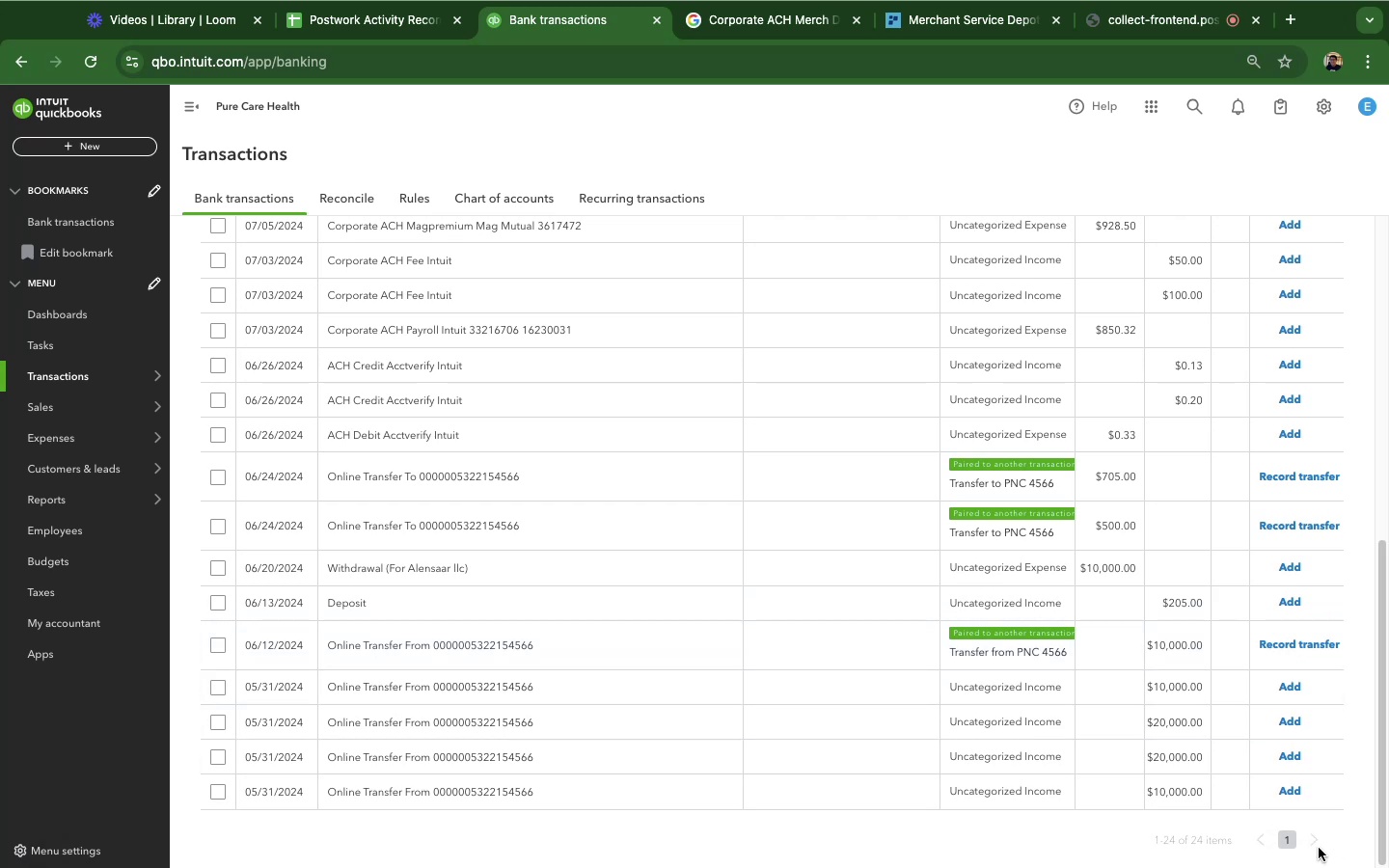 
wait(10.58)
 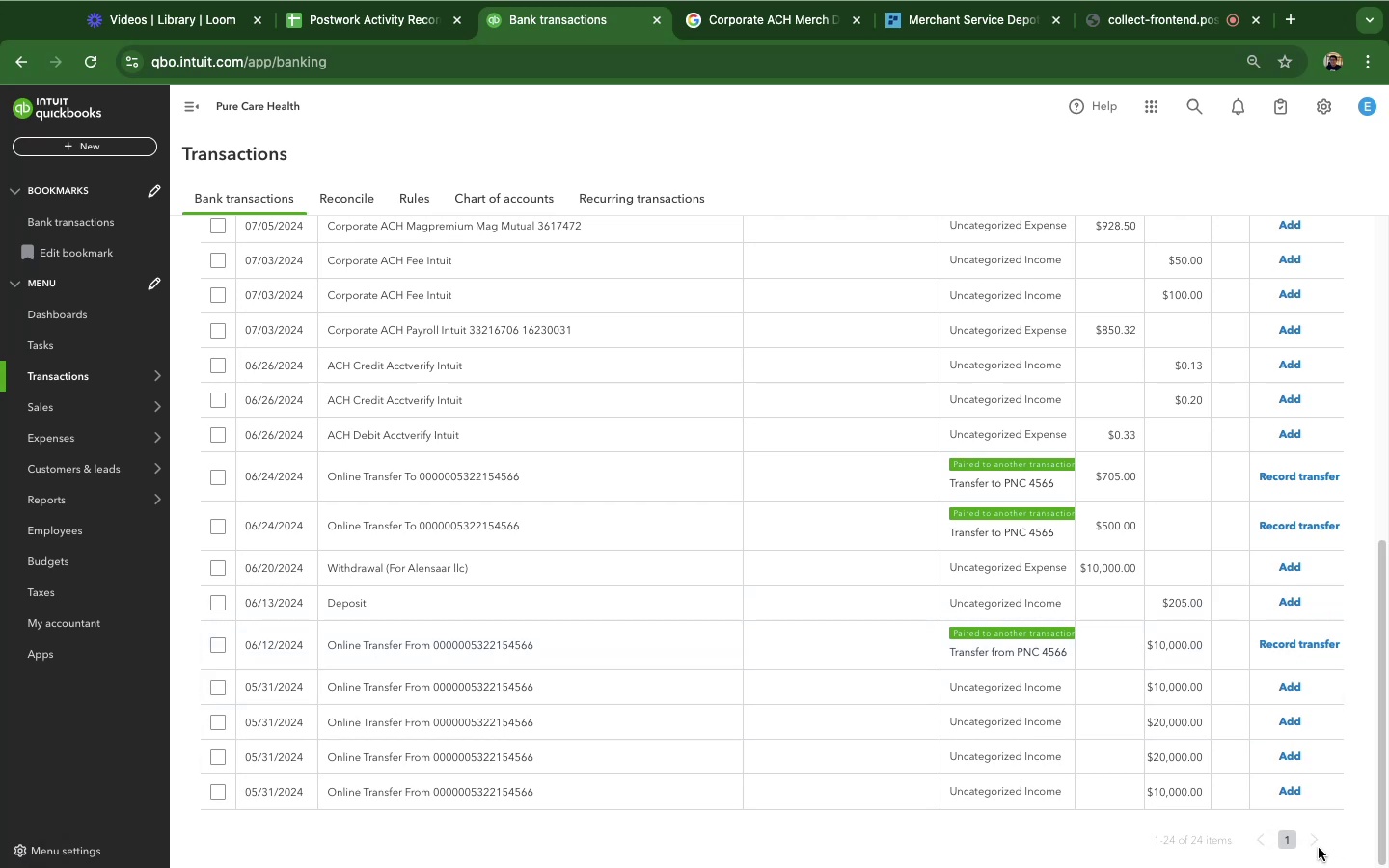 
left_click([428, 370])
 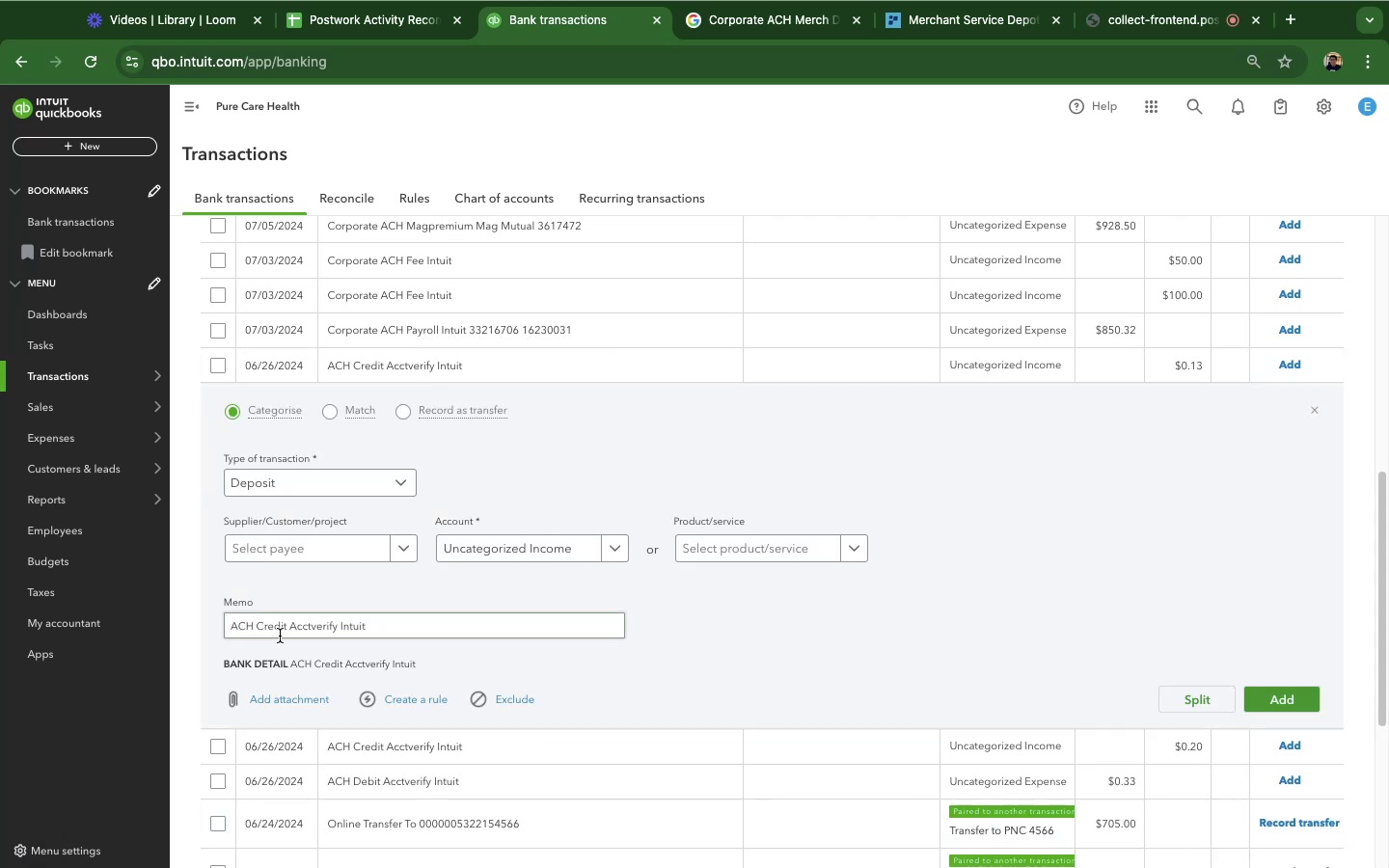 
double_click([280, 627])
 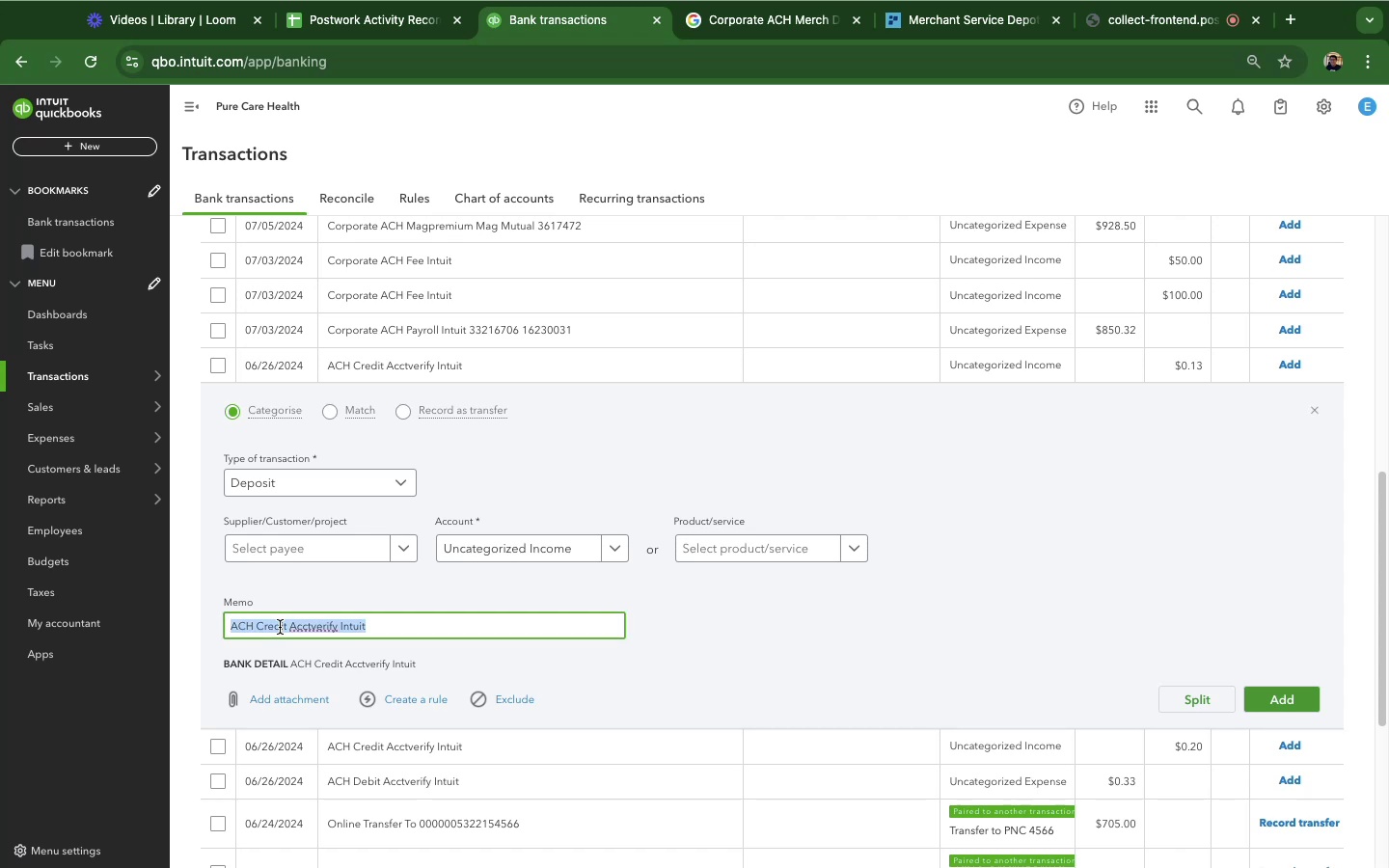 
triple_click([280, 627])
 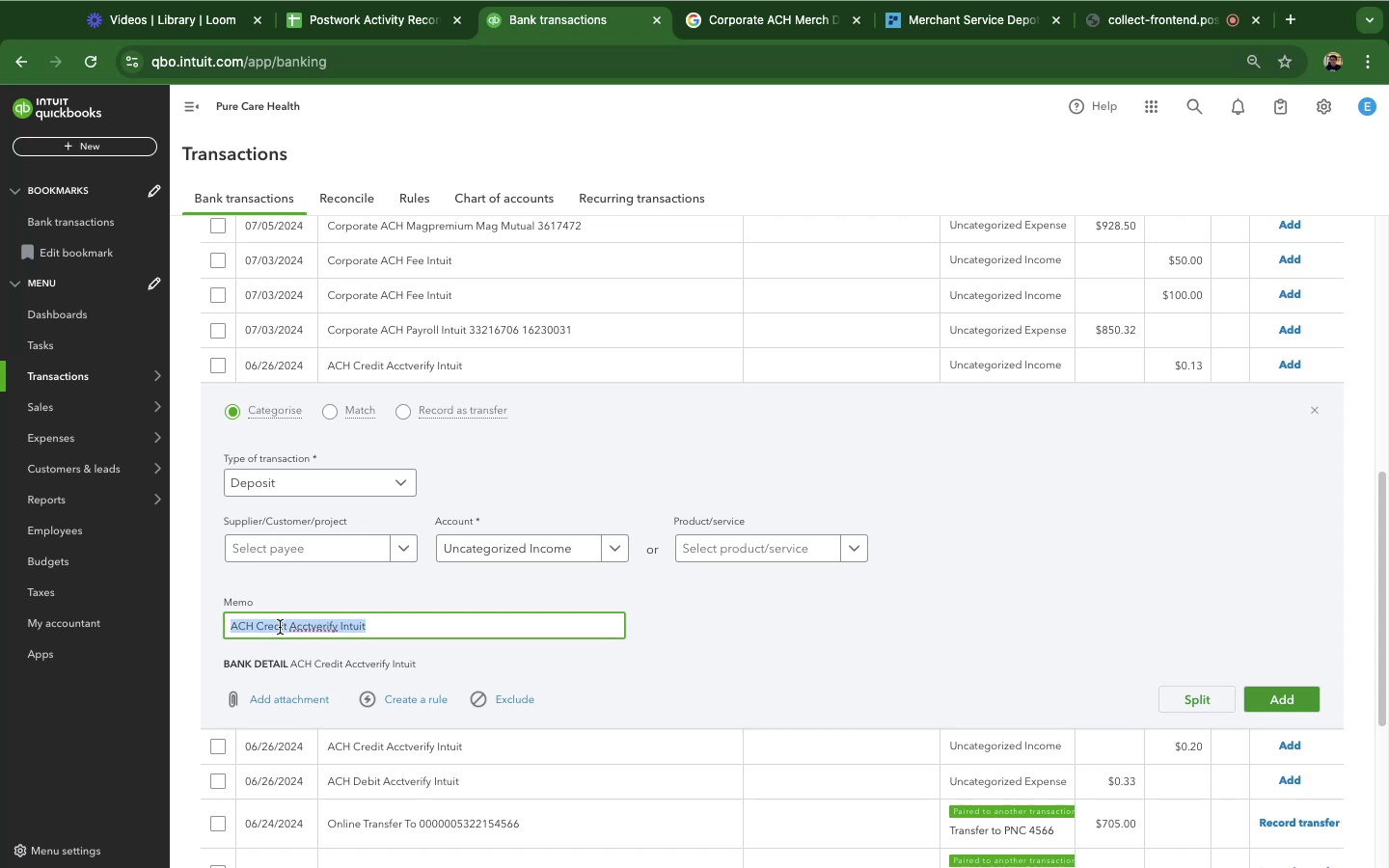 
triple_click([280, 627])
 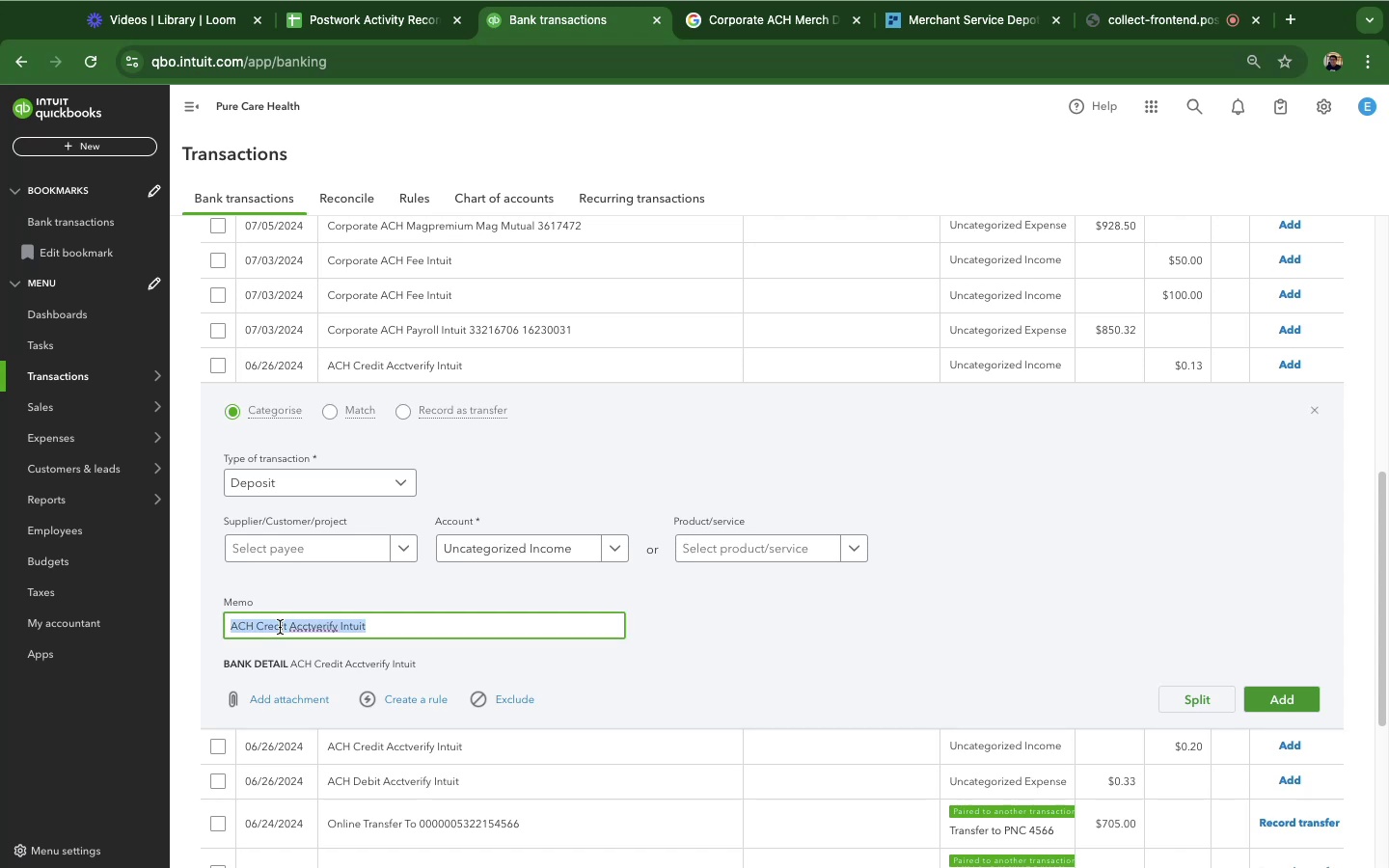 
key(Meta+C)
 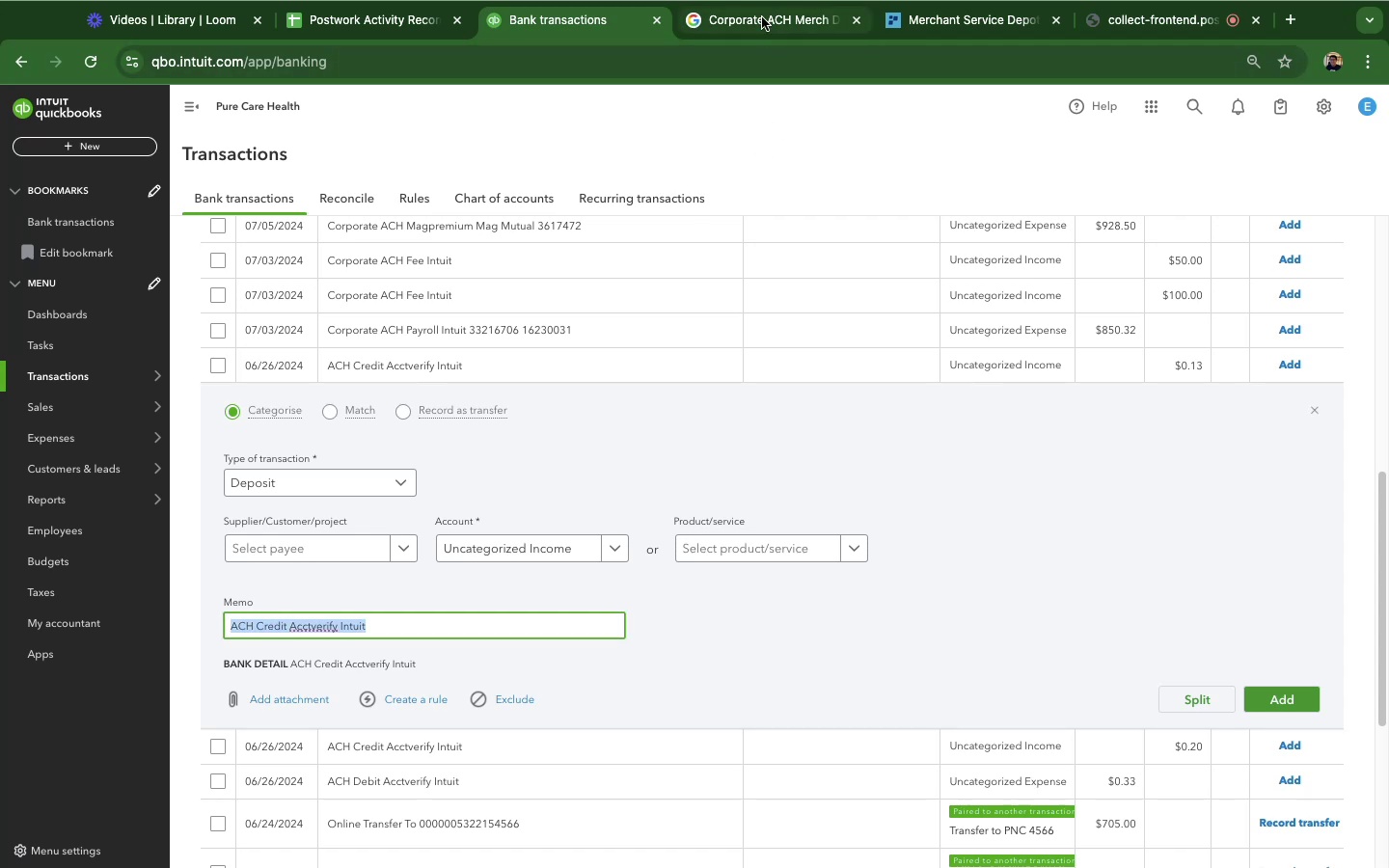 
left_click([762, 17])
 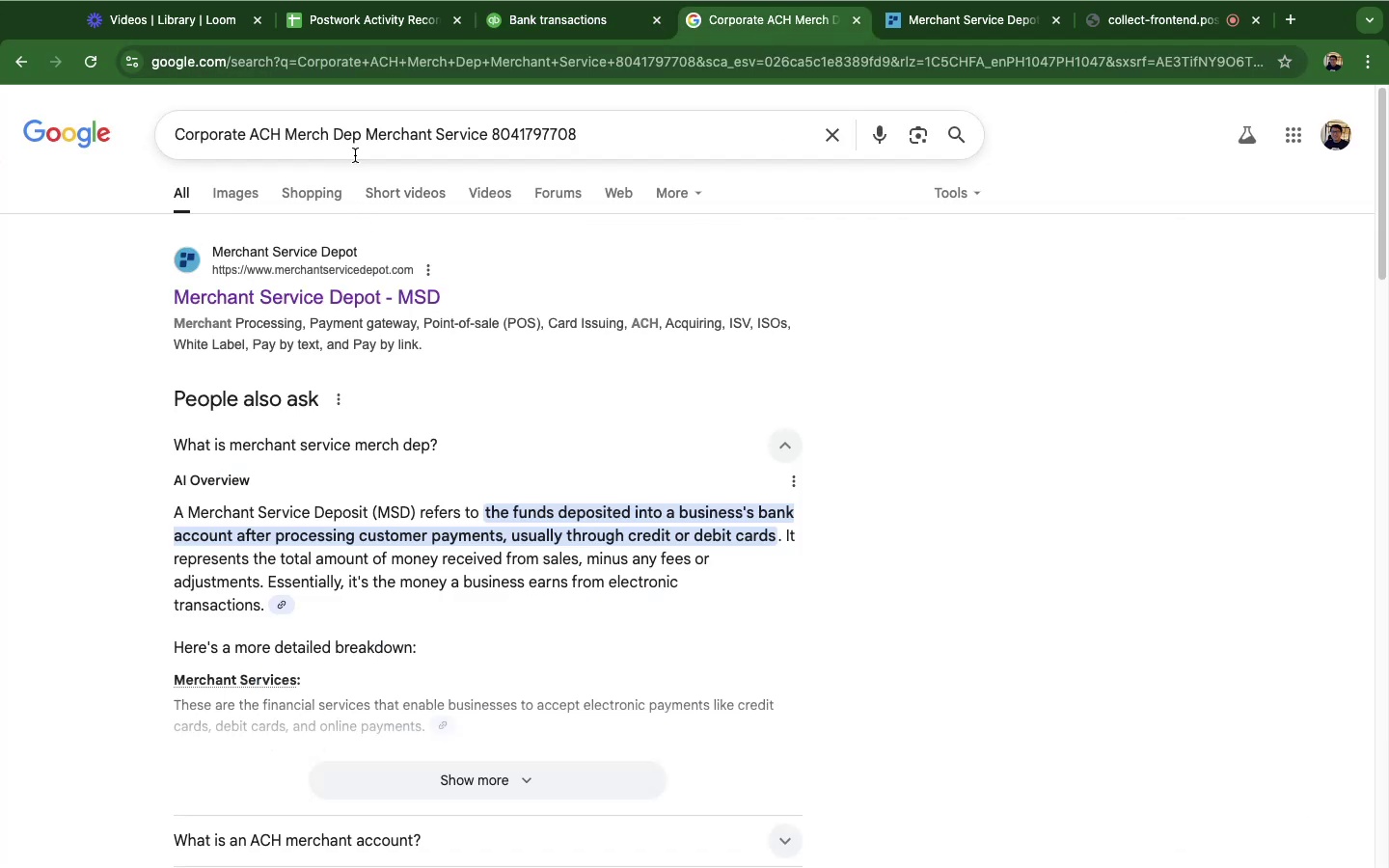 
double_click([356, 148])
 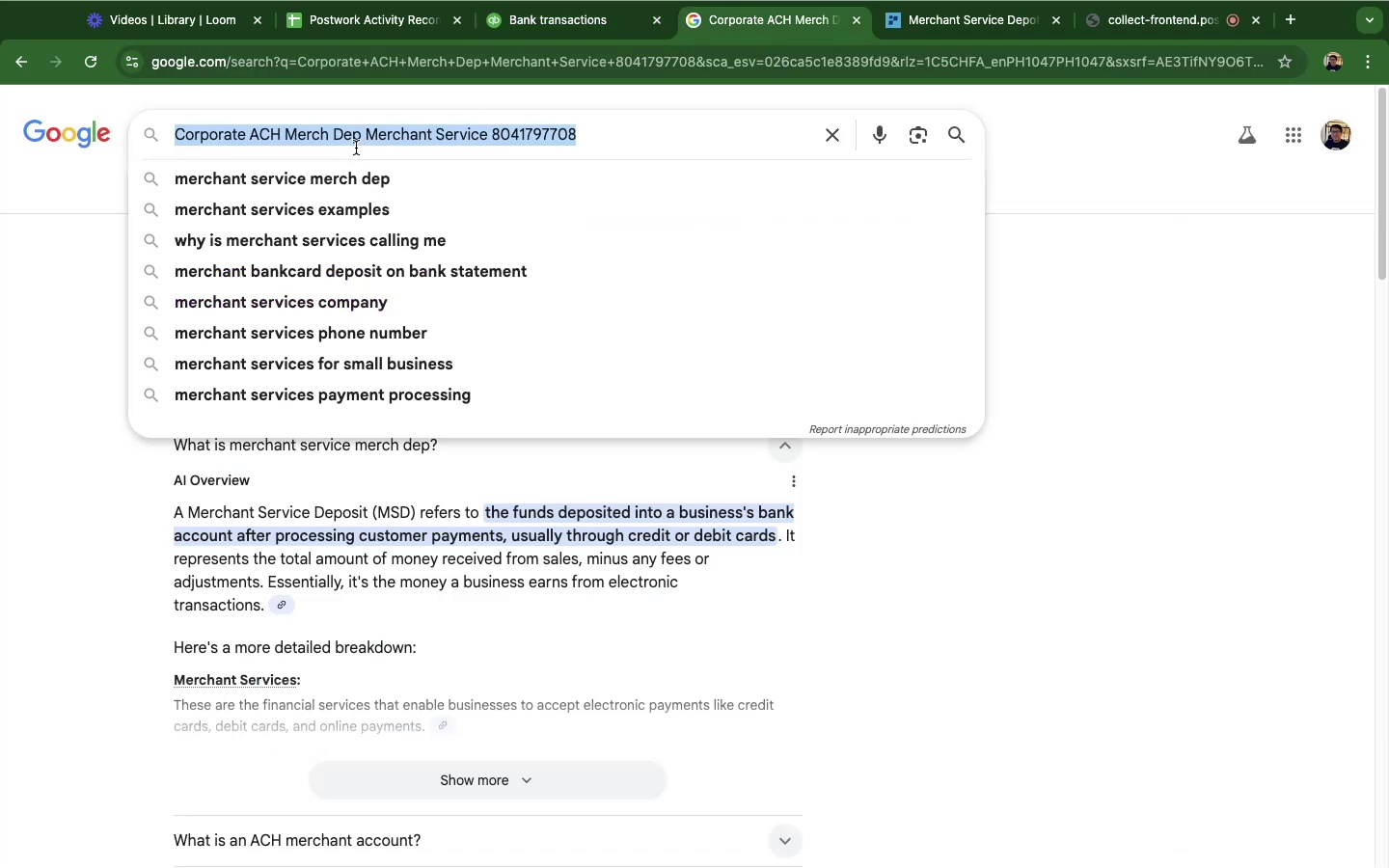 
triple_click([356, 148])
 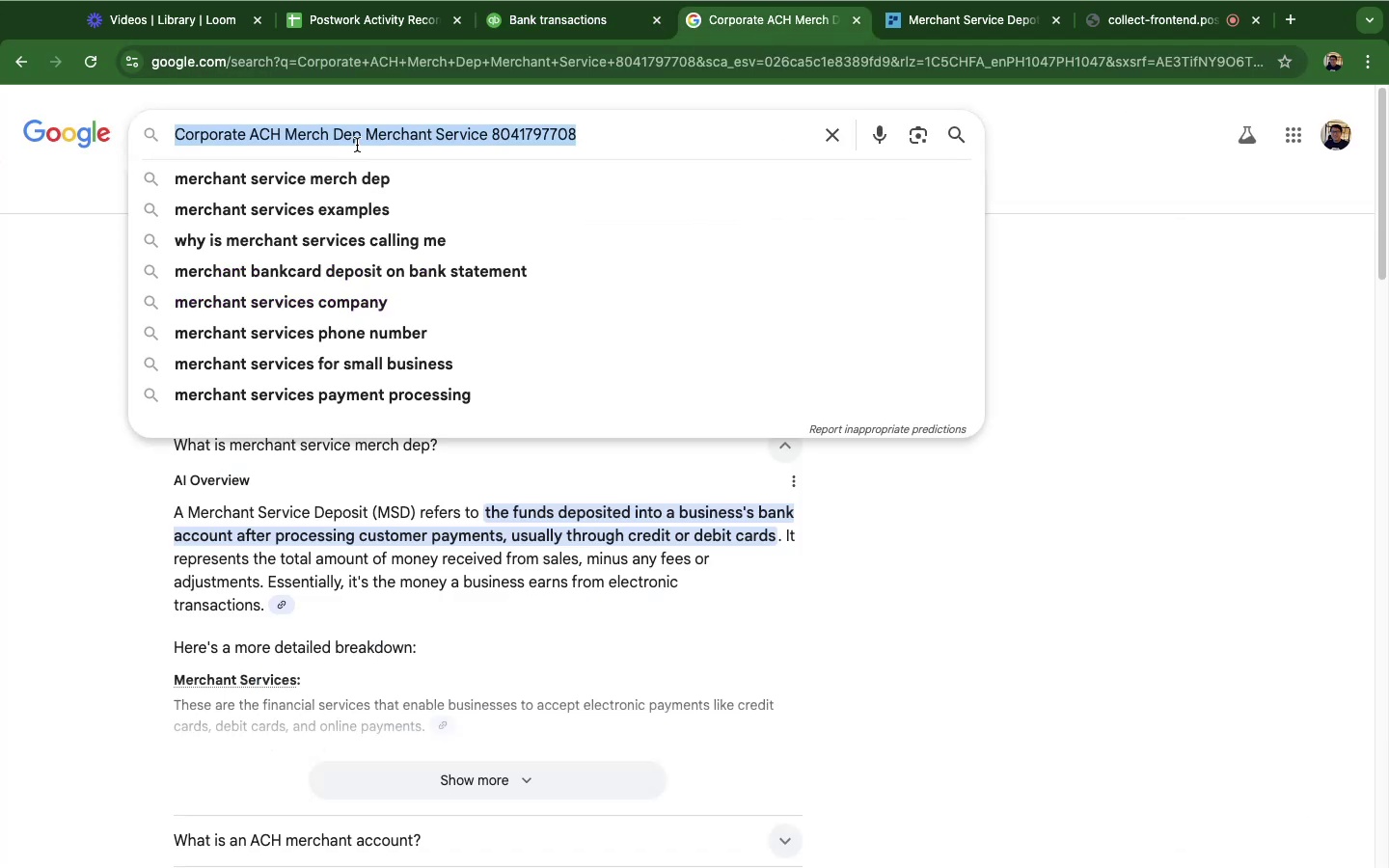 
key(Meta+CommandLeft)
 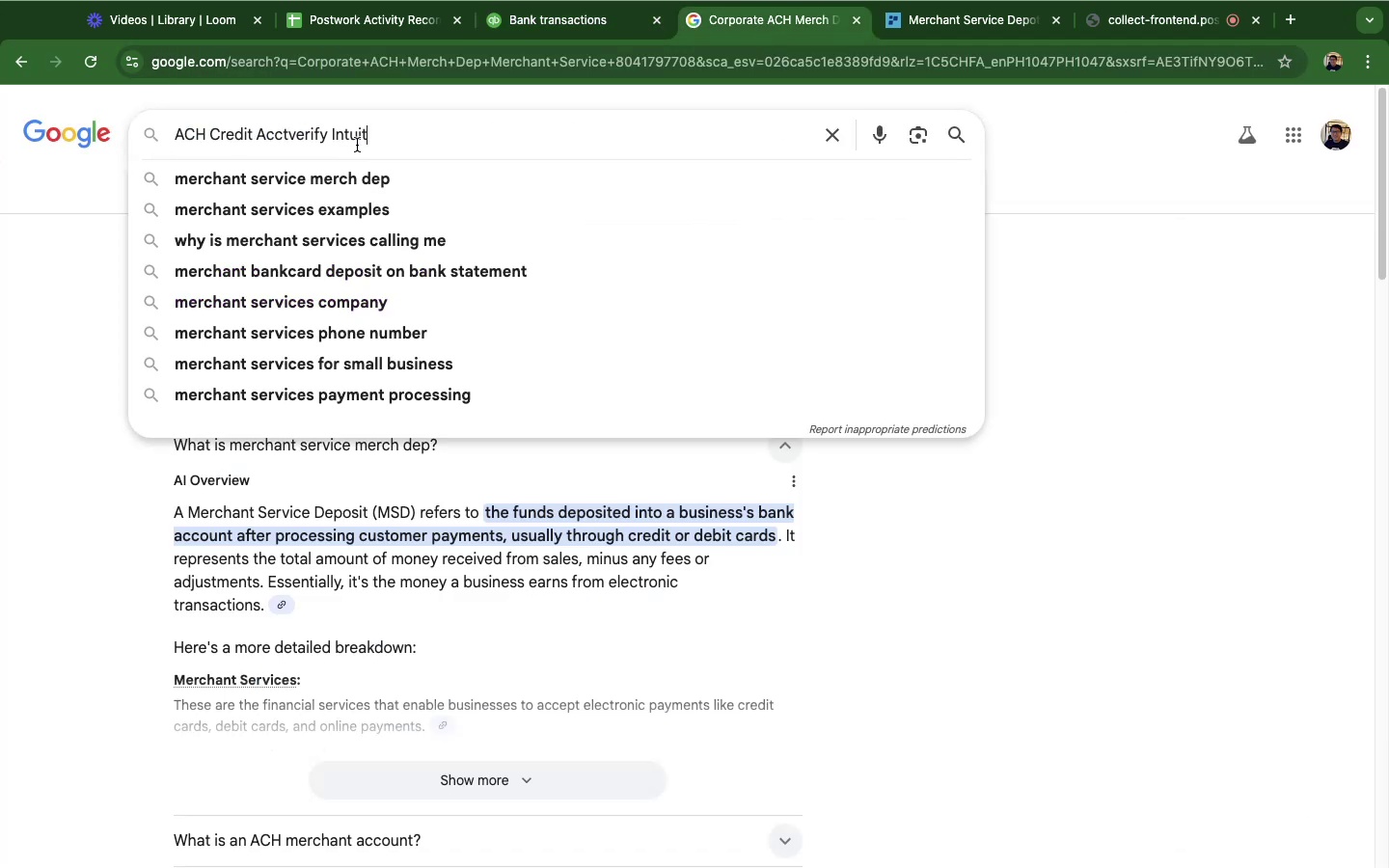 
key(Meta+V)
 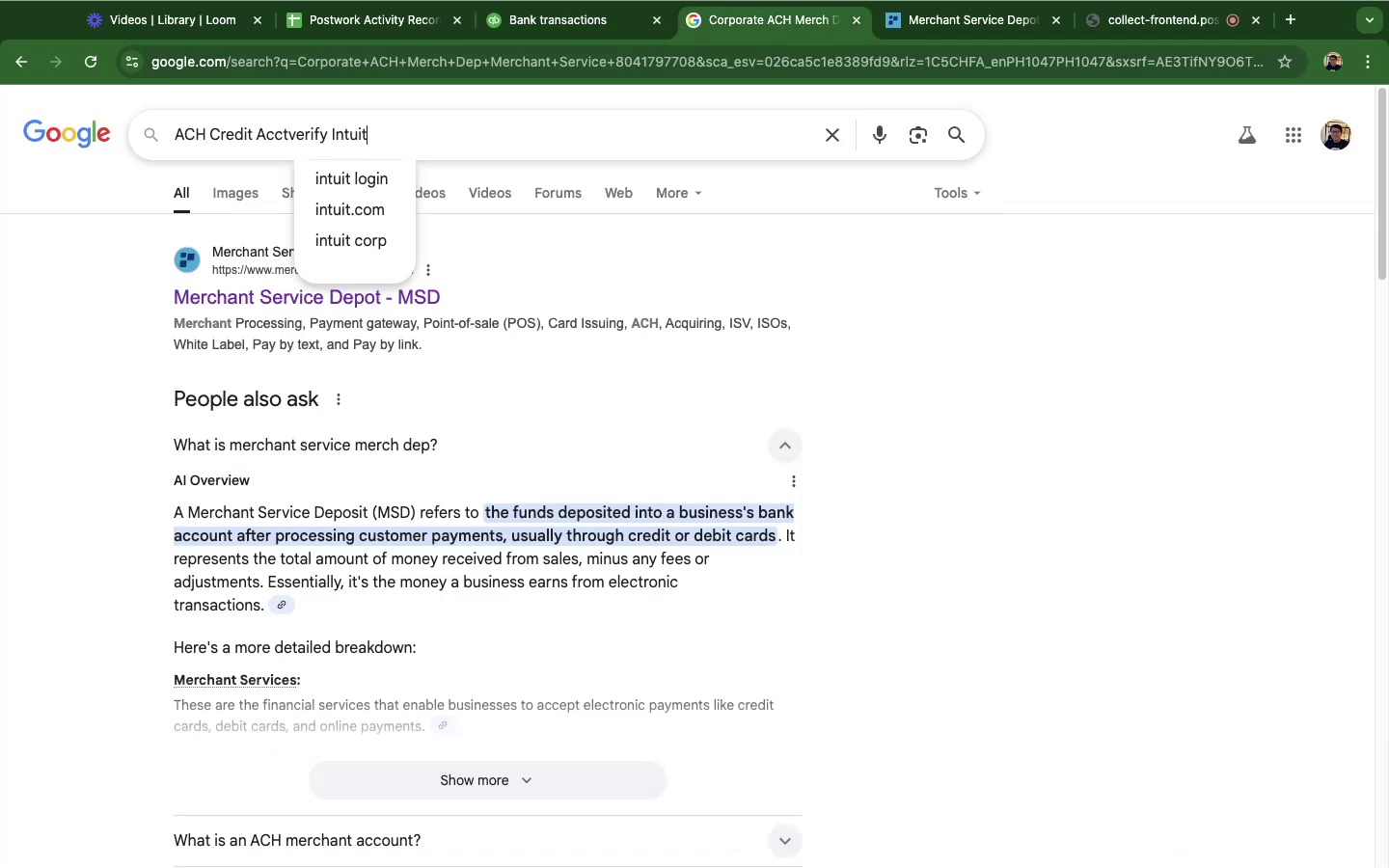 
key(Enter)
 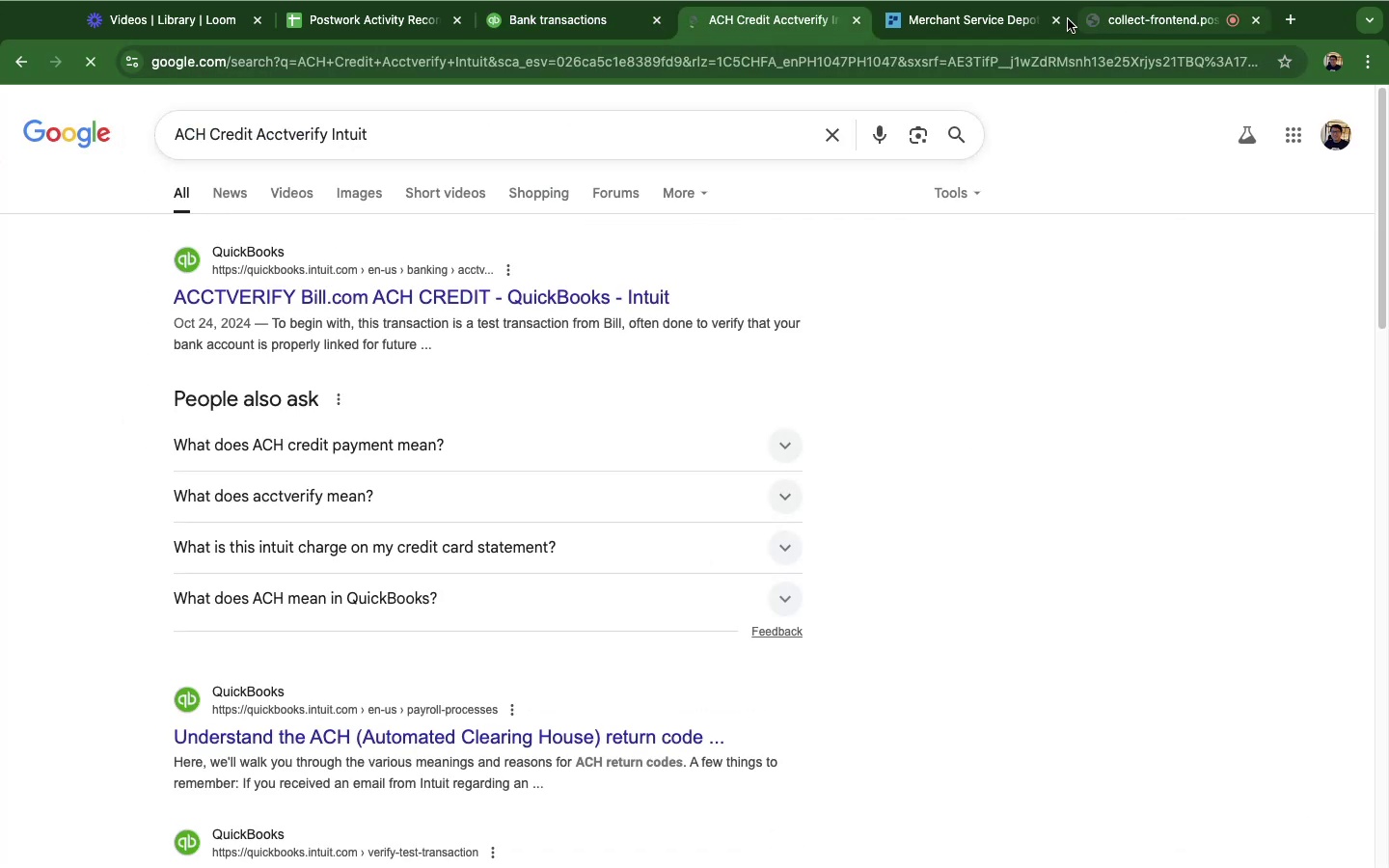 
left_click([1063, 24])
 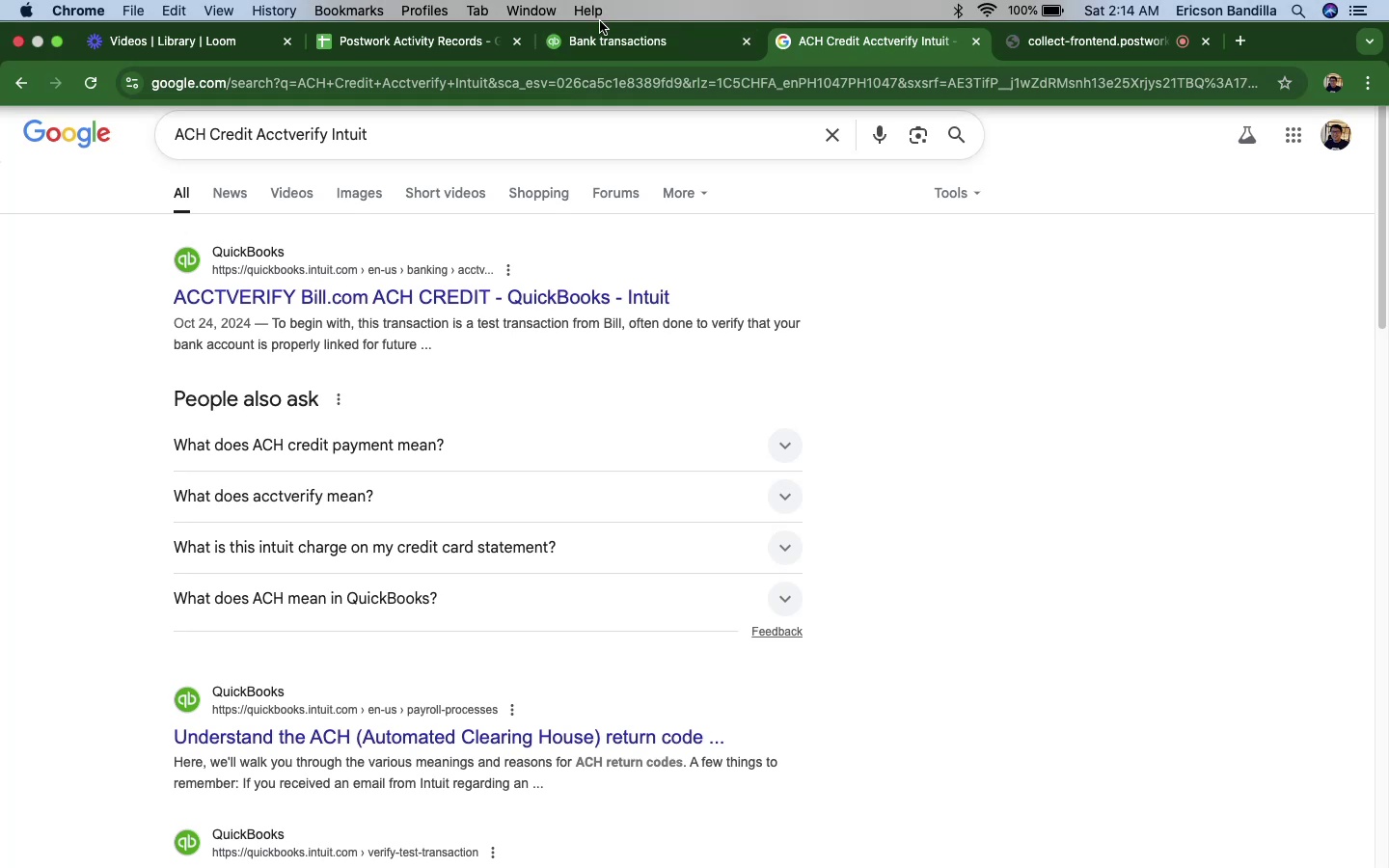 
wait(5.88)
 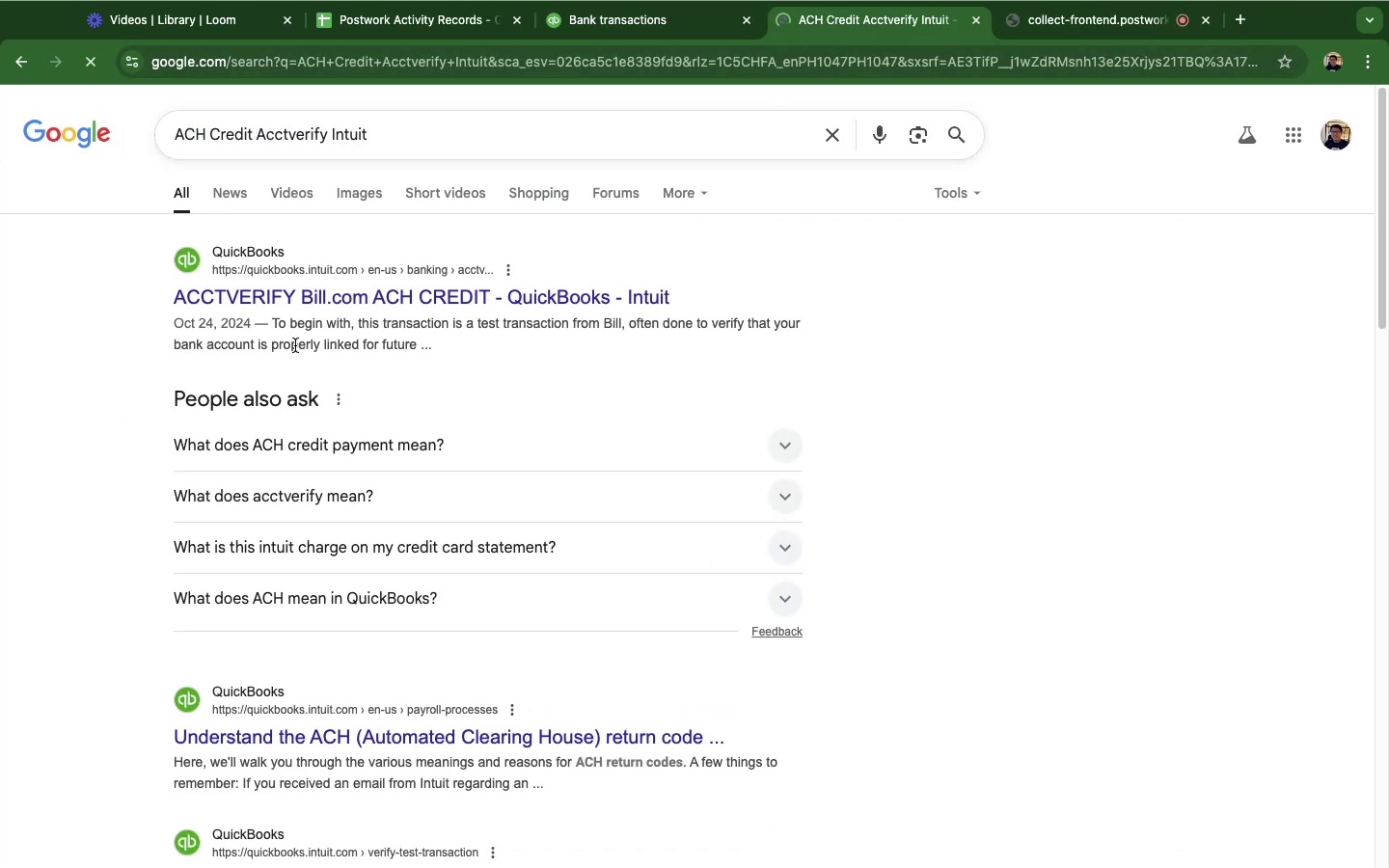 
left_click([599, 41])
 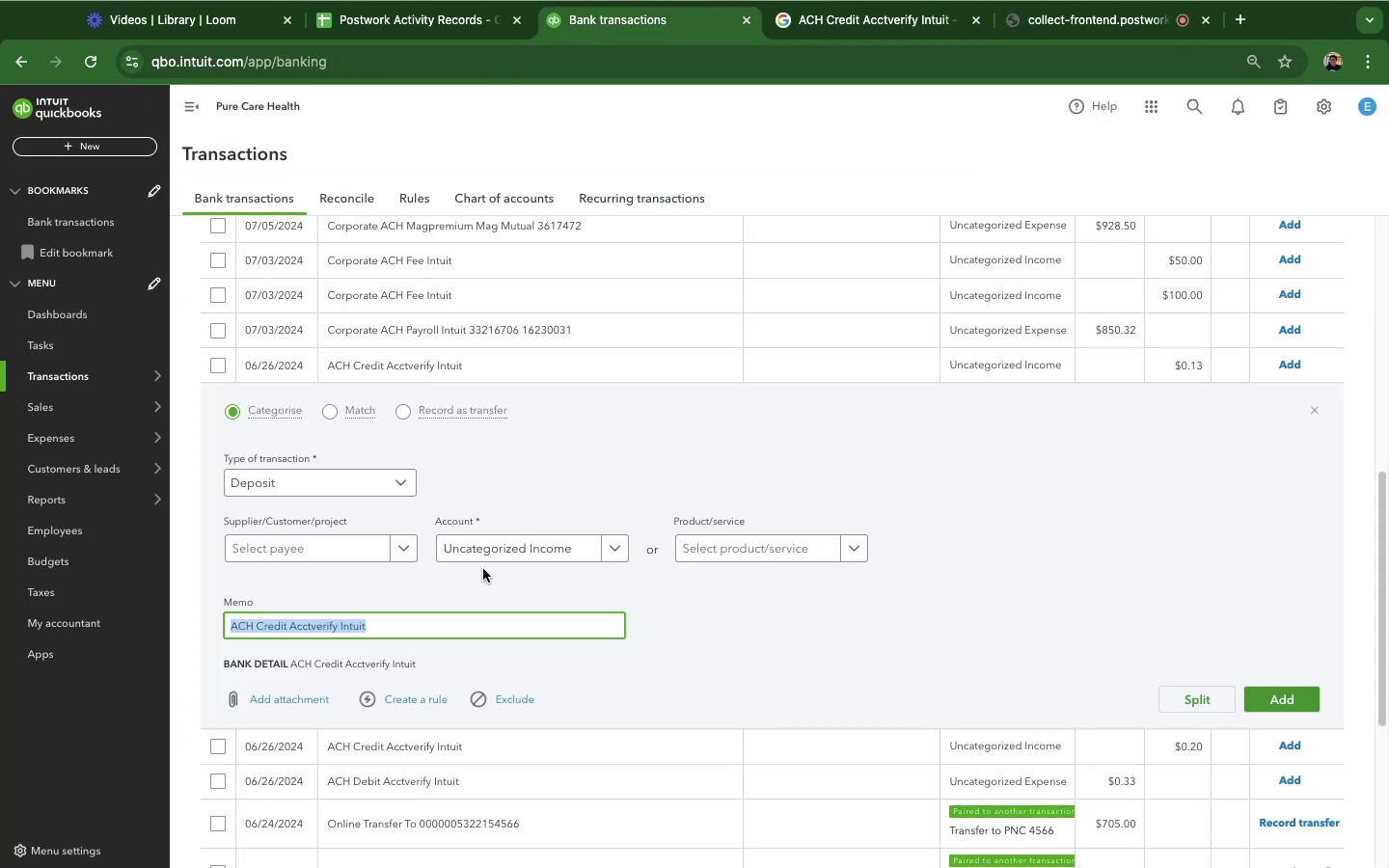 
left_click([488, 556])
 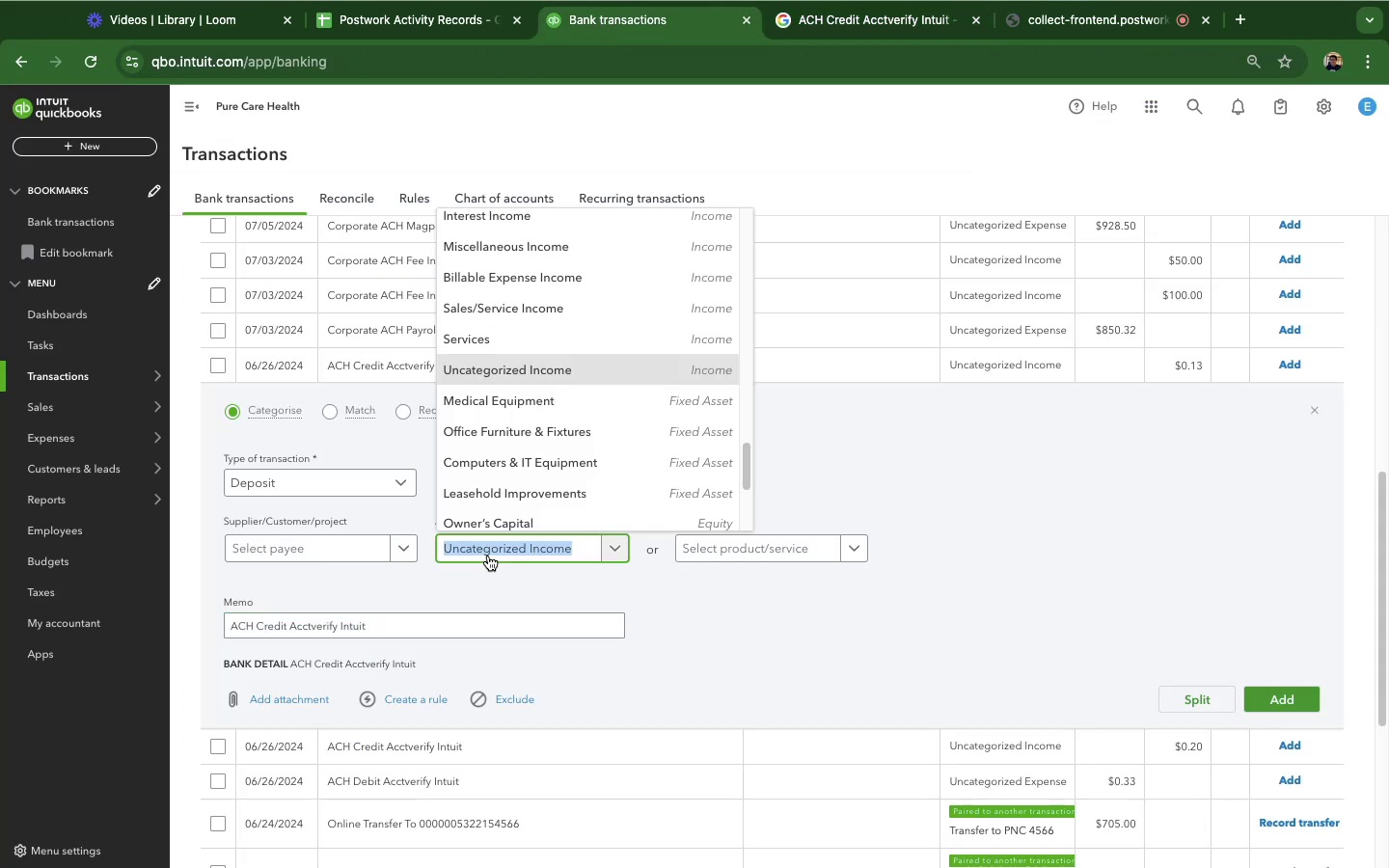 
type(info)
key(Backspace)
 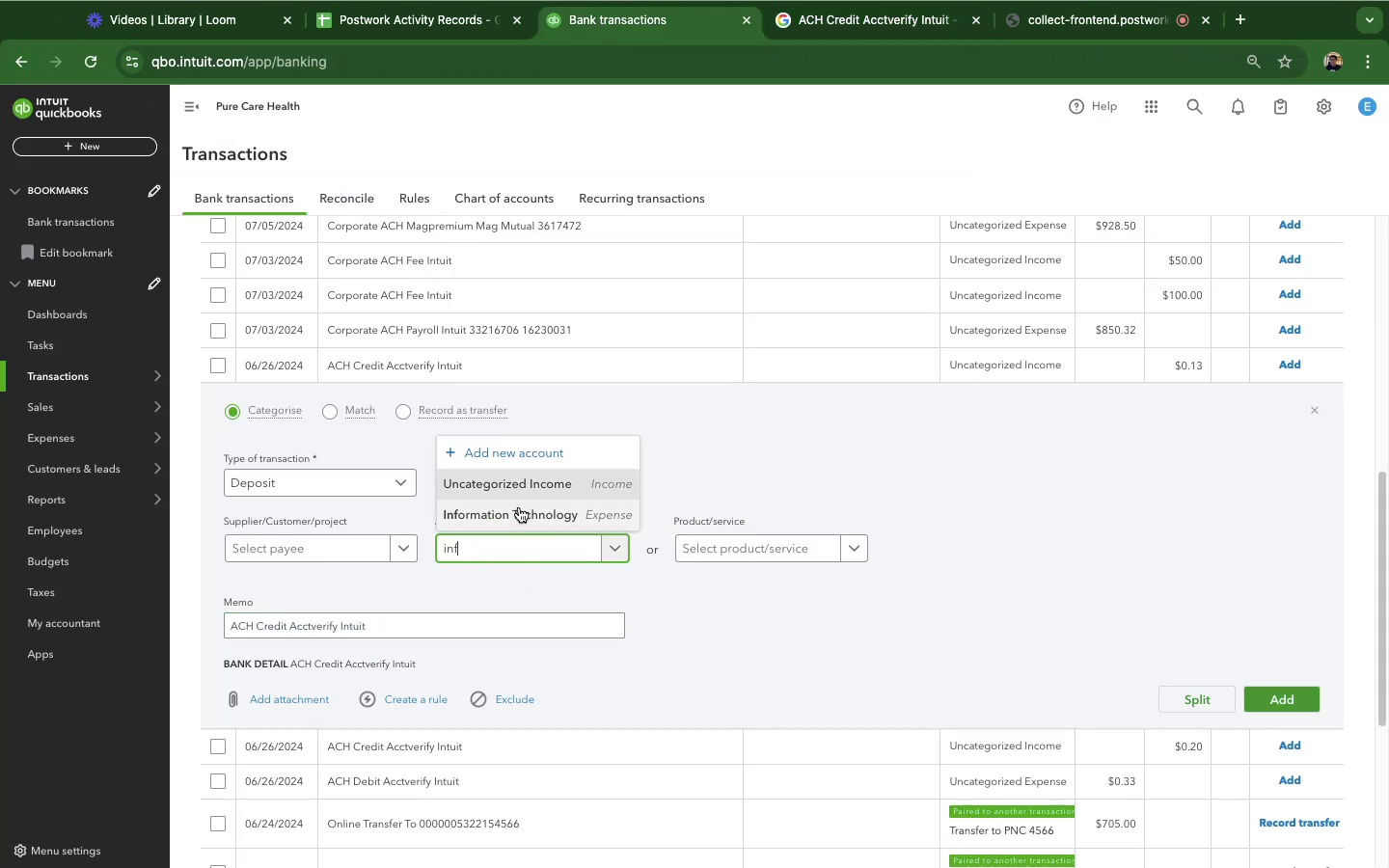 
left_click([511, 518])
 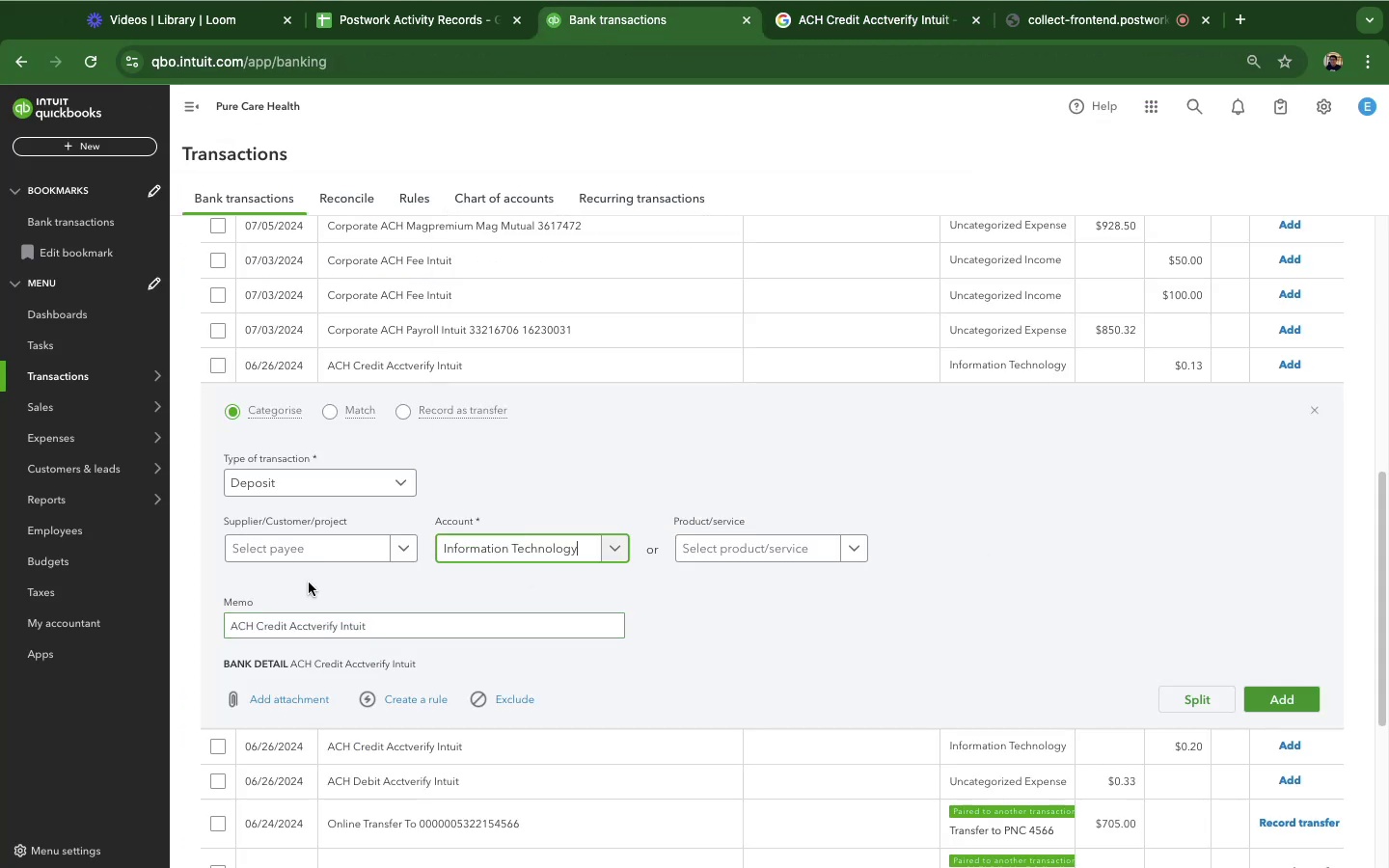 
left_click([295, 555])
 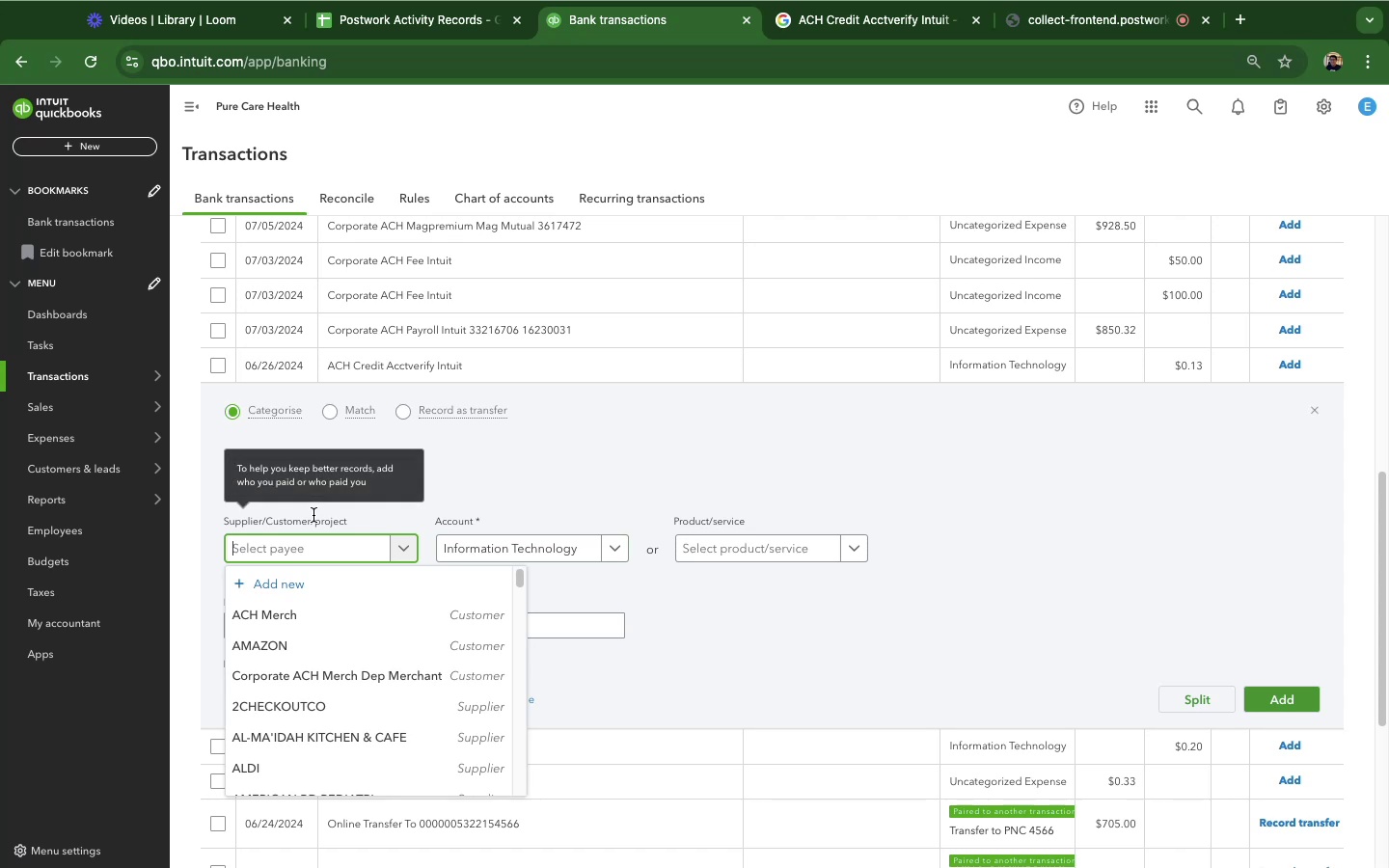 
type(Intuir)
key(Backspace)
type(t)
 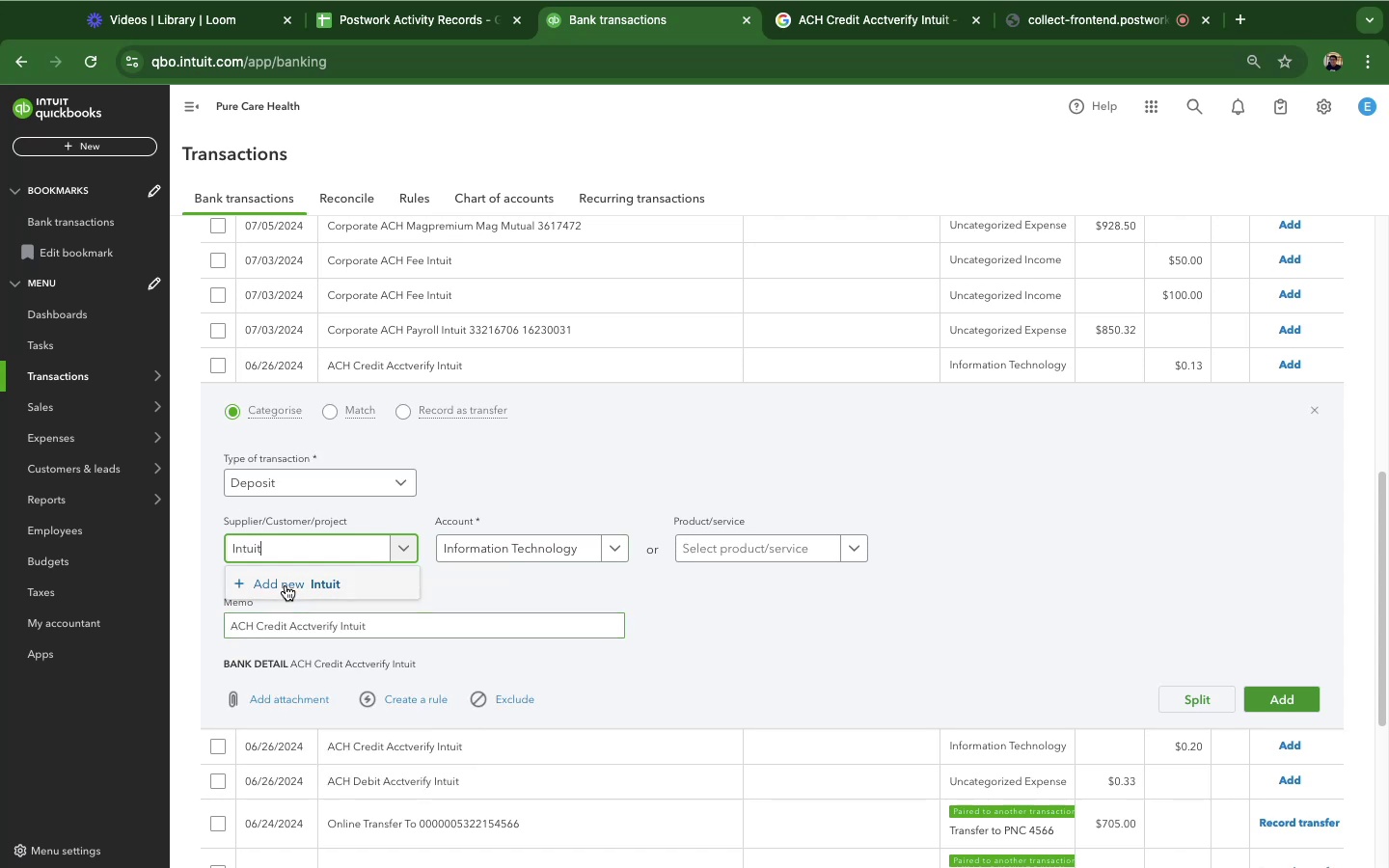 
left_click([327, 579])
 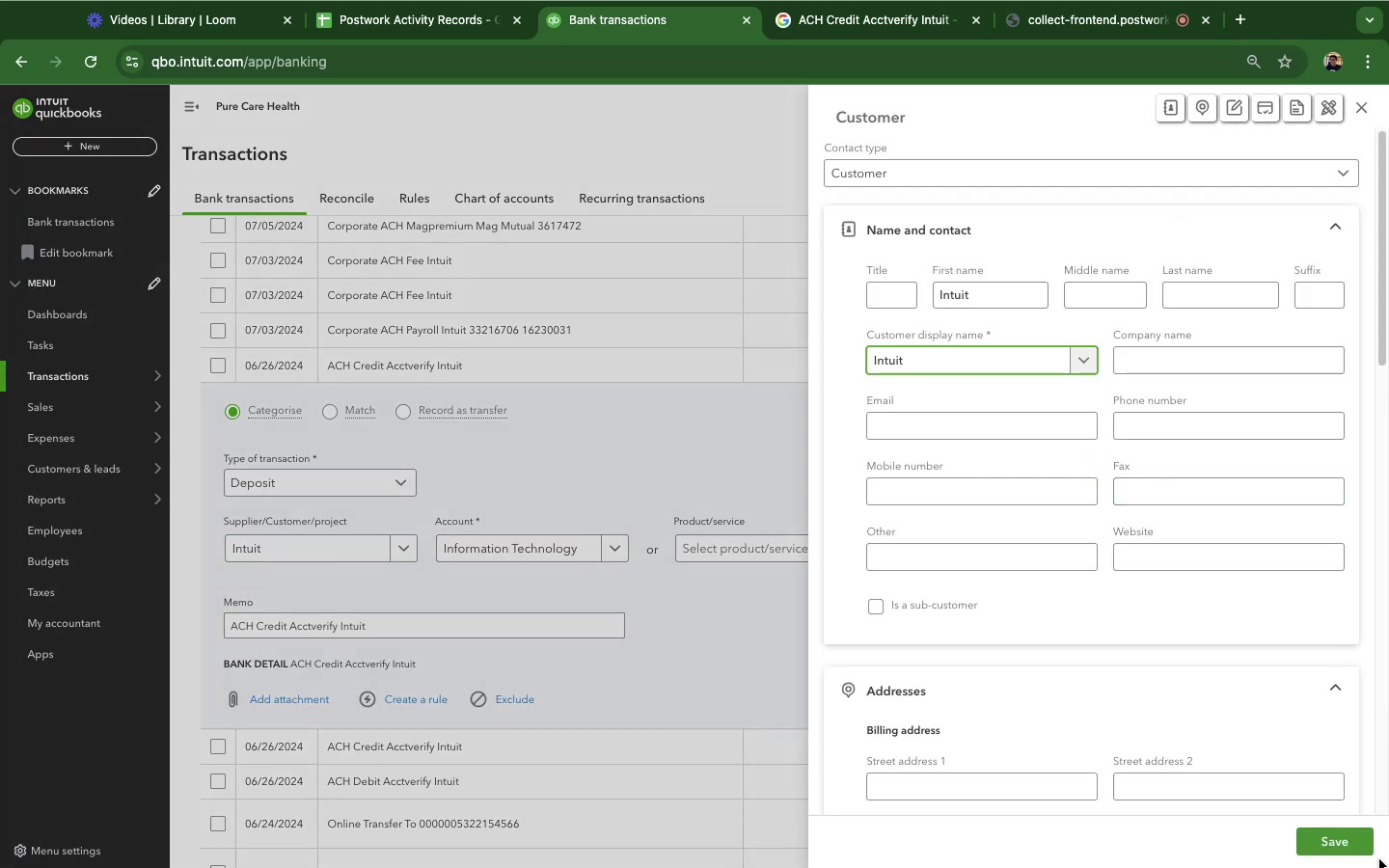 
left_click([1337, 845])
 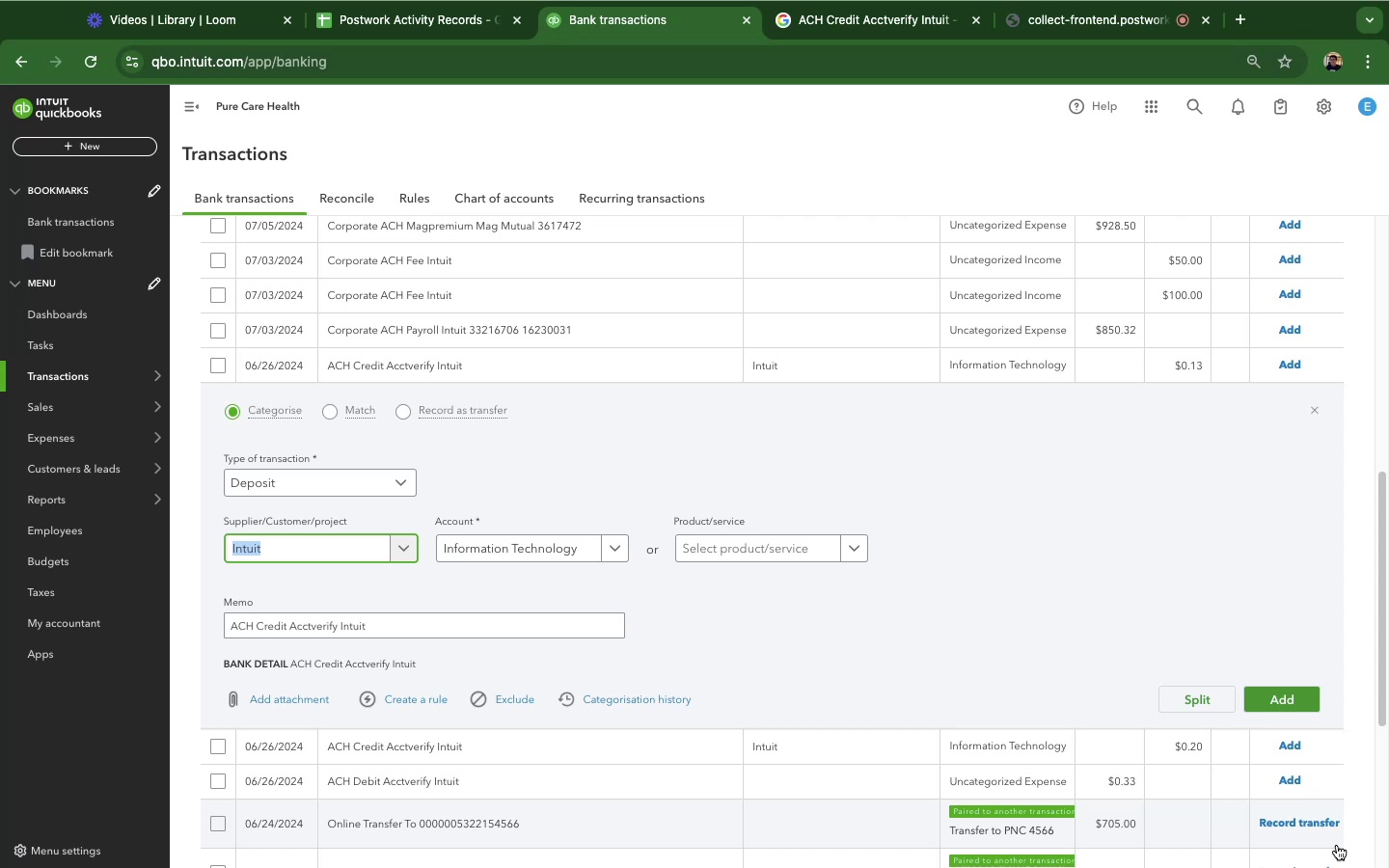 
wait(119.99)
 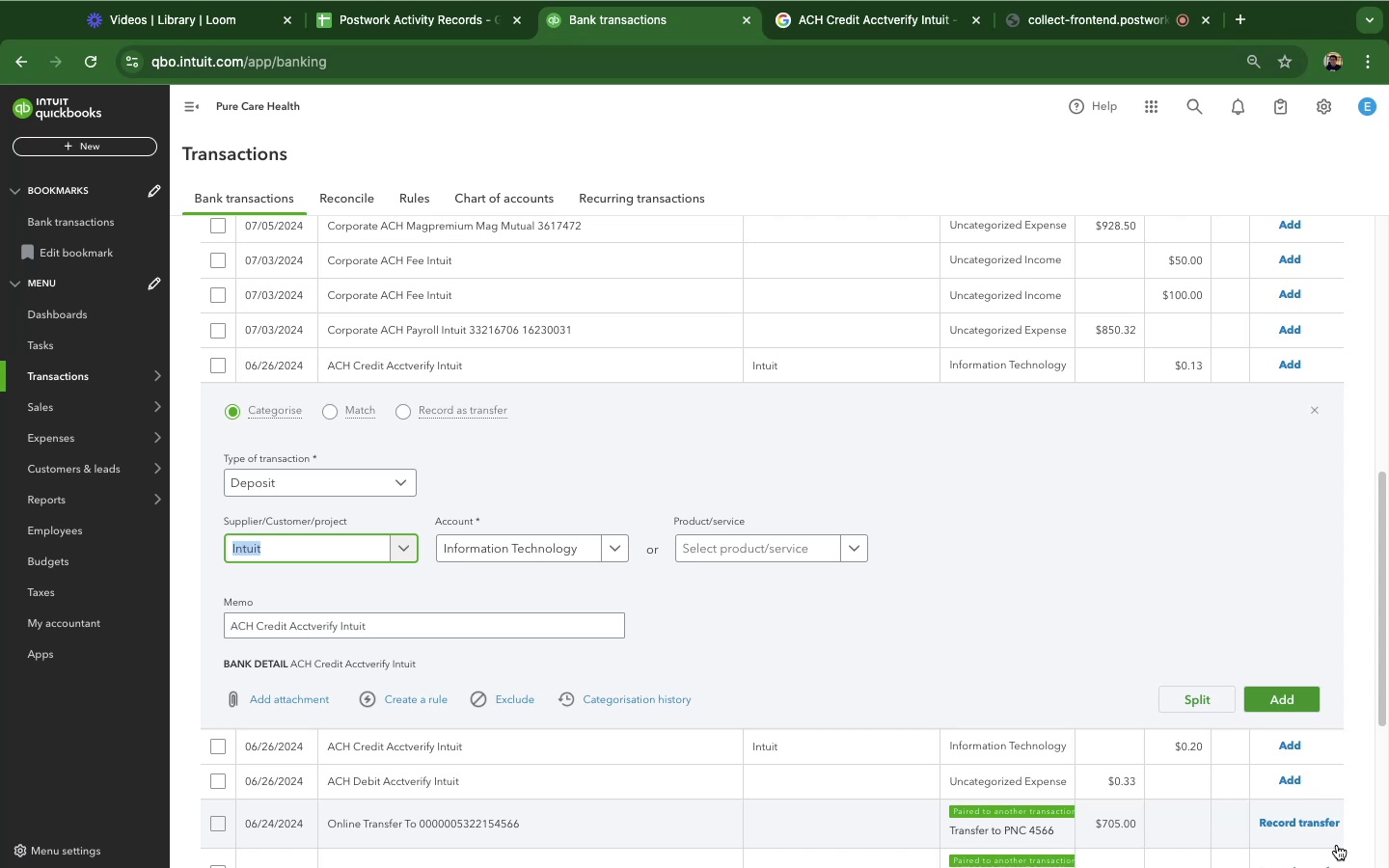 
left_click([1288, 705])
 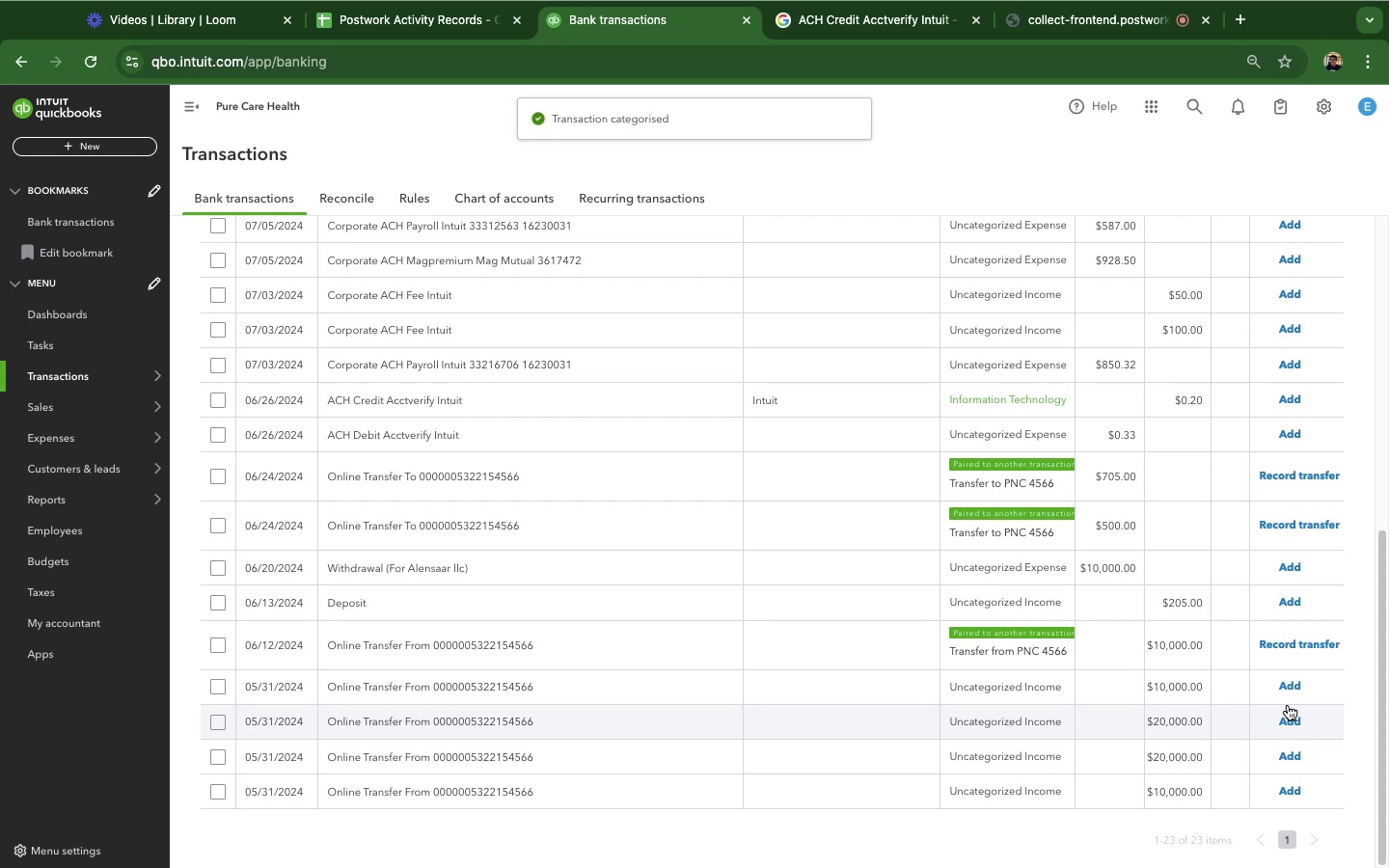 
wait(9.73)
 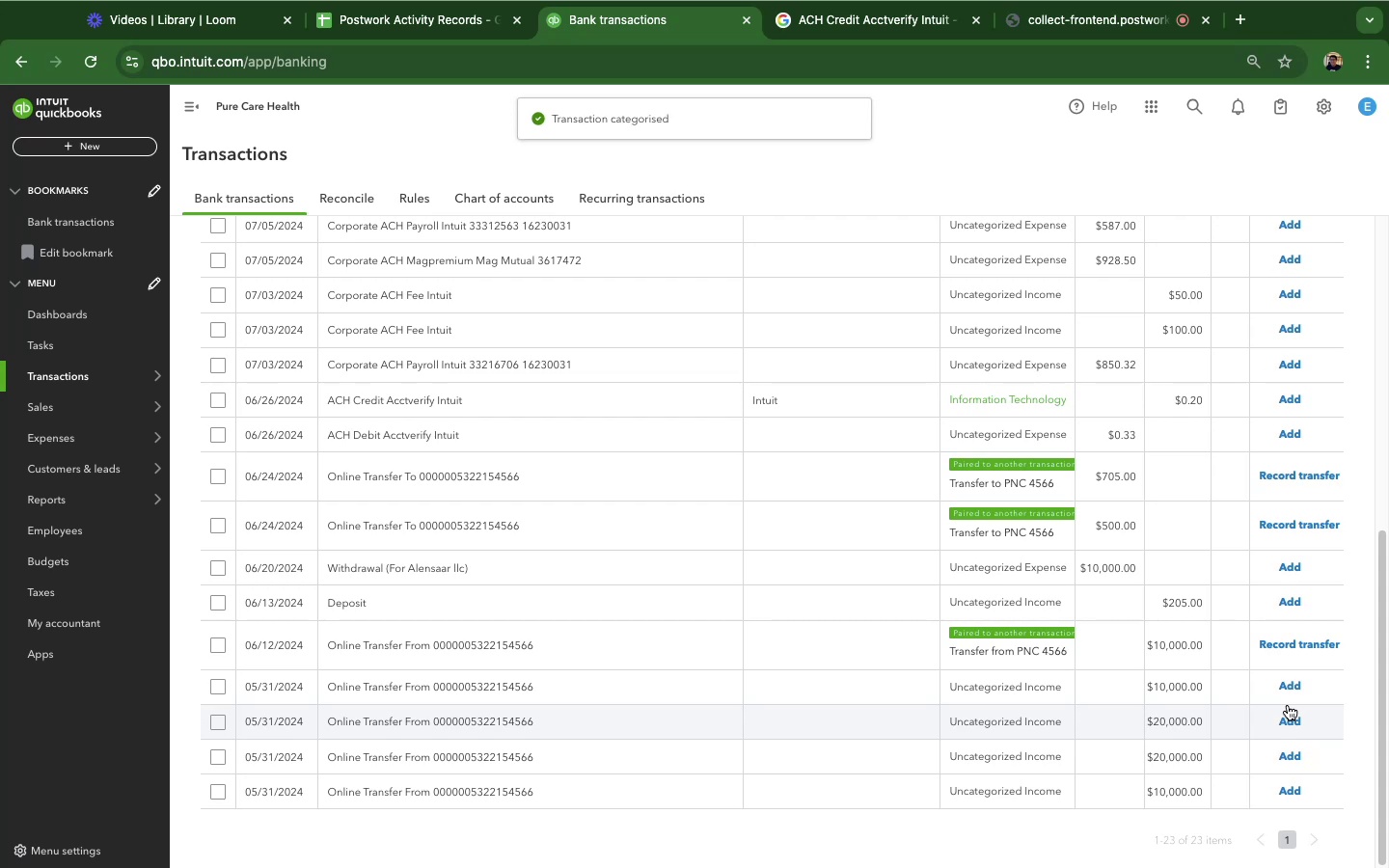 
scroll: coordinate [867, 699], scroll_direction: down, amount: 13.0
 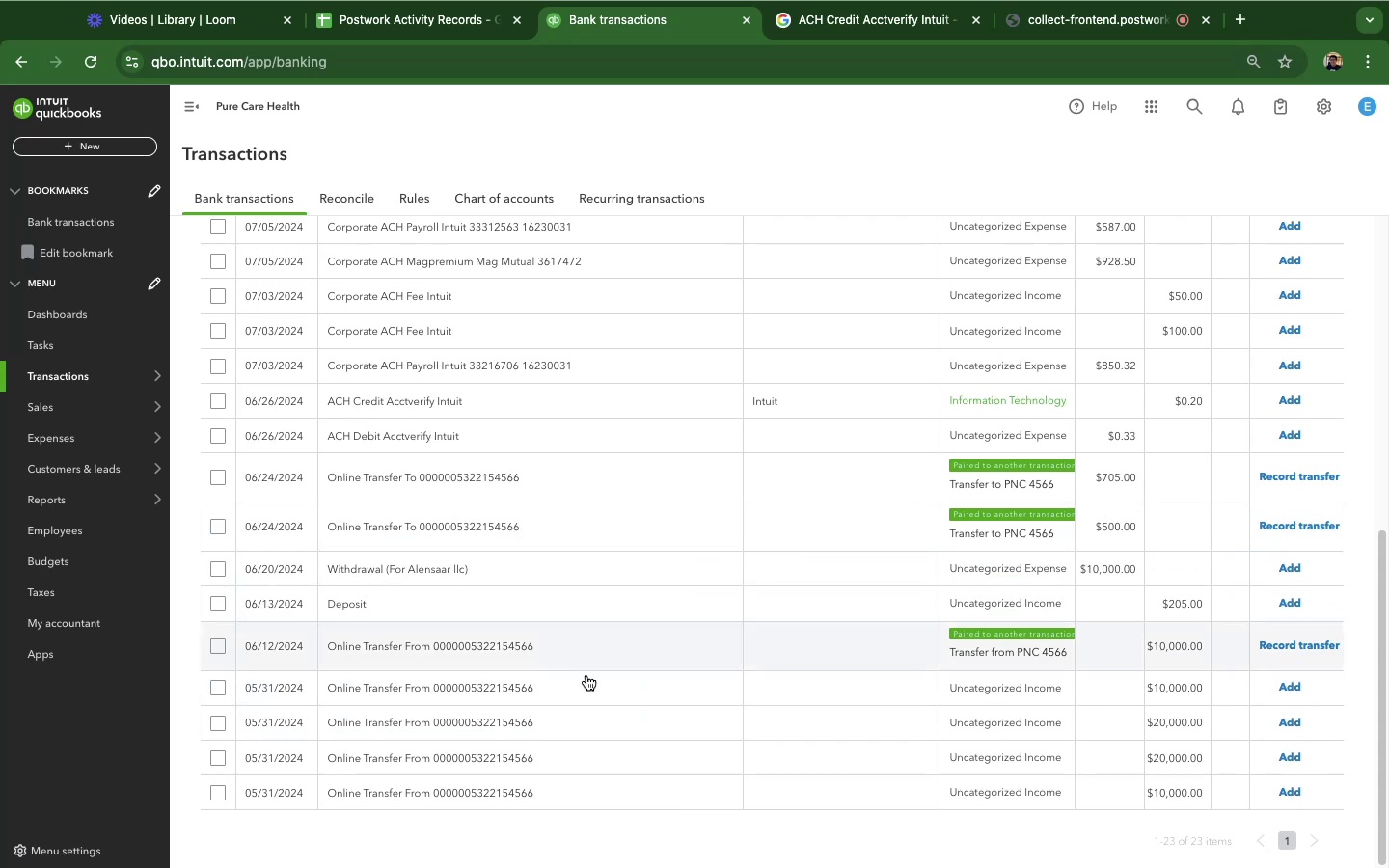 
wait(11.14)
 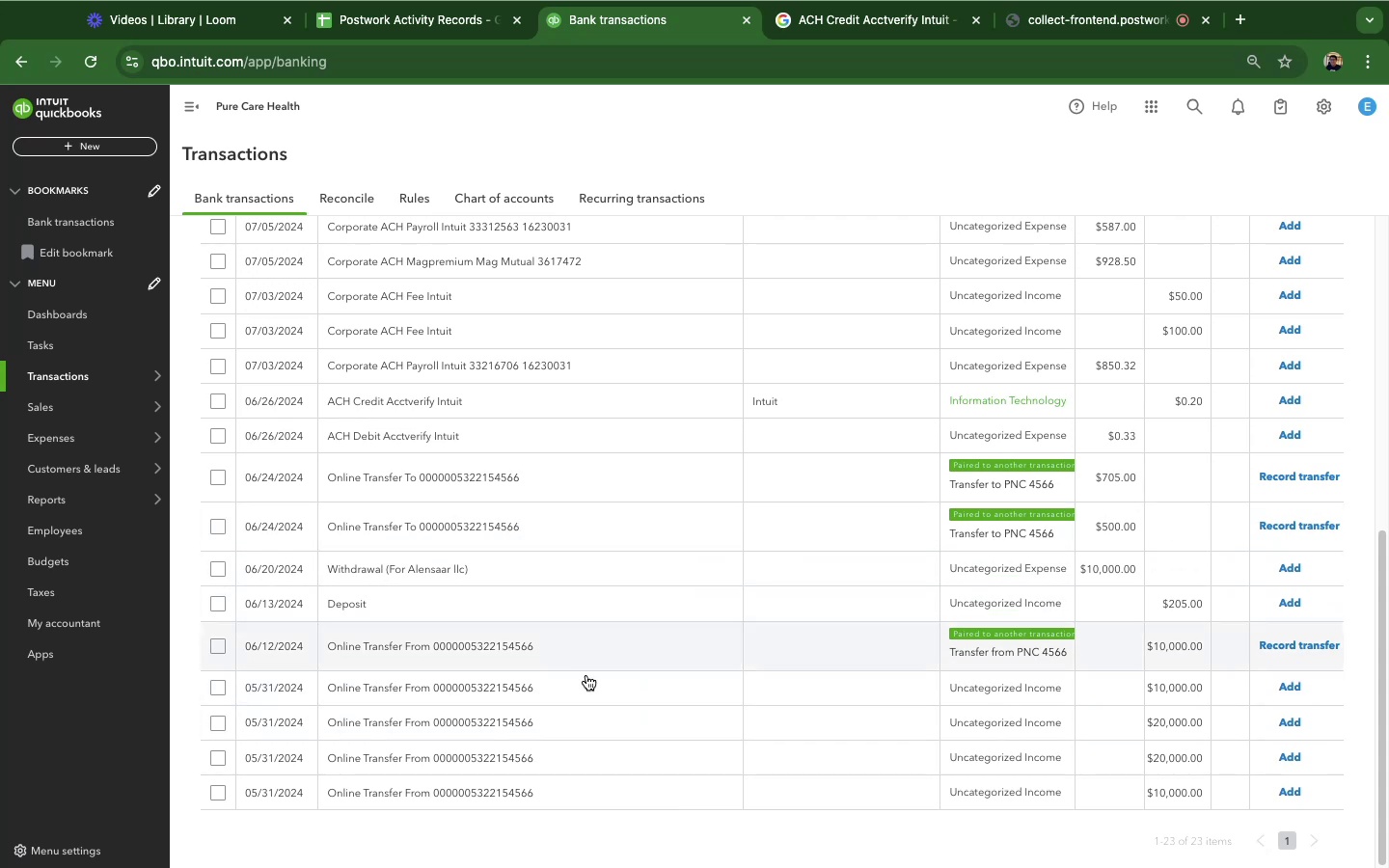 
scroll: coordinate [515, 463], scroll_direction: up, amount: 6.0
 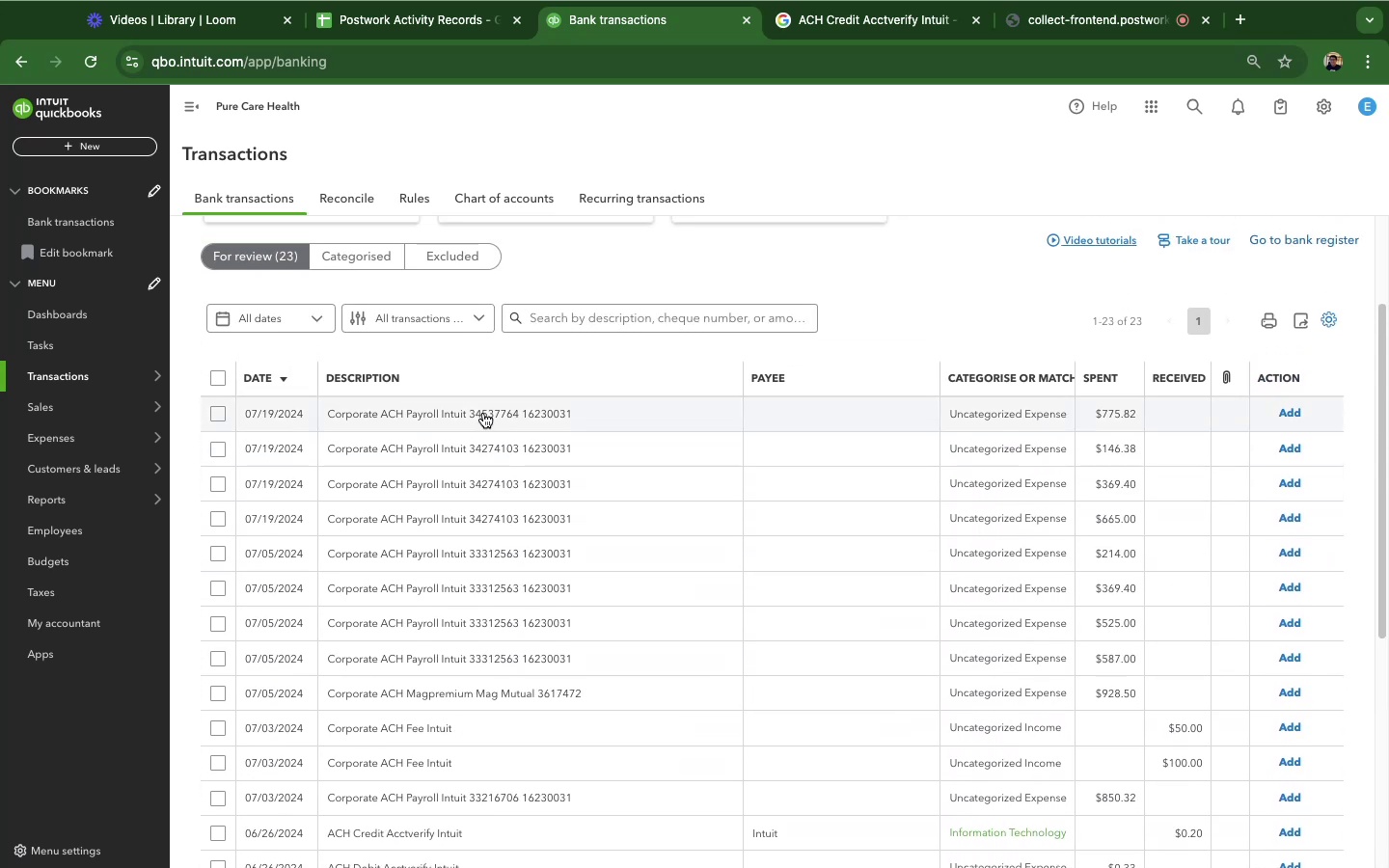 
left_click([483, 413])
 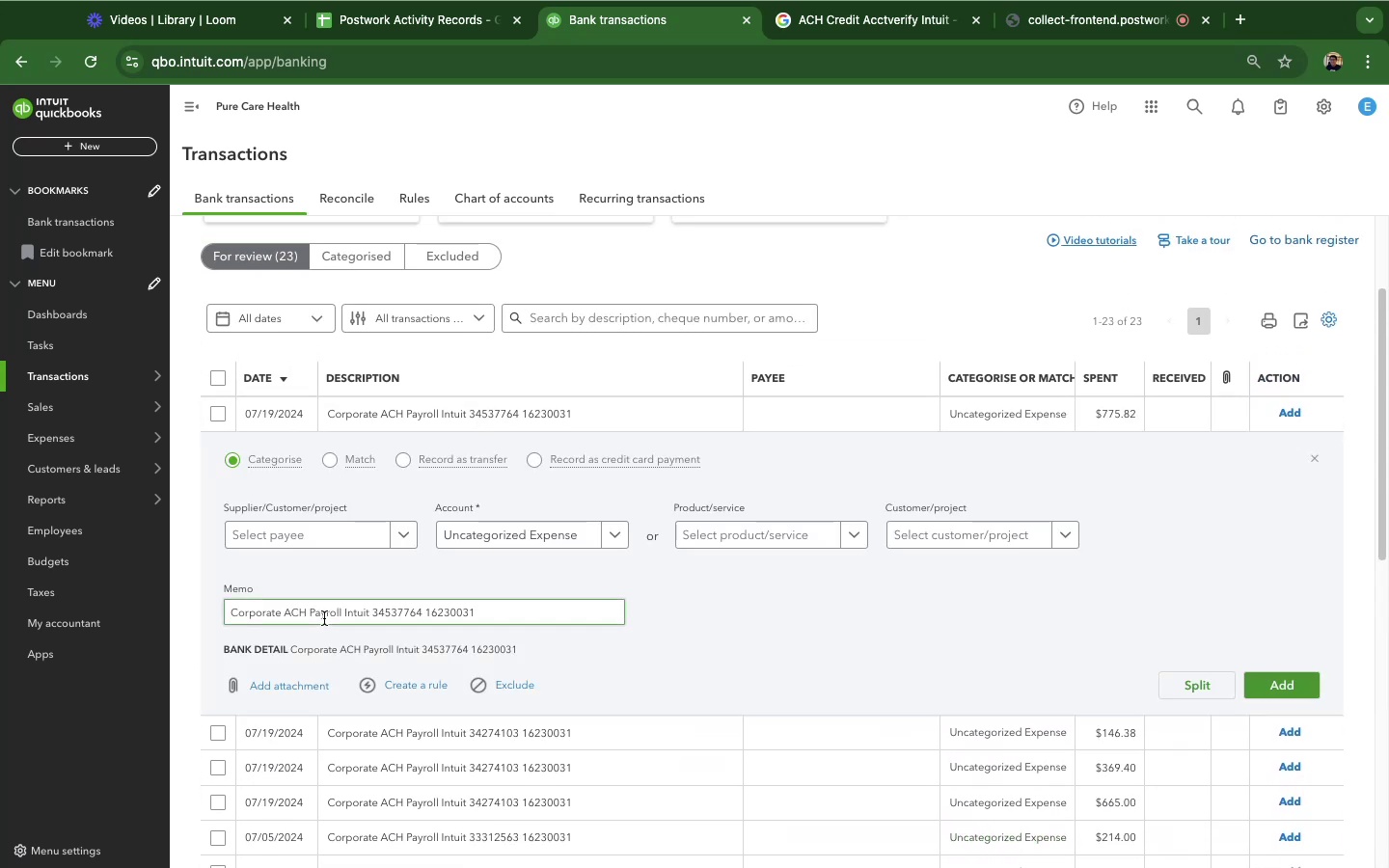 
double_click([324, 618])
 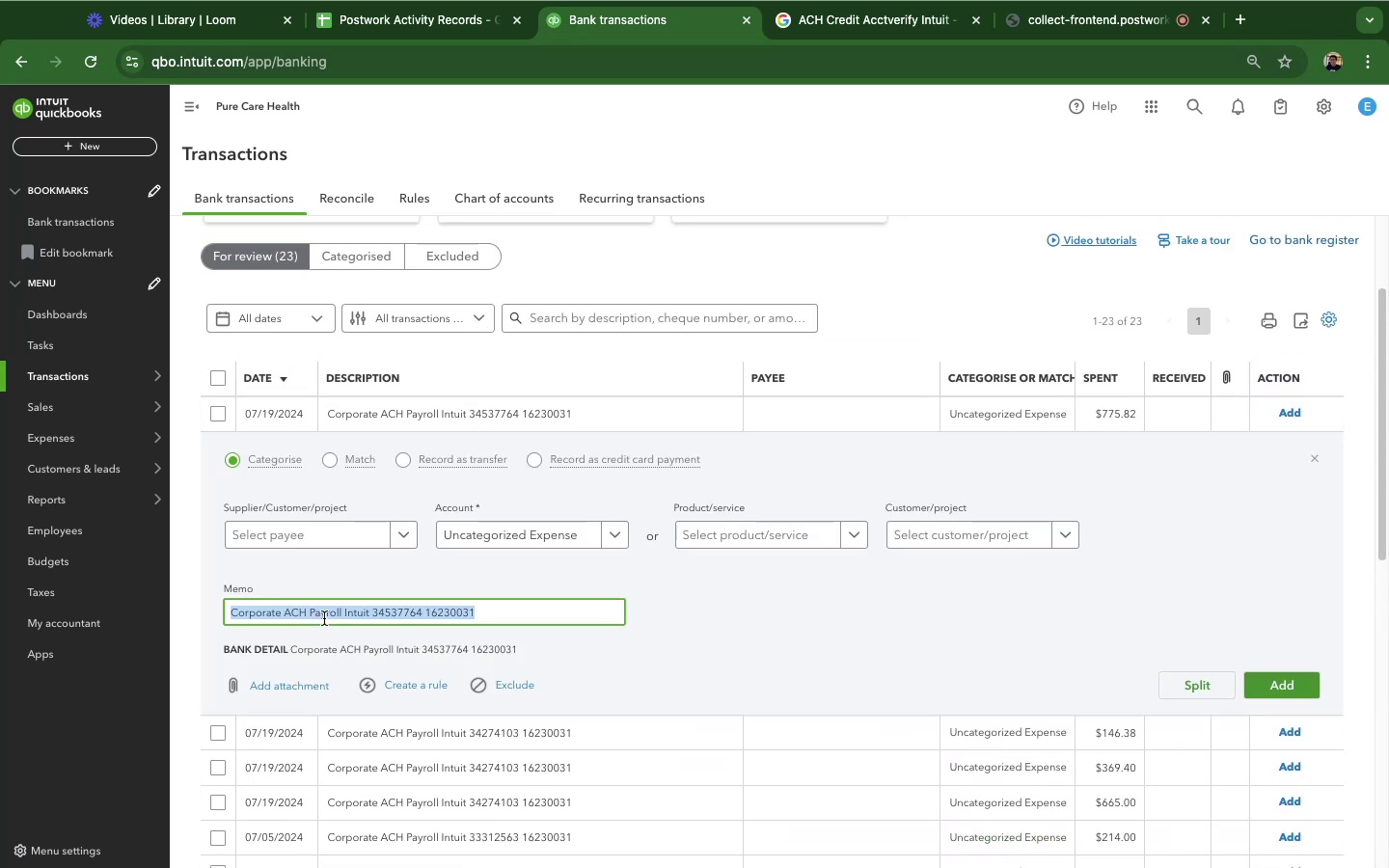 
triple_click([324, 618])
 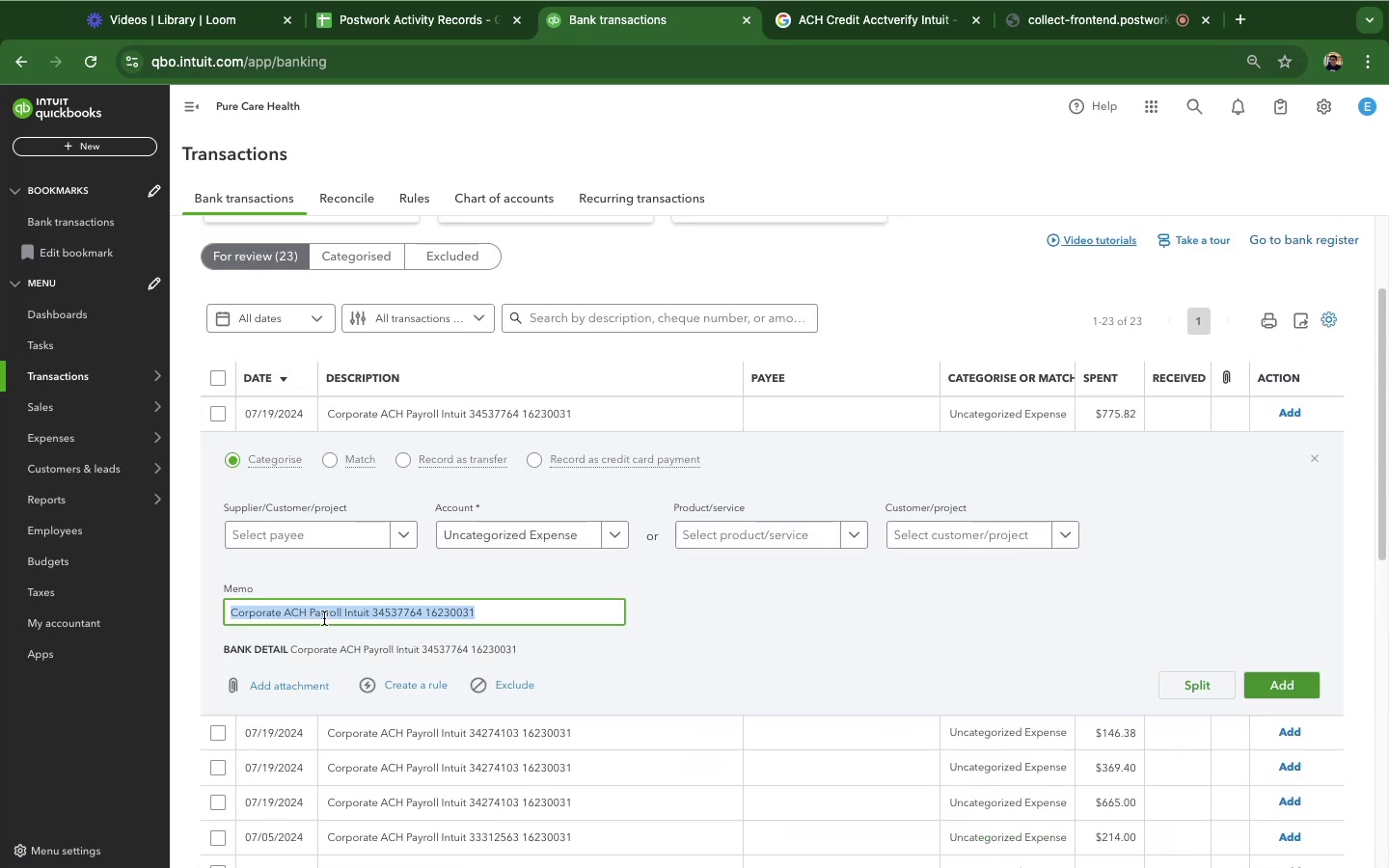 
key(Meta+C)
 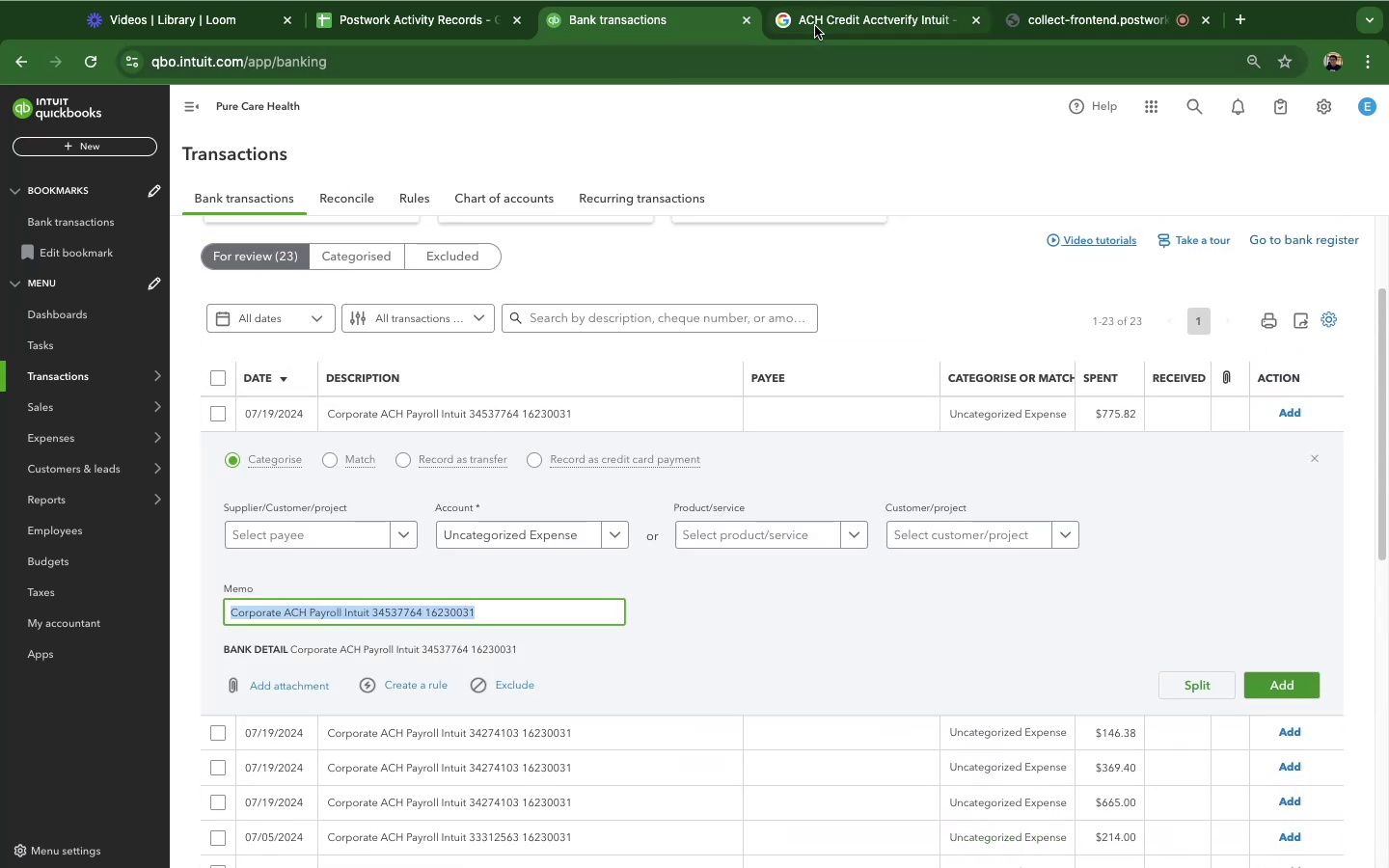 
left_click([816, 25])
 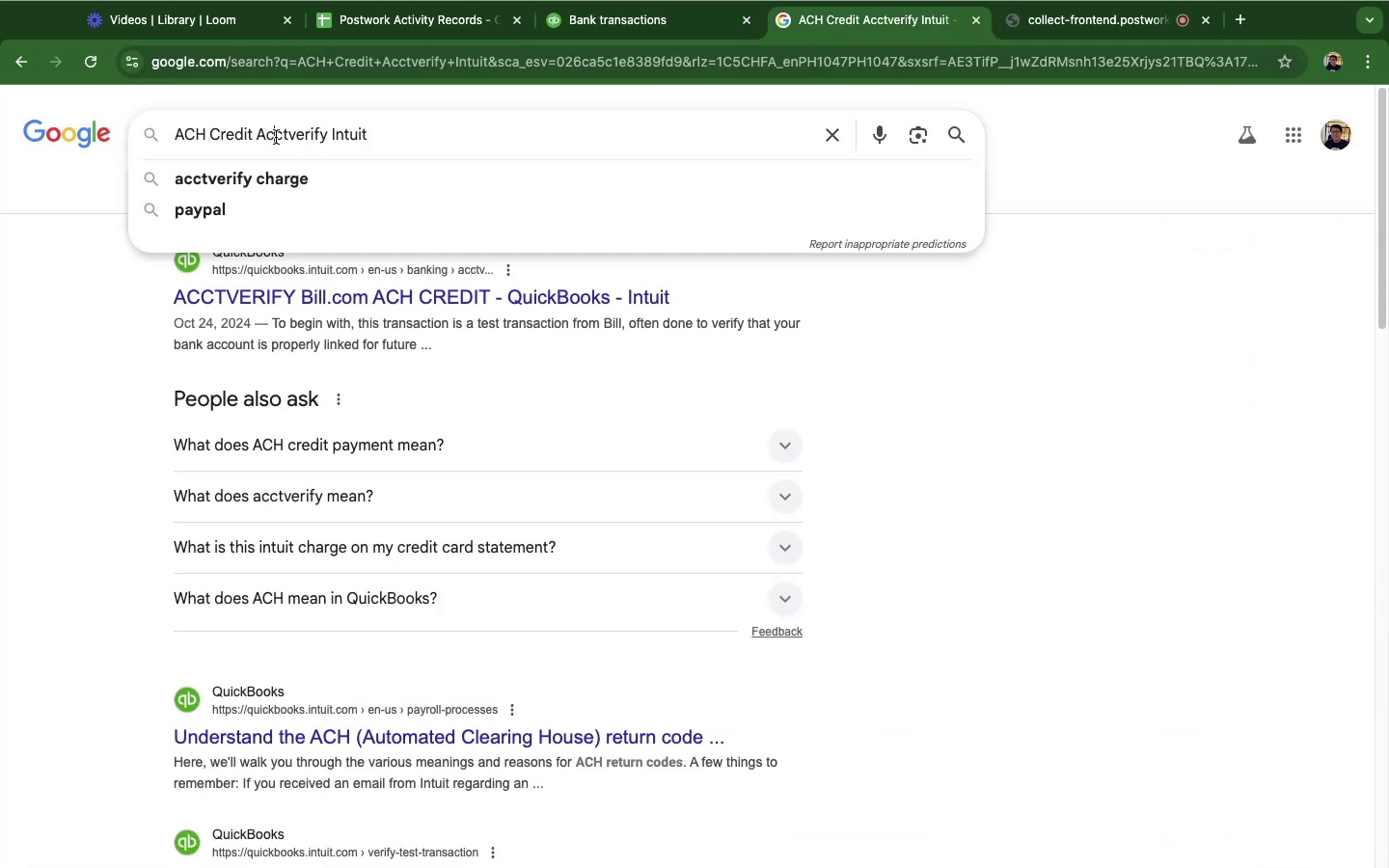 
double_click([276, 137])
 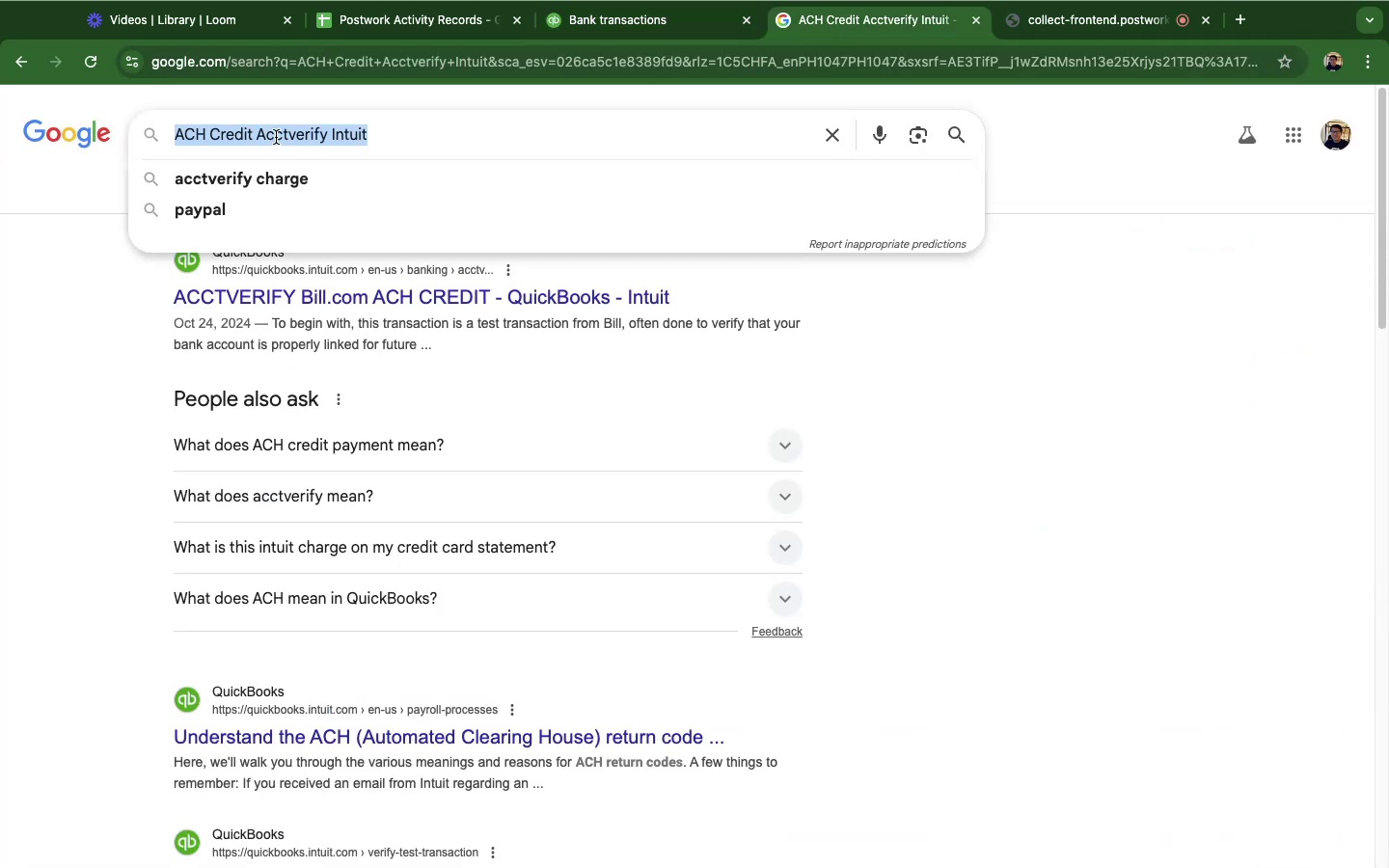 
triple_click([276, 137])
 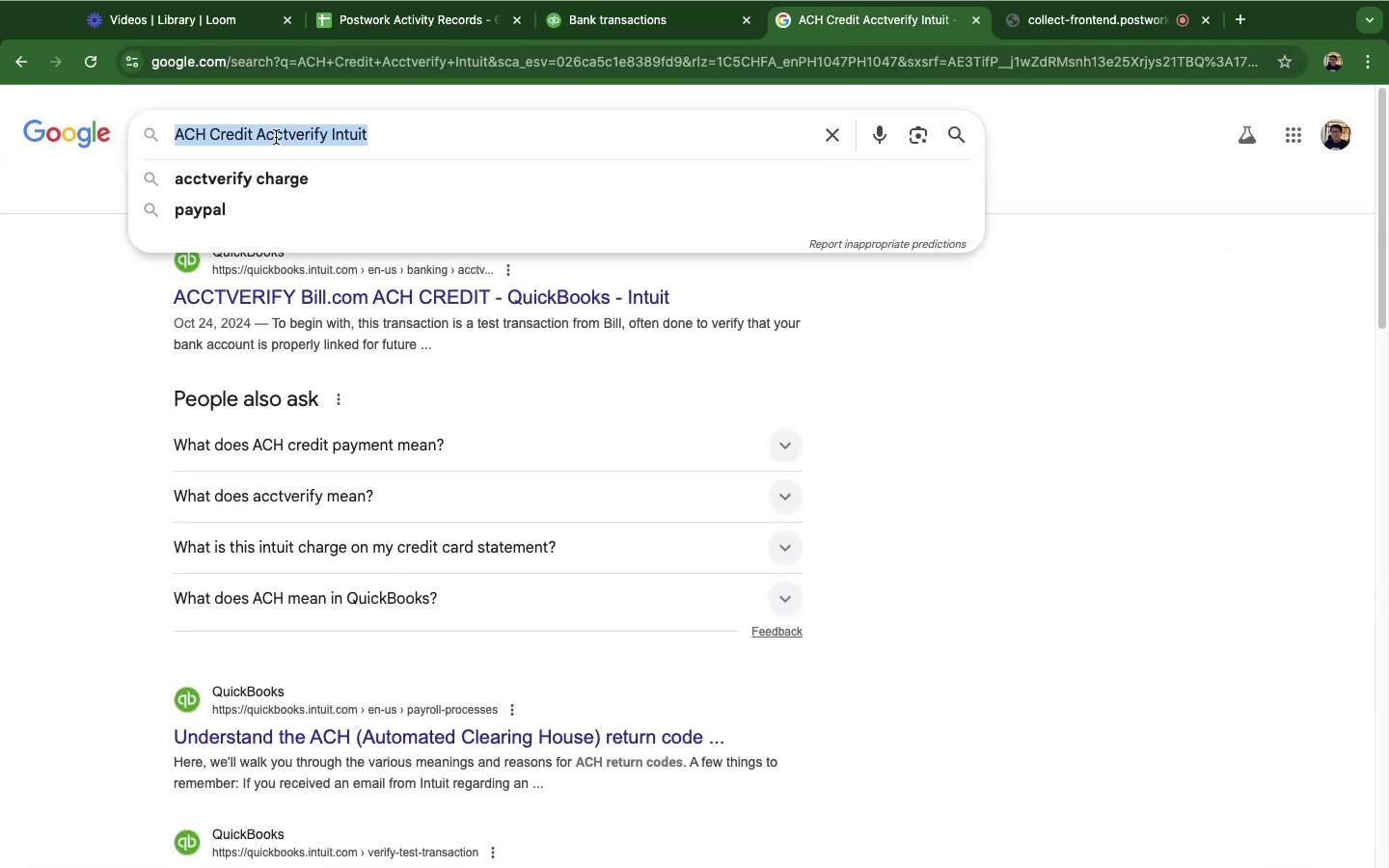 
key(Meta+V)
 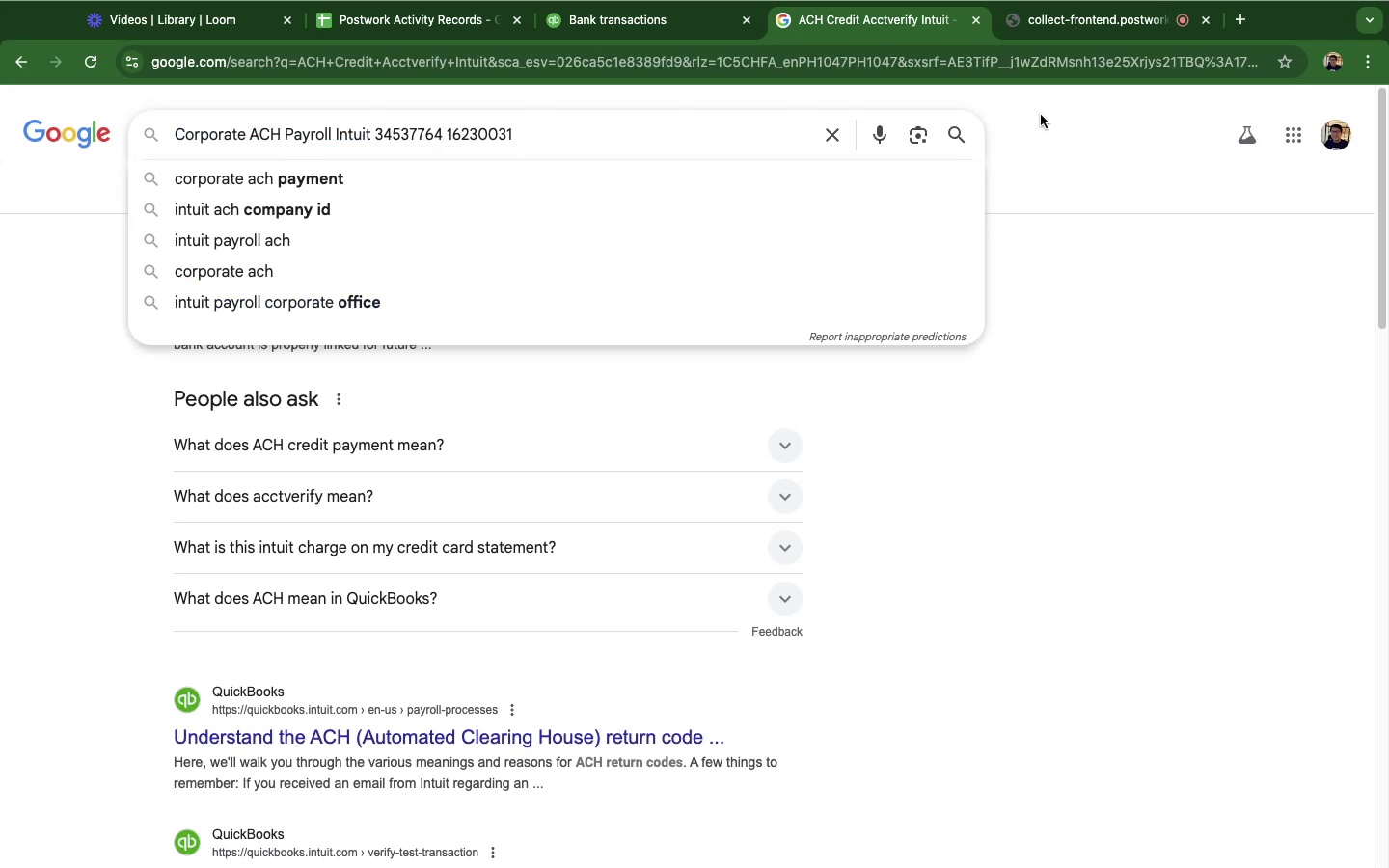 
key(Enter)
 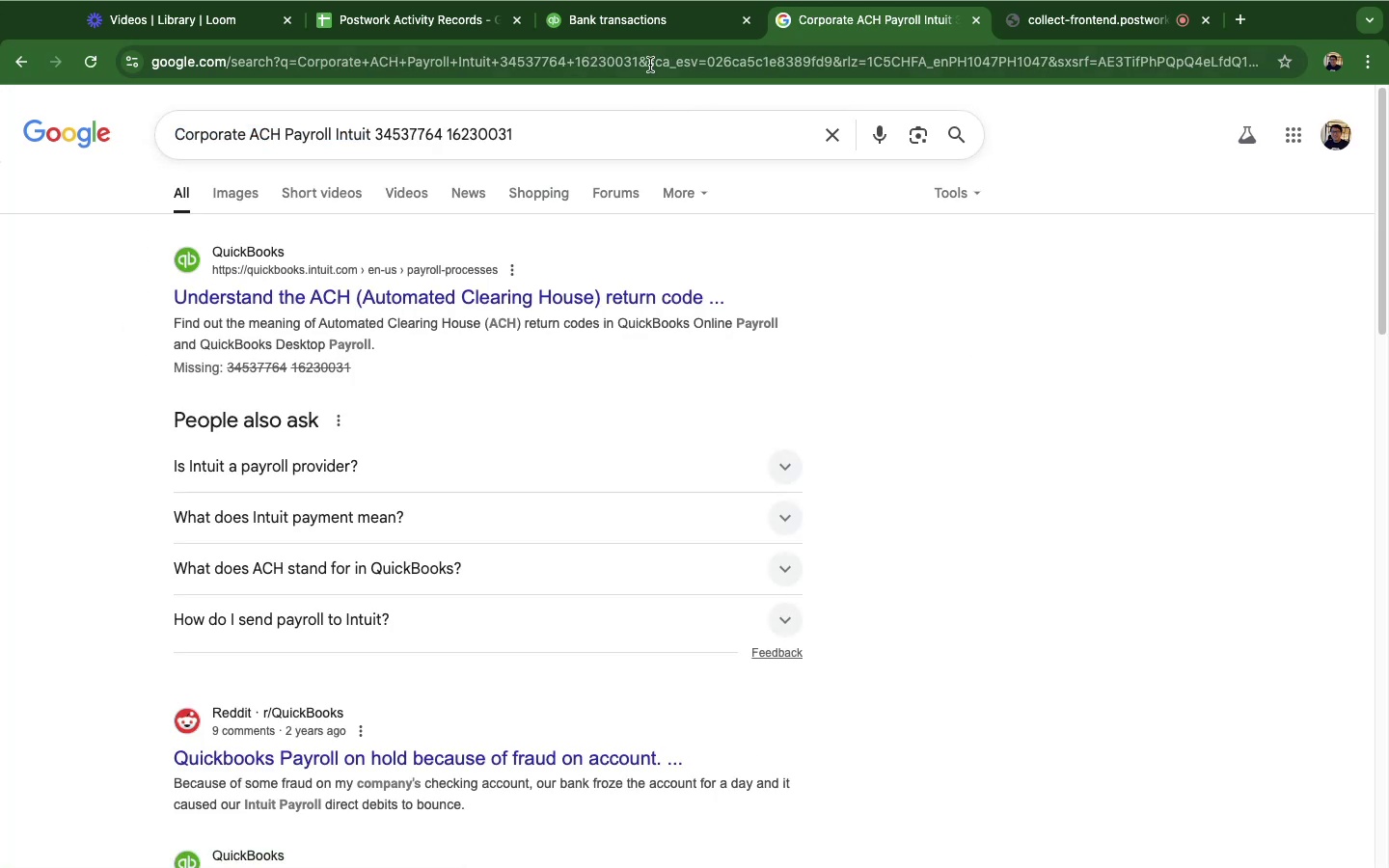 
left_click([645, 29])
 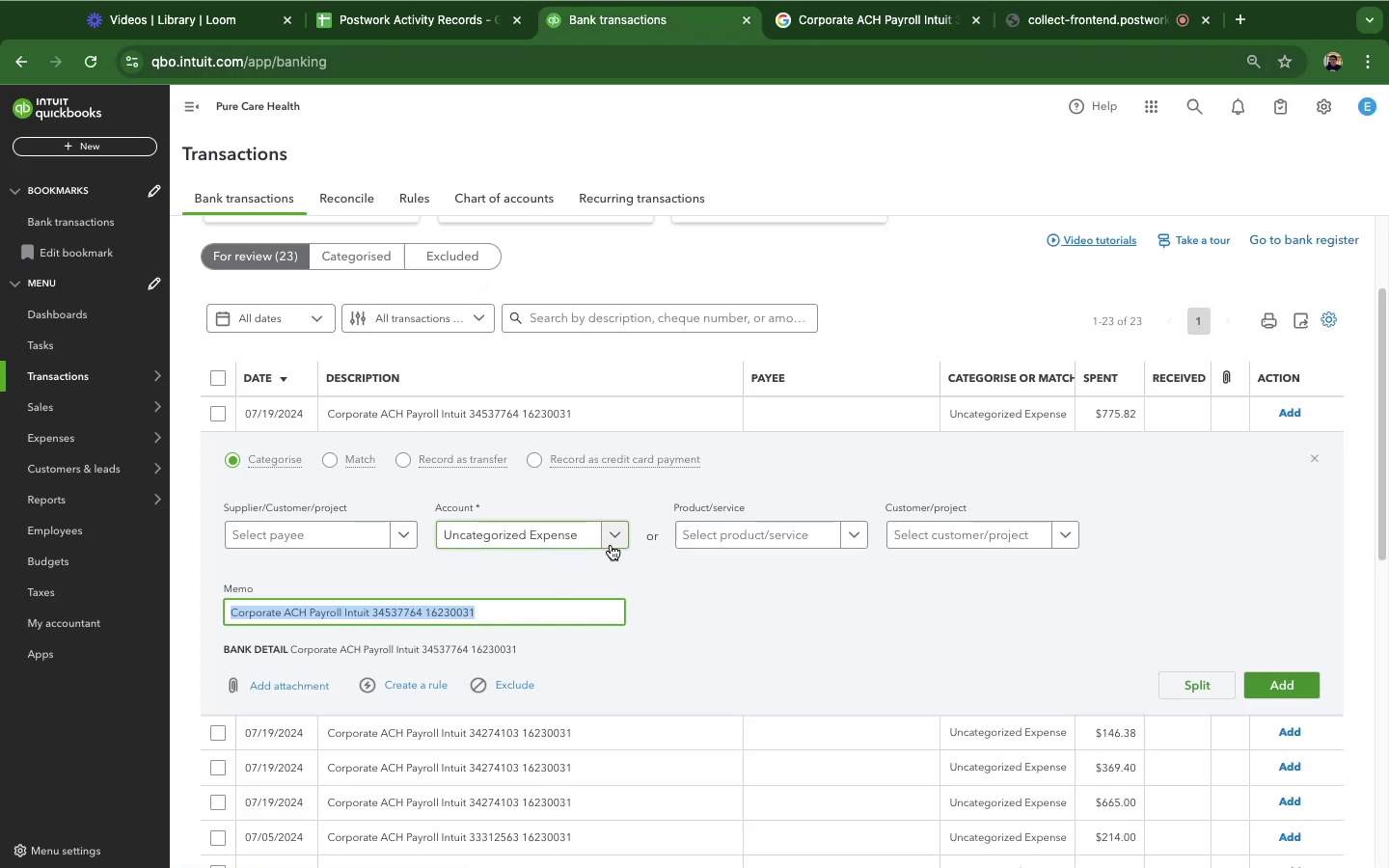 
left_click([611, 545])
 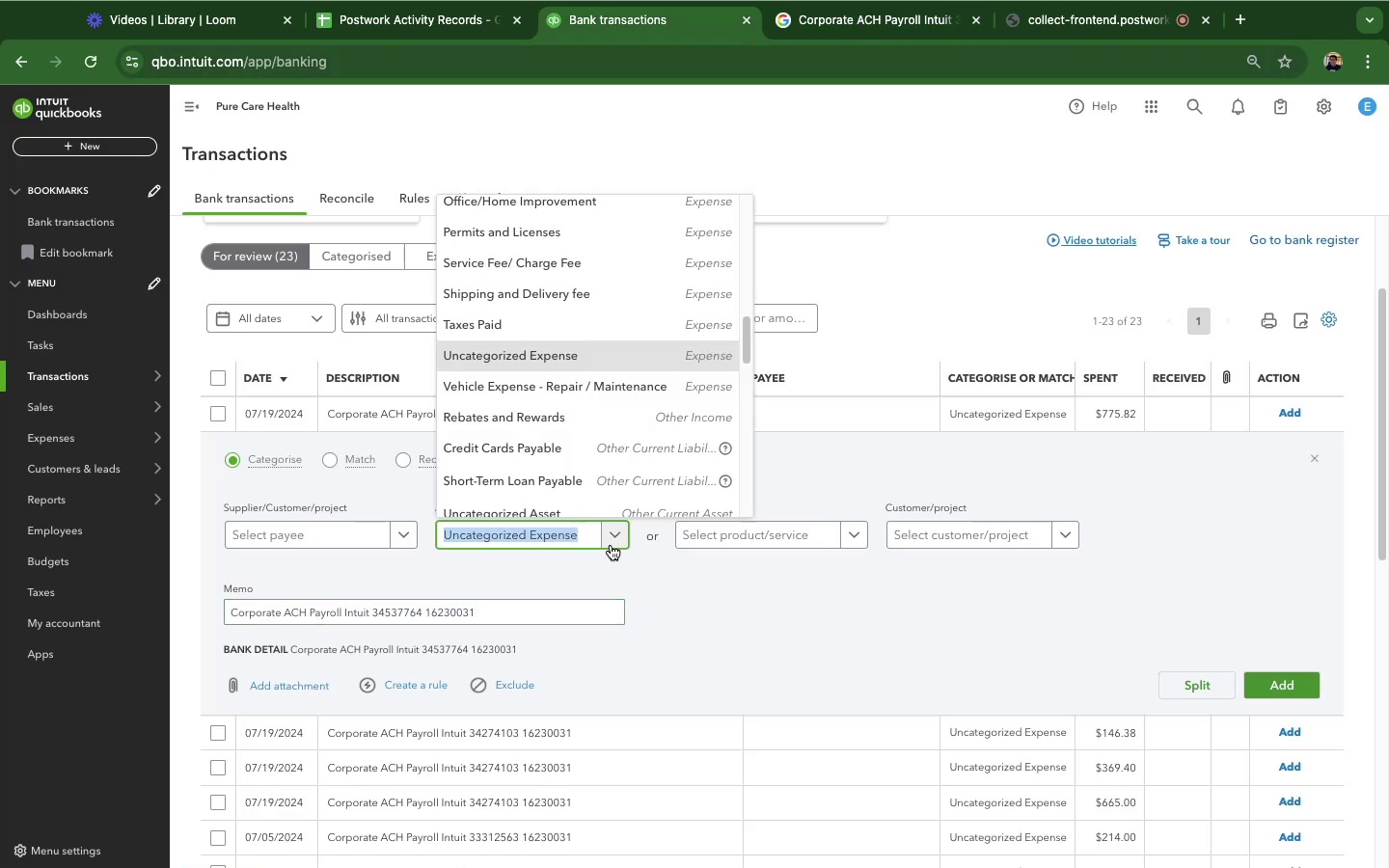 
type(info)
 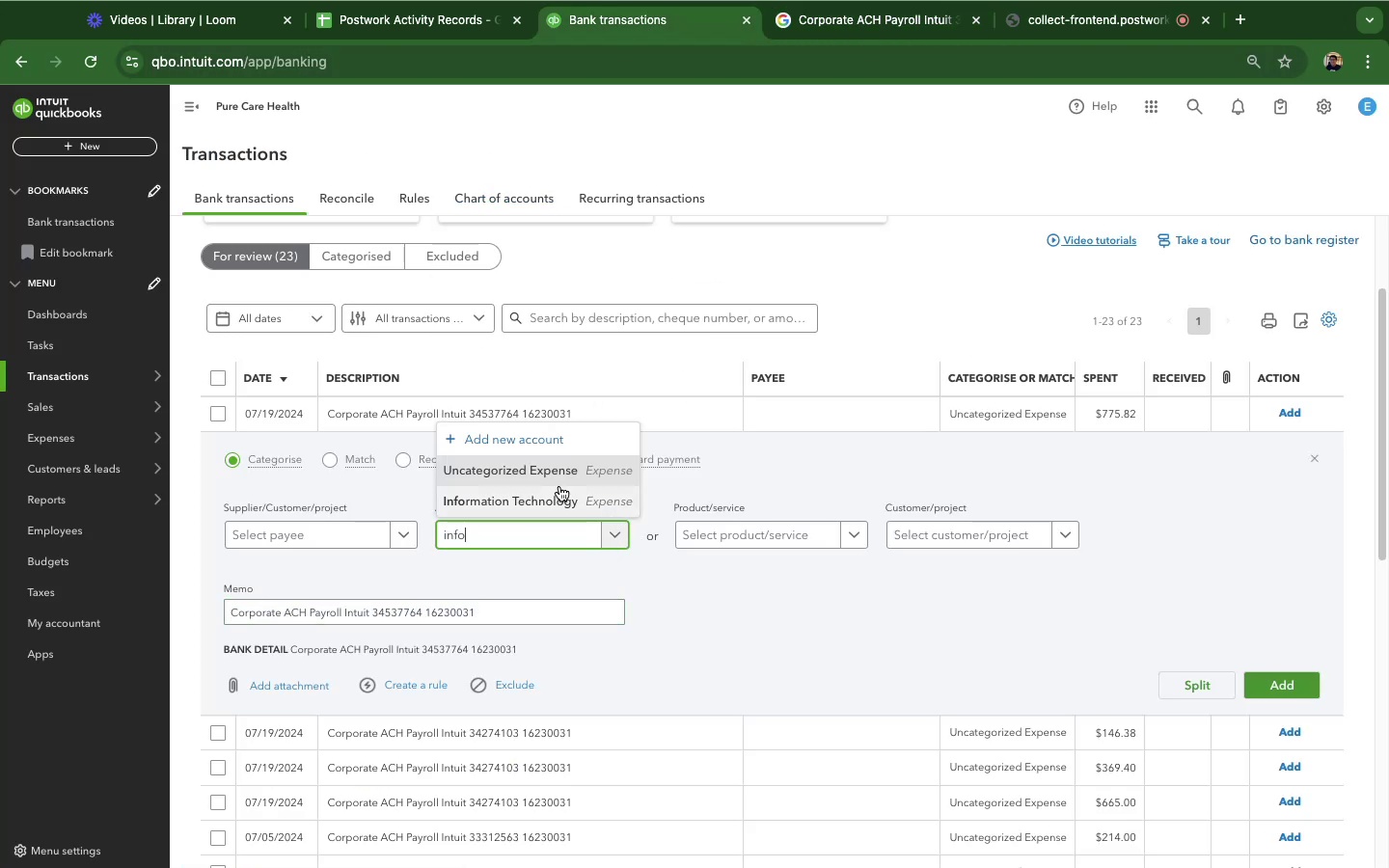 
left_click([548, 507])
 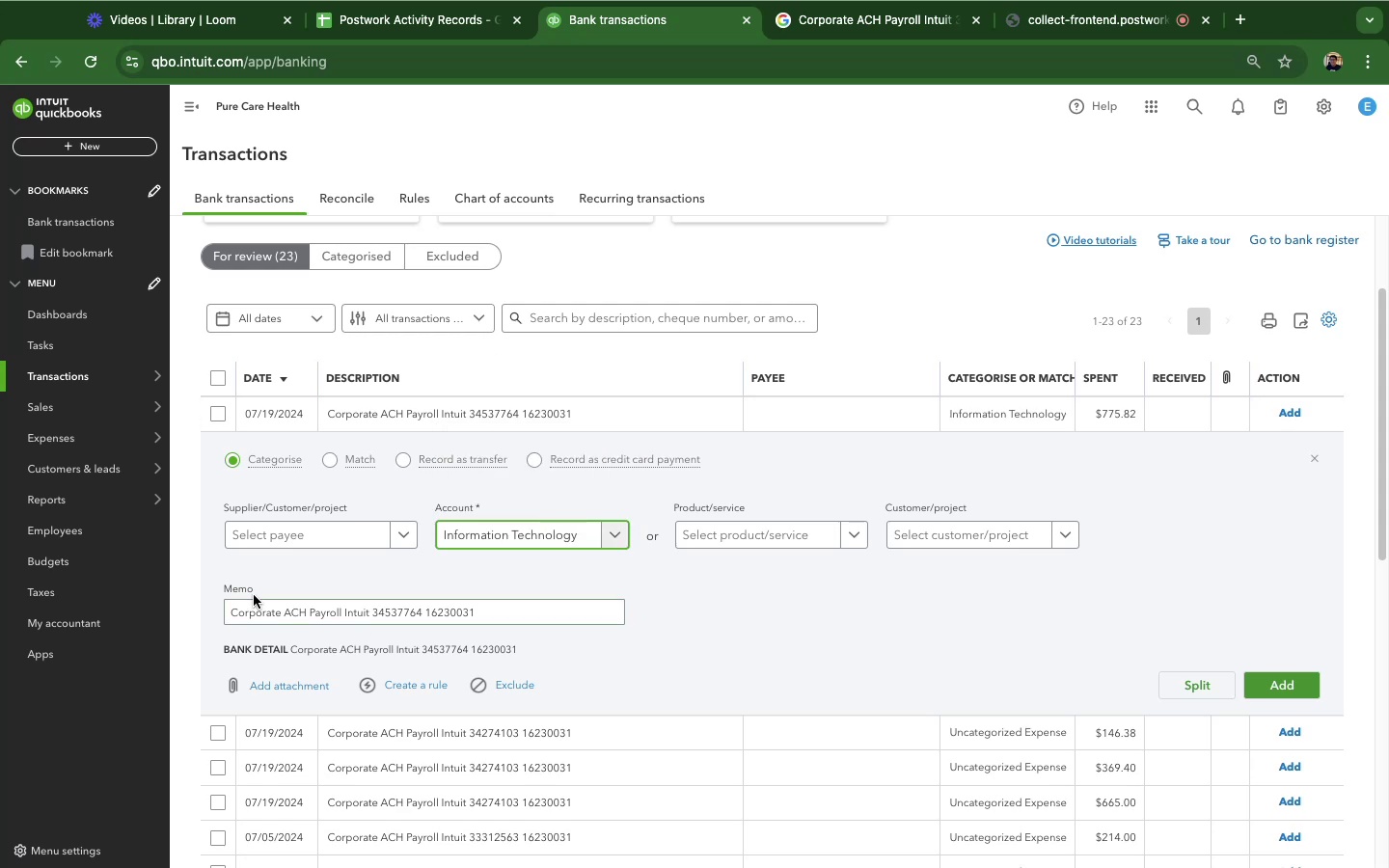 
left_click([258, 582])
 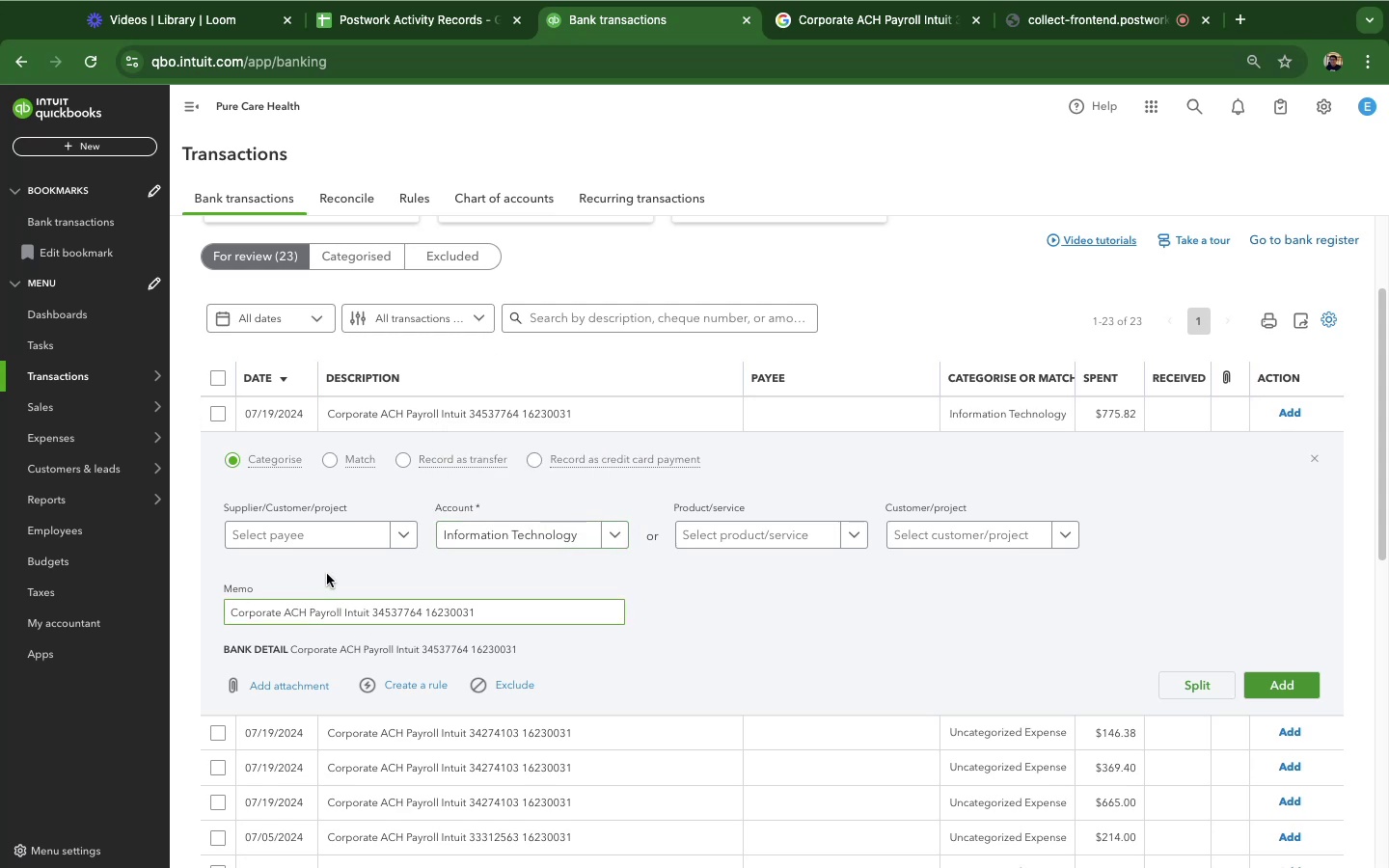 
left_click([297, 538])
 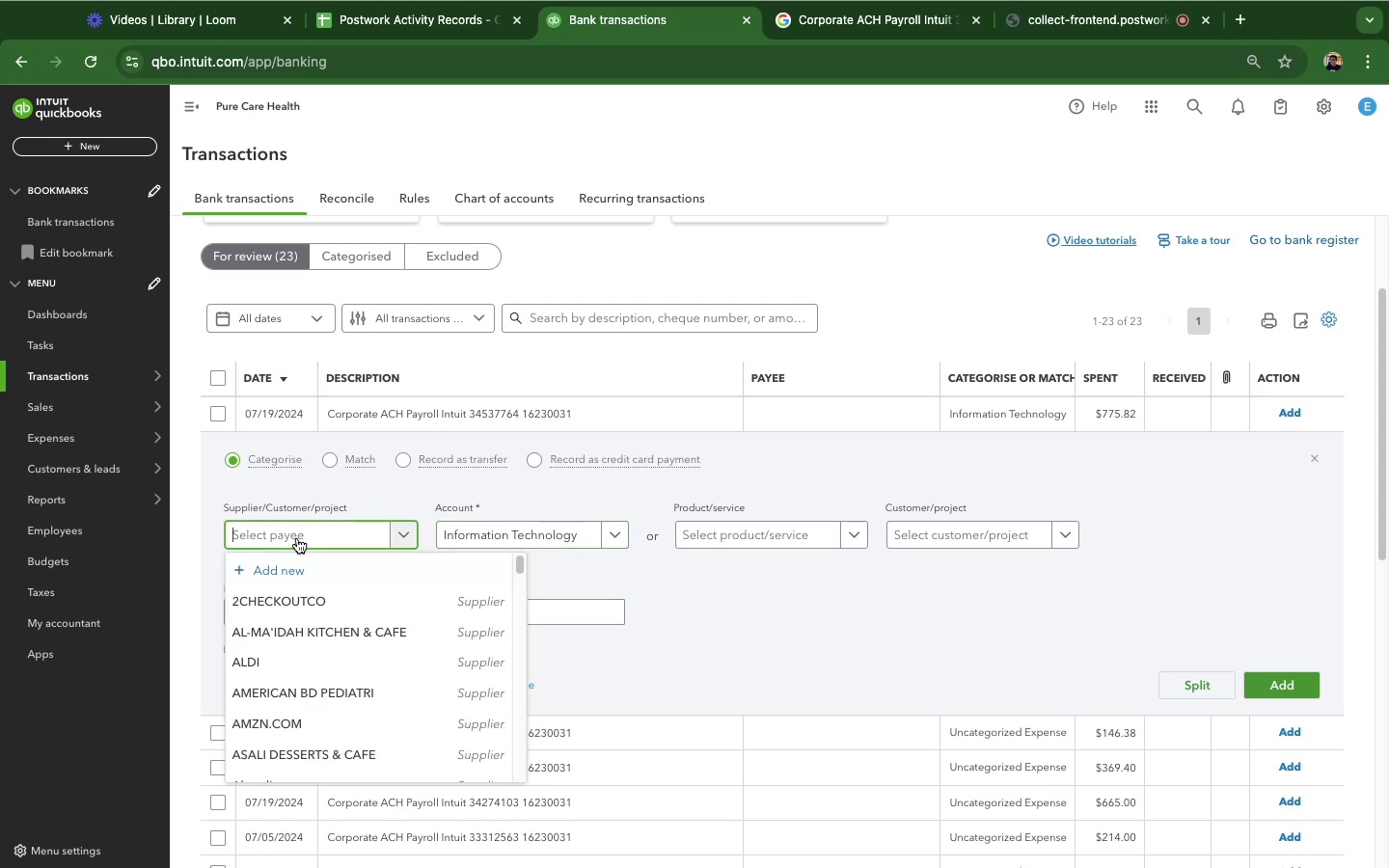 
type(intuit)
 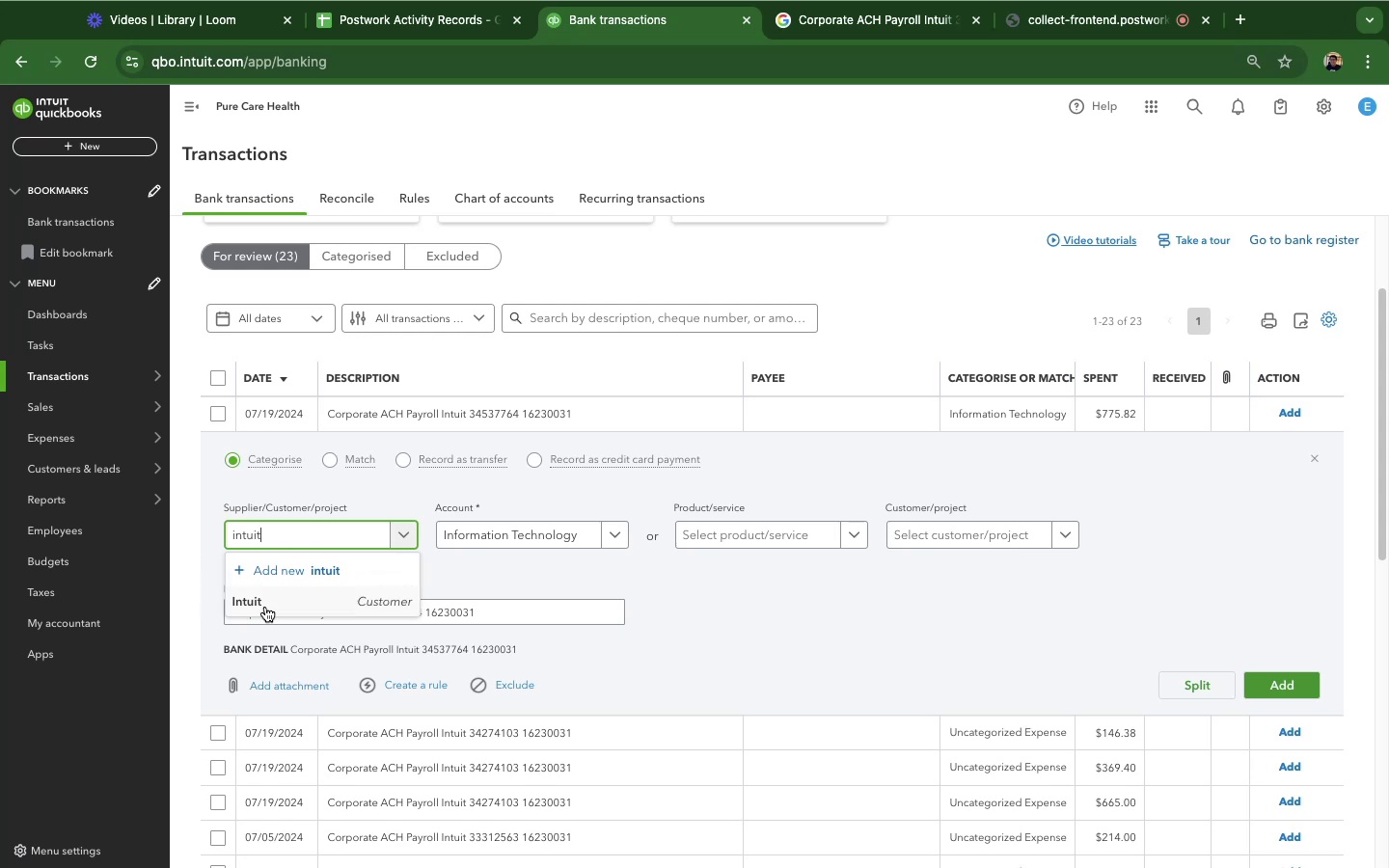 
left_click([265, 608])
 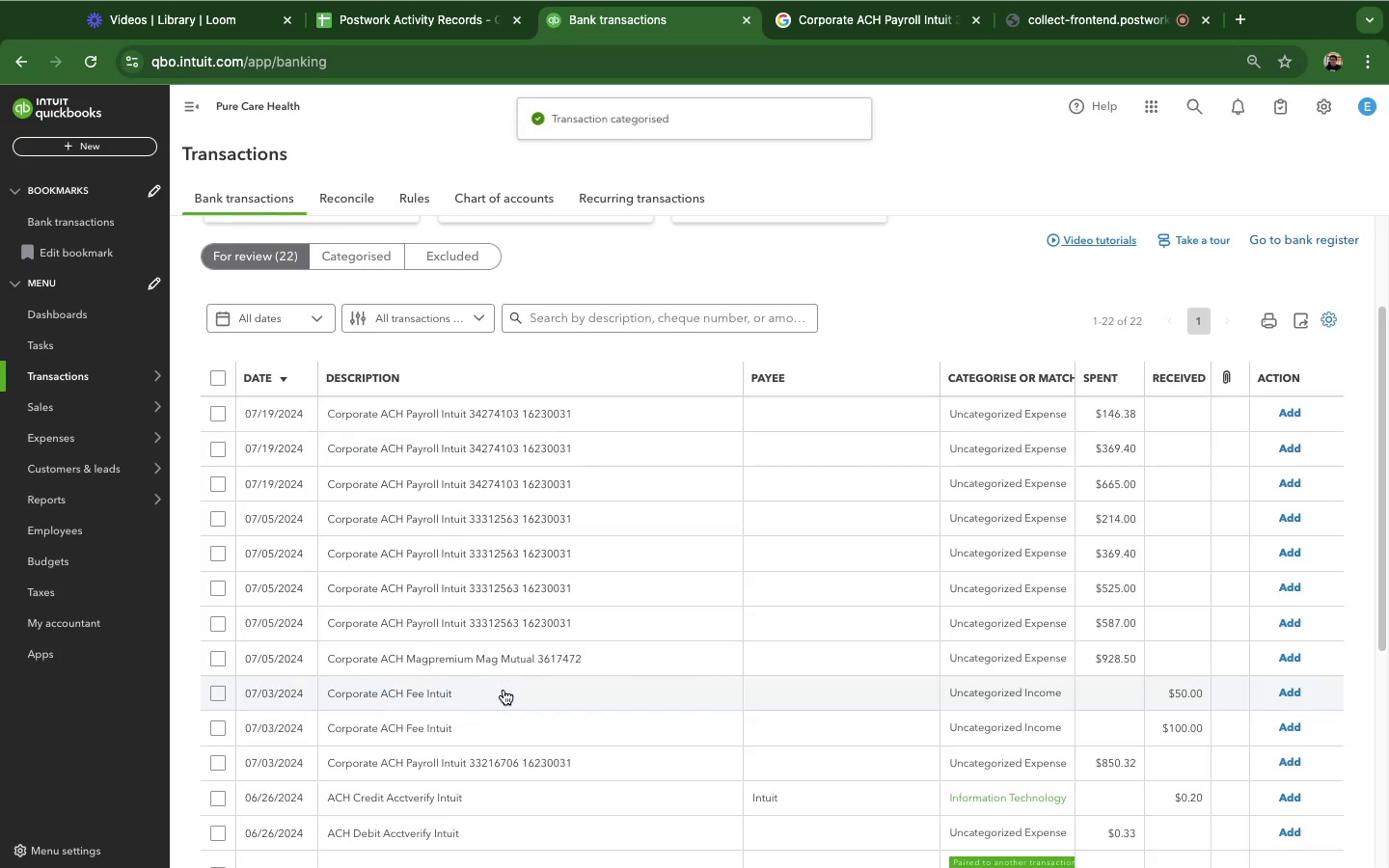 
wait(8.17)
 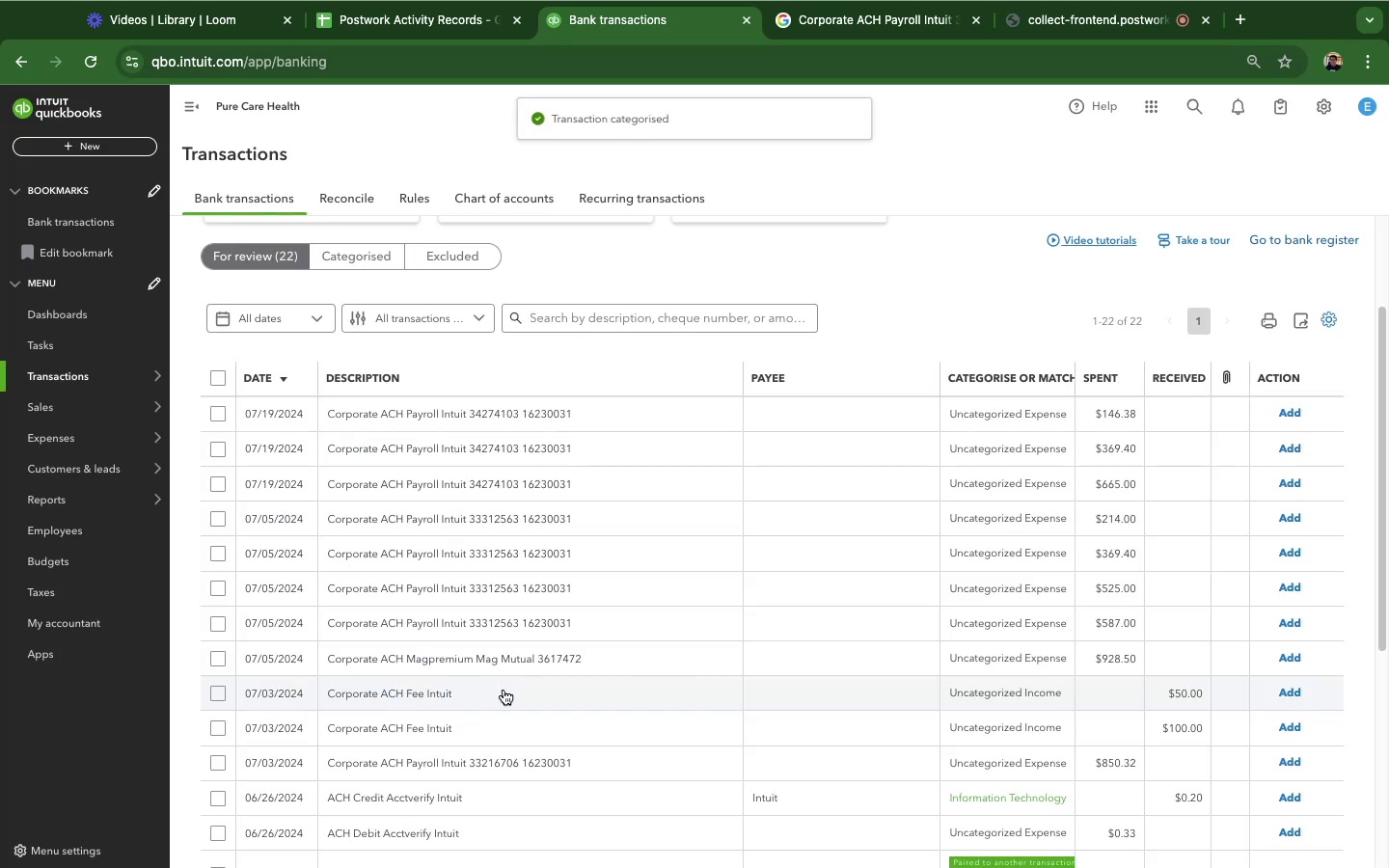 
left_click([410, 698])
 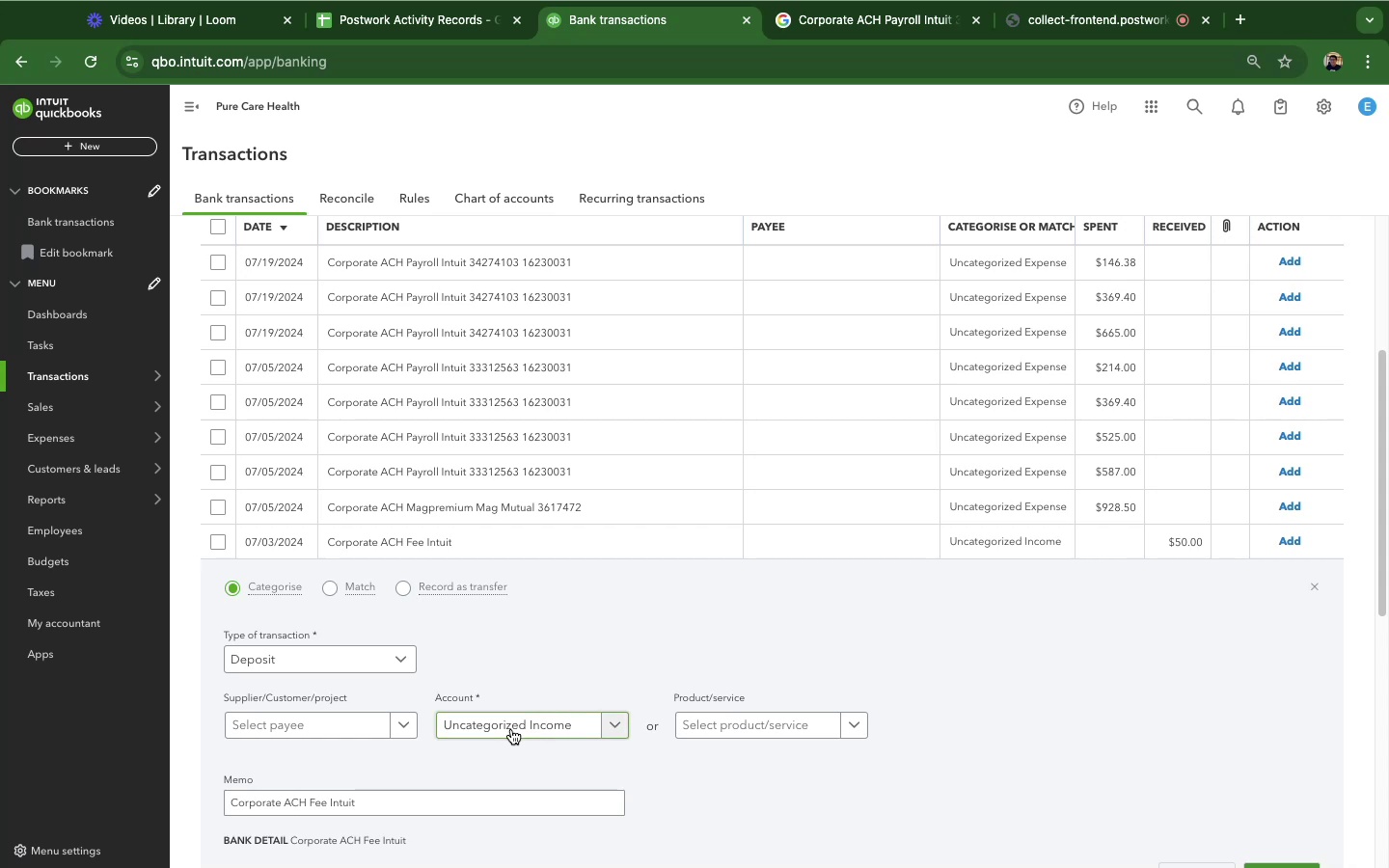 
scroll: coordinate [468, 665], scroll_direction: down, amount: 5.0
 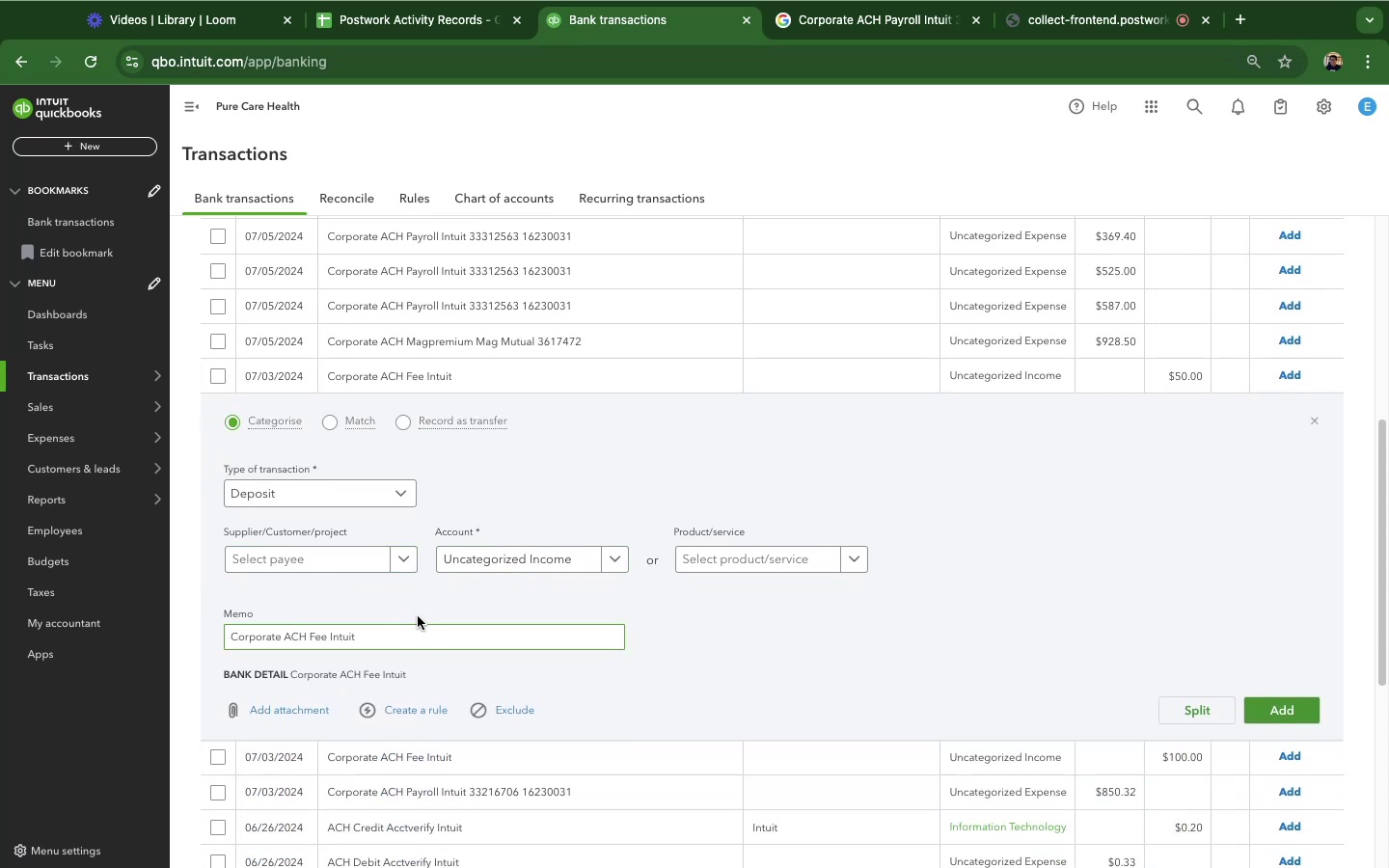 
wait(6.19)
 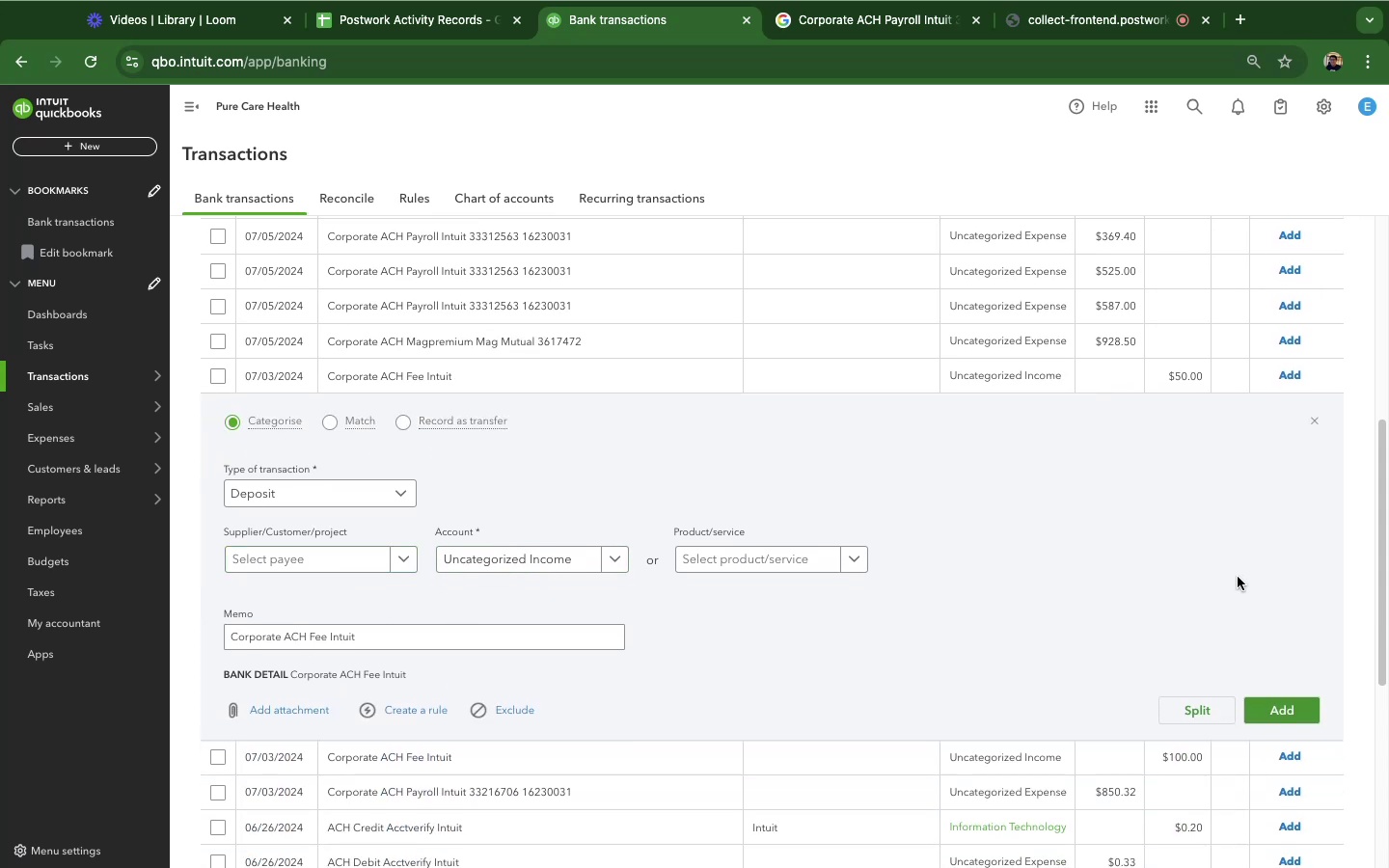 
scroll: coordinate [1113, 585], scroll_direction: down, amount: 13.0
 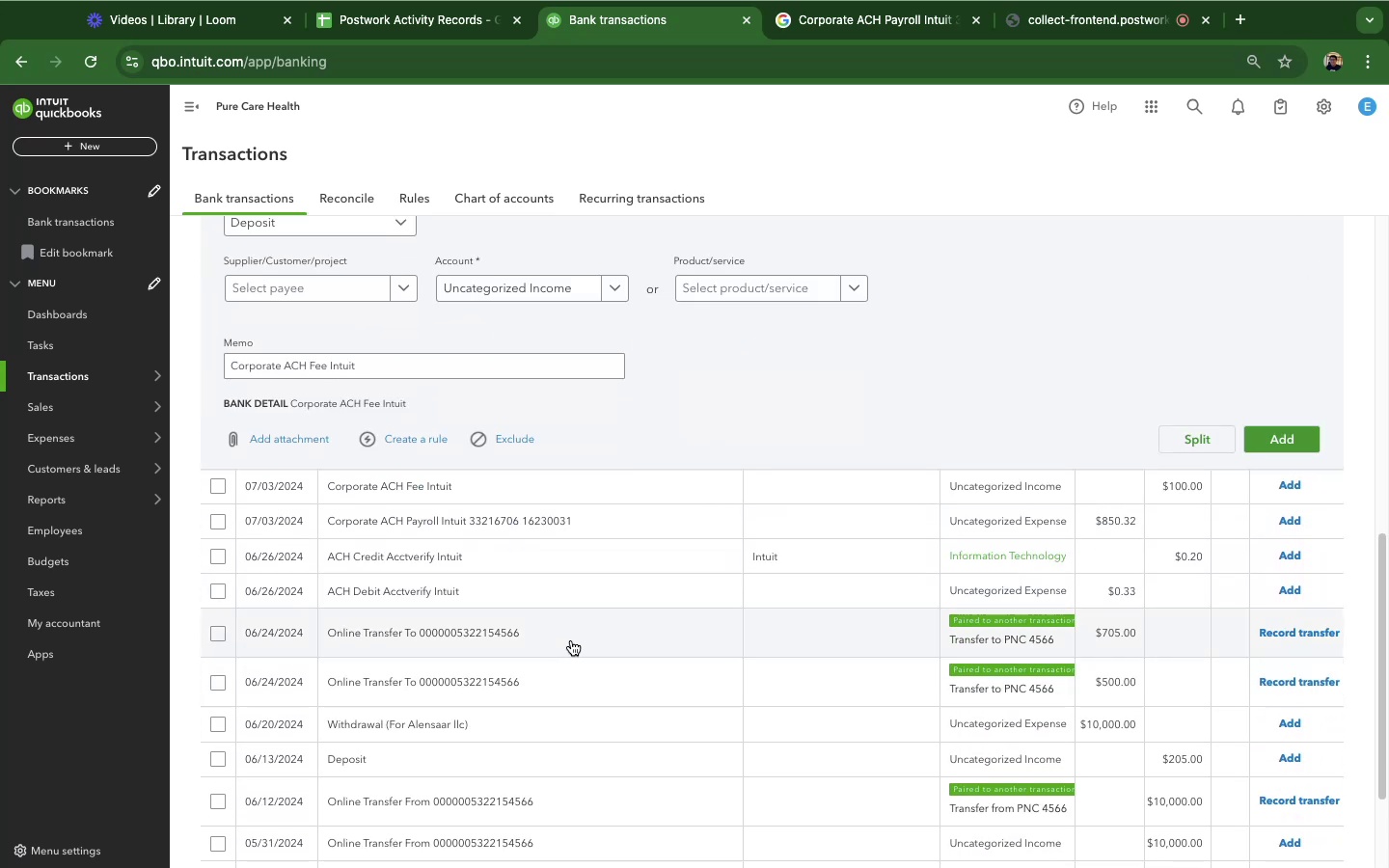 
left_click([571, 640])
 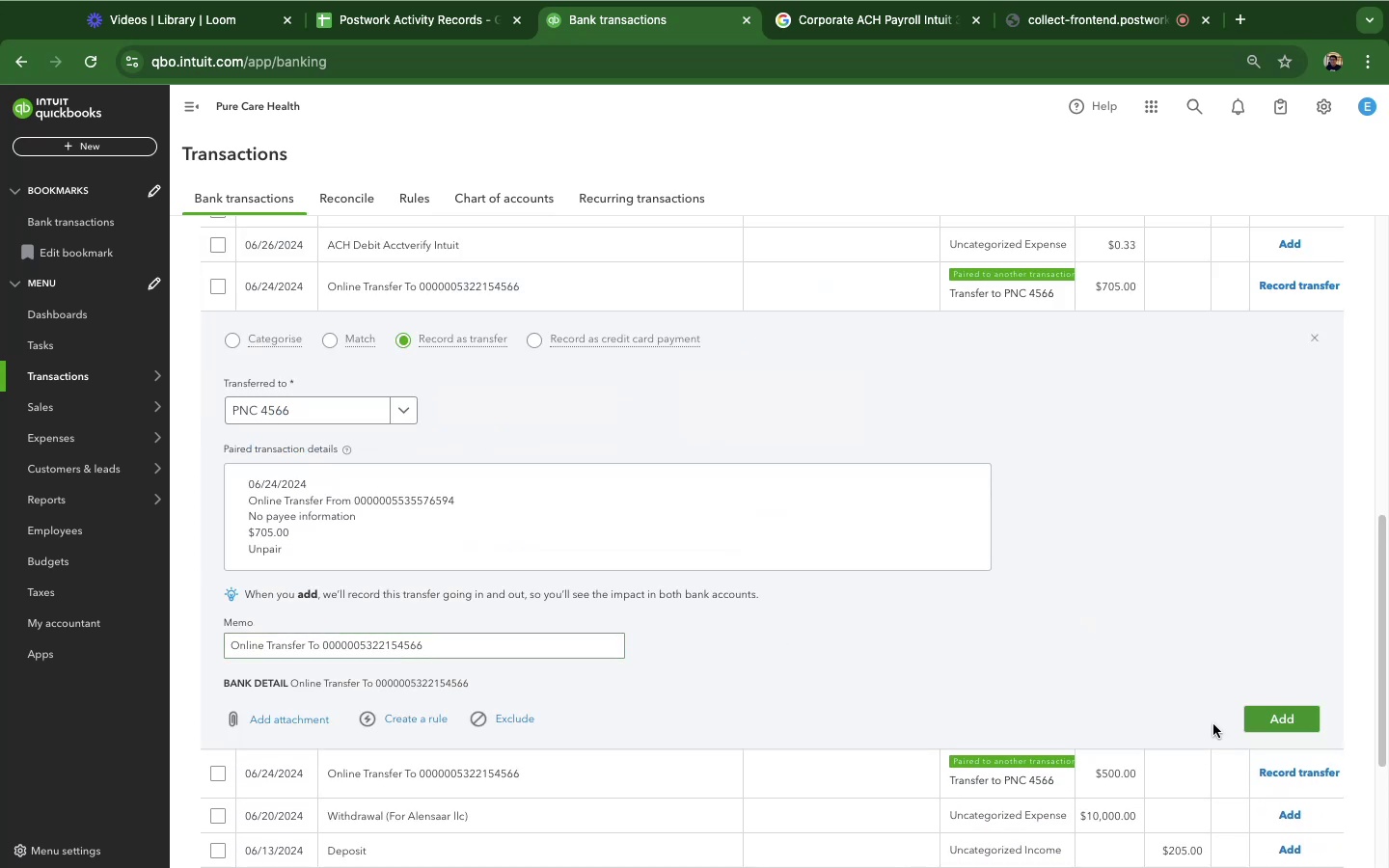 
left_click([1281, 731])
 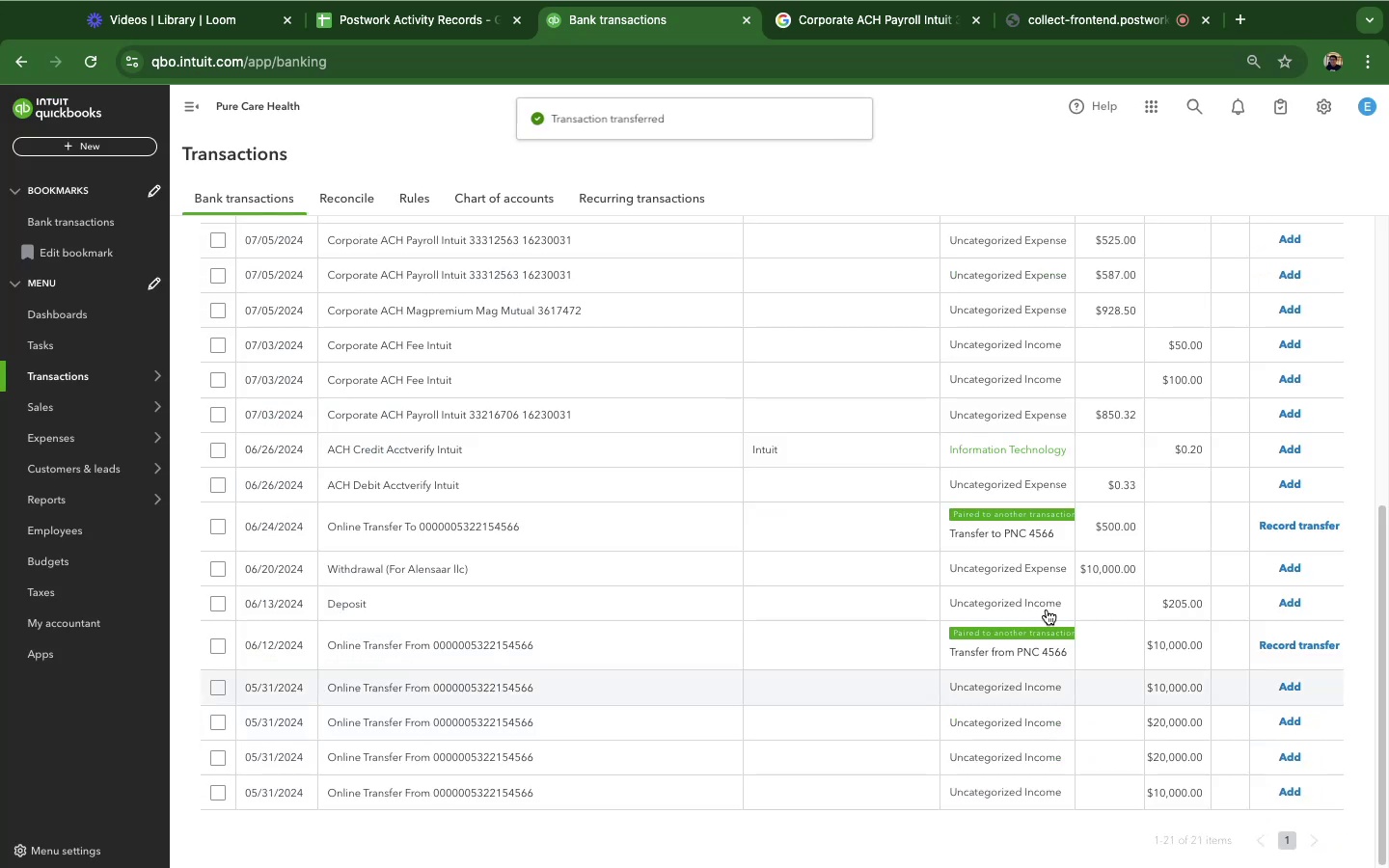 
left_click([854, 525])
 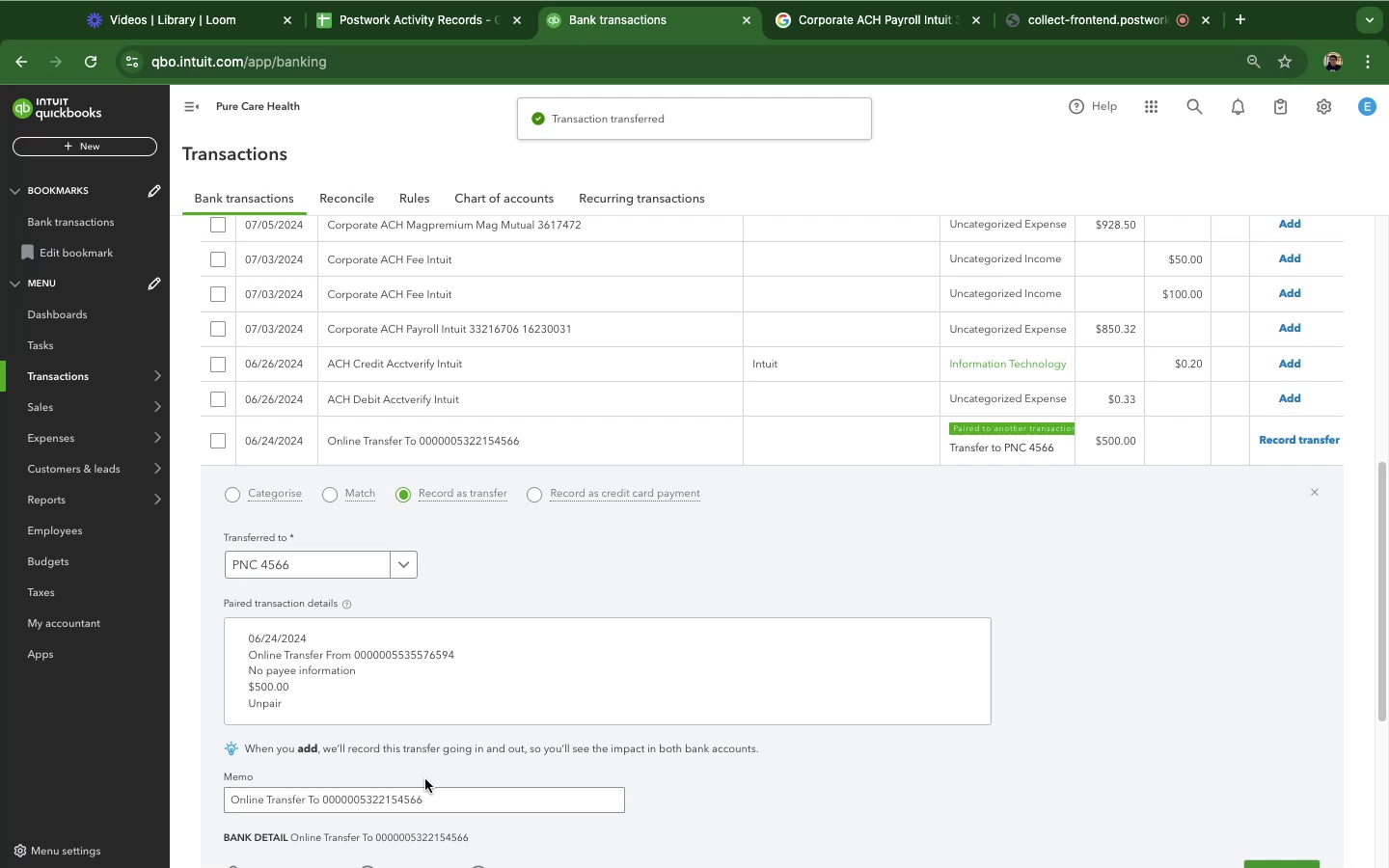 
scroll: coordinate [880, 728], scroll_direction: down, amount: 21.0
 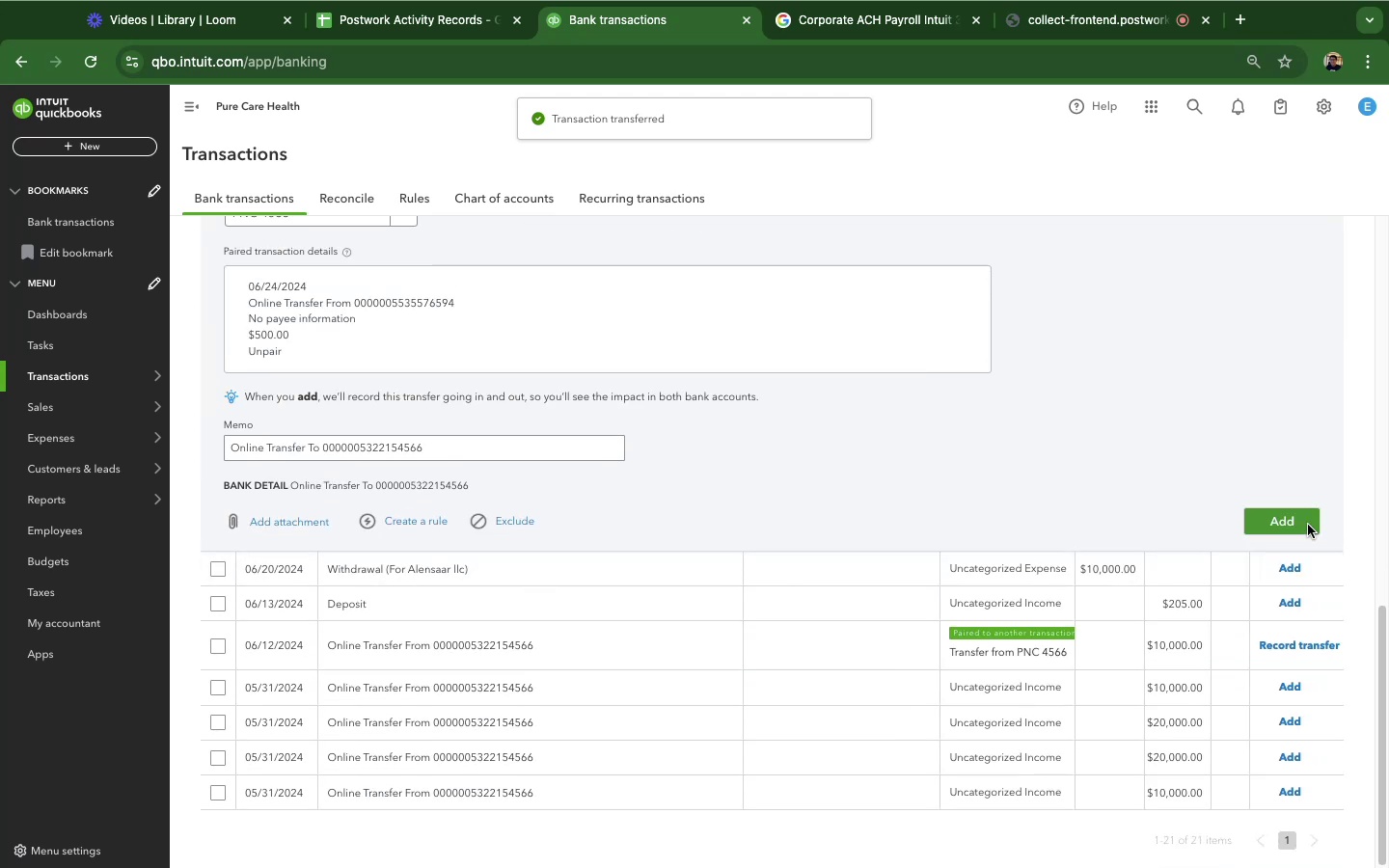 
left_click([1297, 523])
 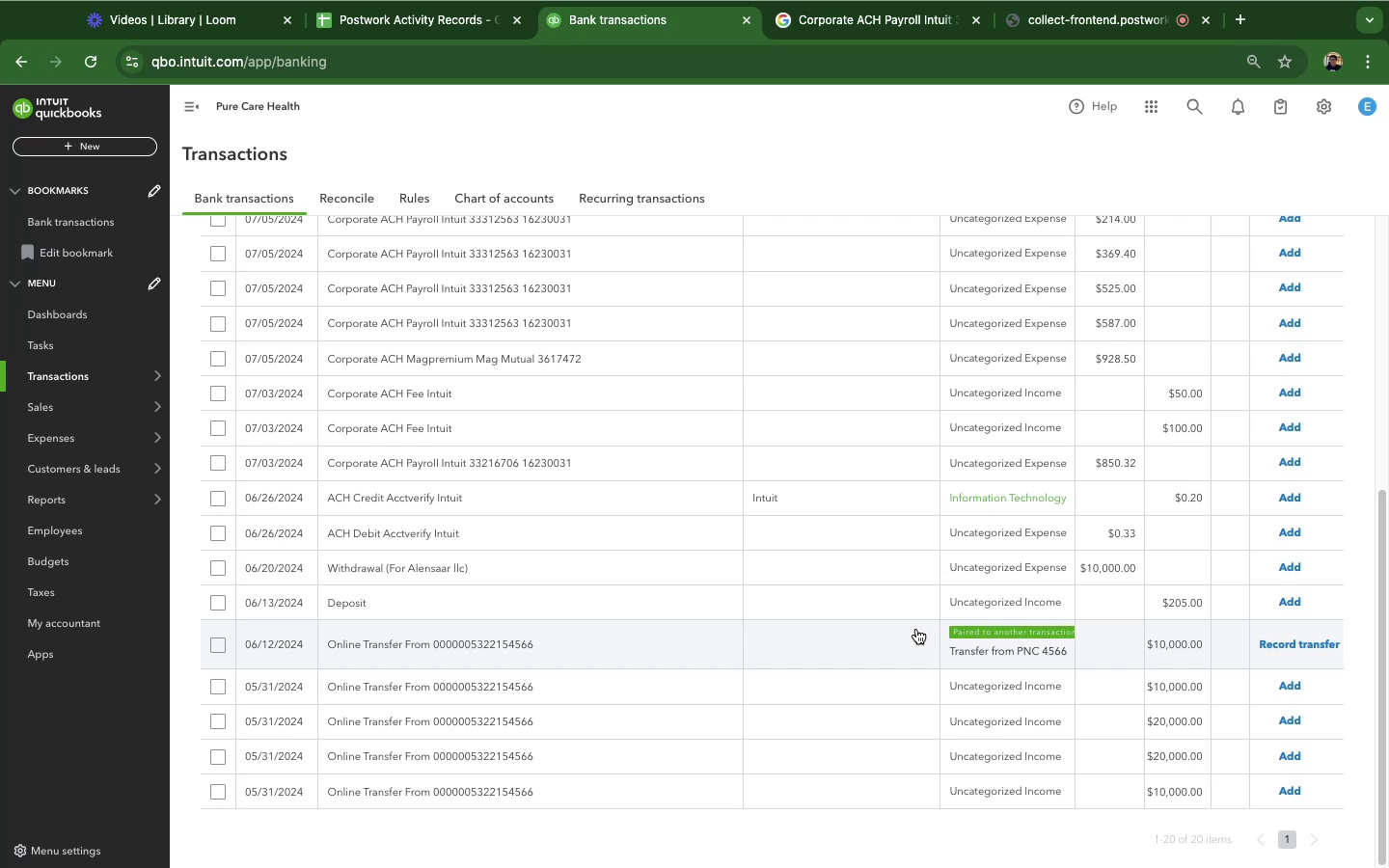 
wait(23.03)
 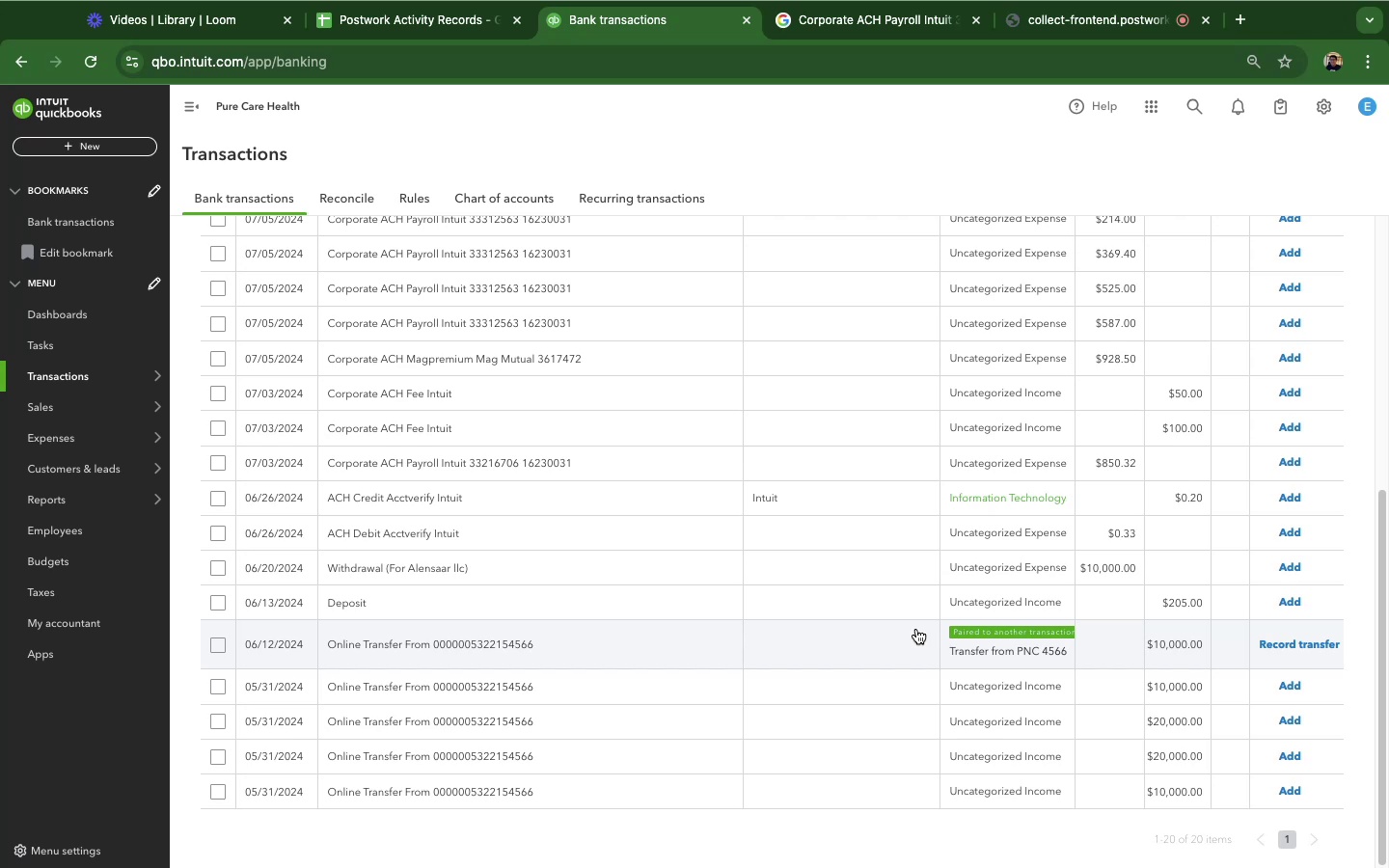 
scroll: coordinate [937, 571], scroll_direction: down, amount: 5.0
 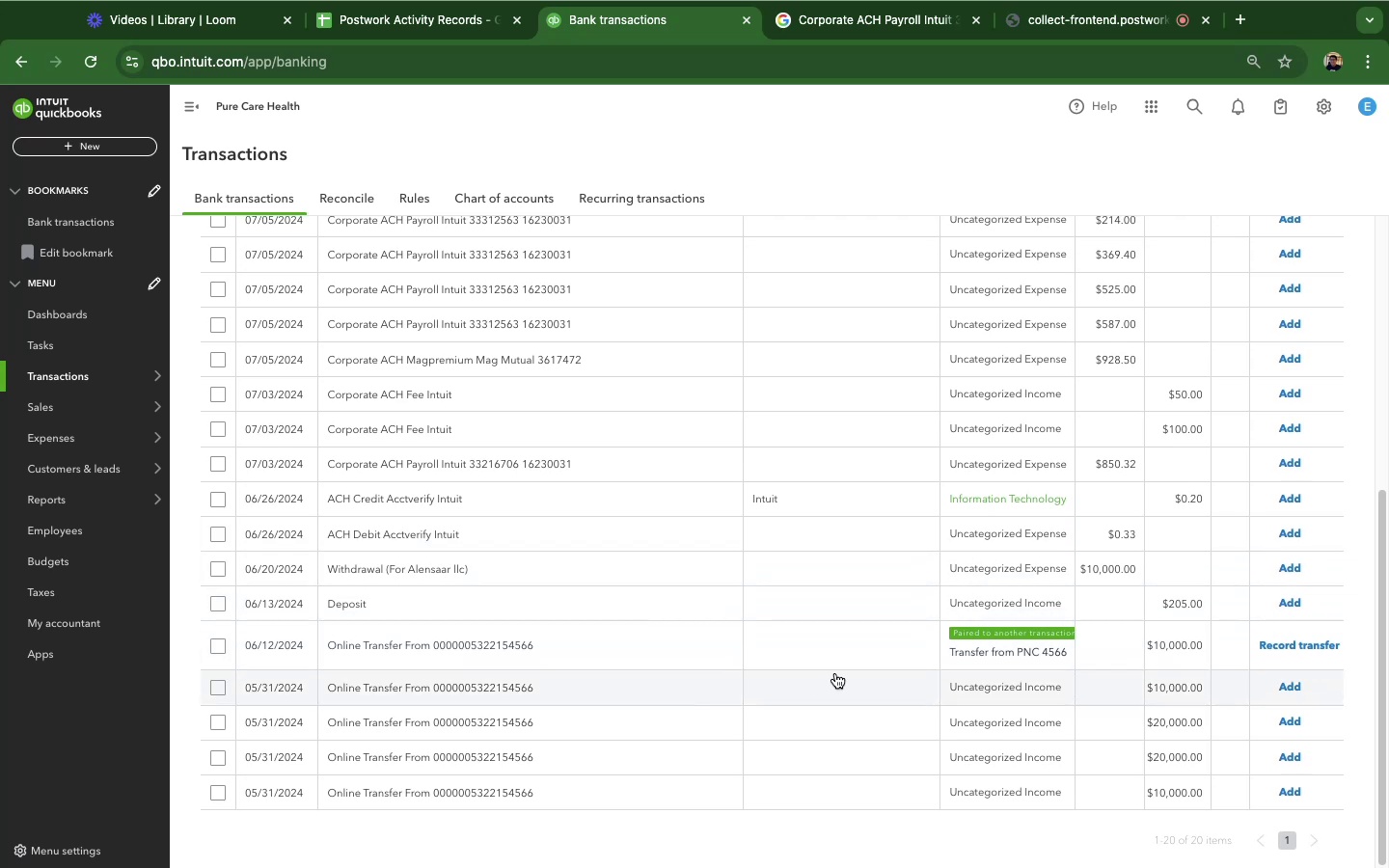 
left_click([849, 646])
 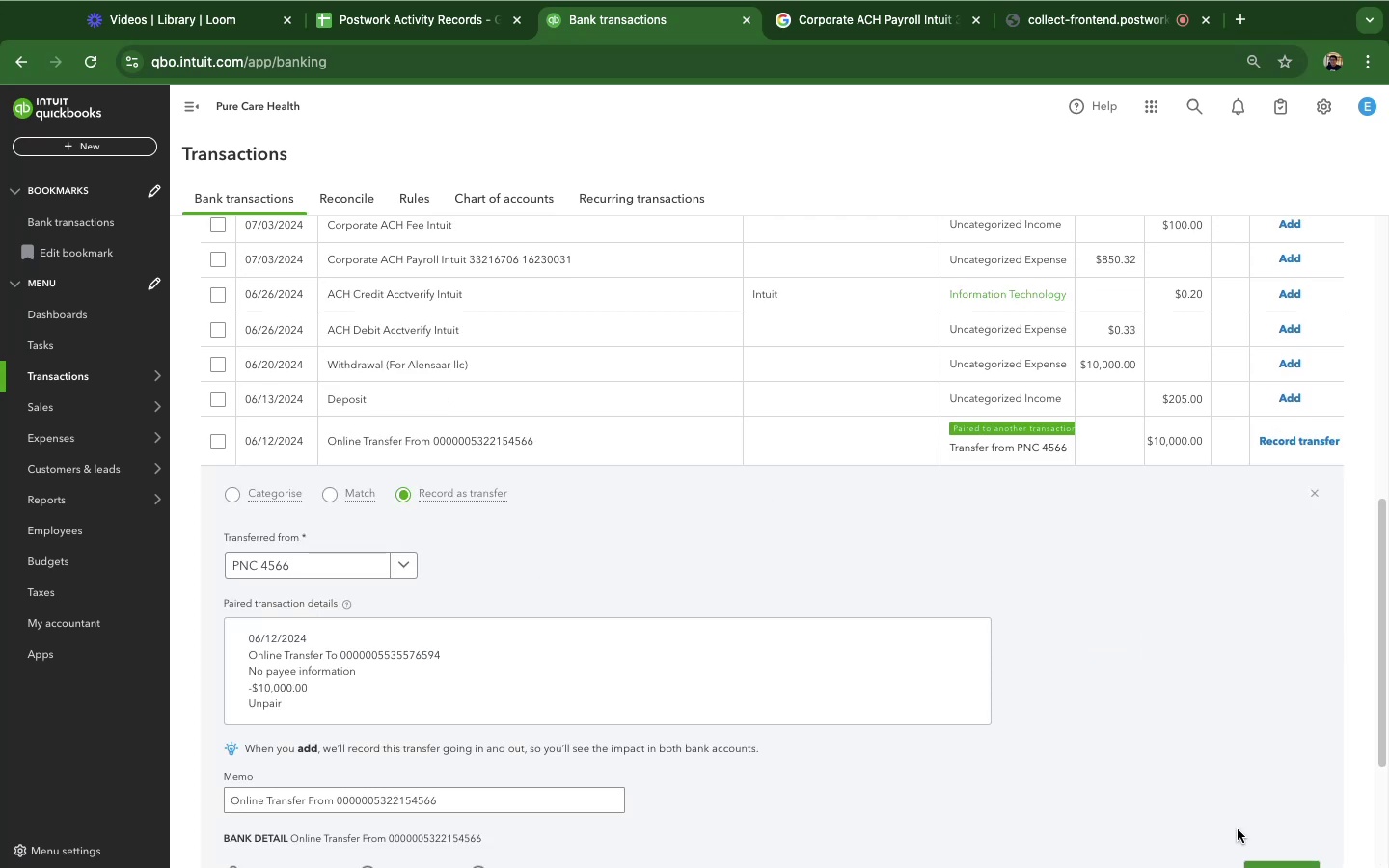 
scroll: coordinate [1237, 795], scroll_direction: down, amount: 5.0
 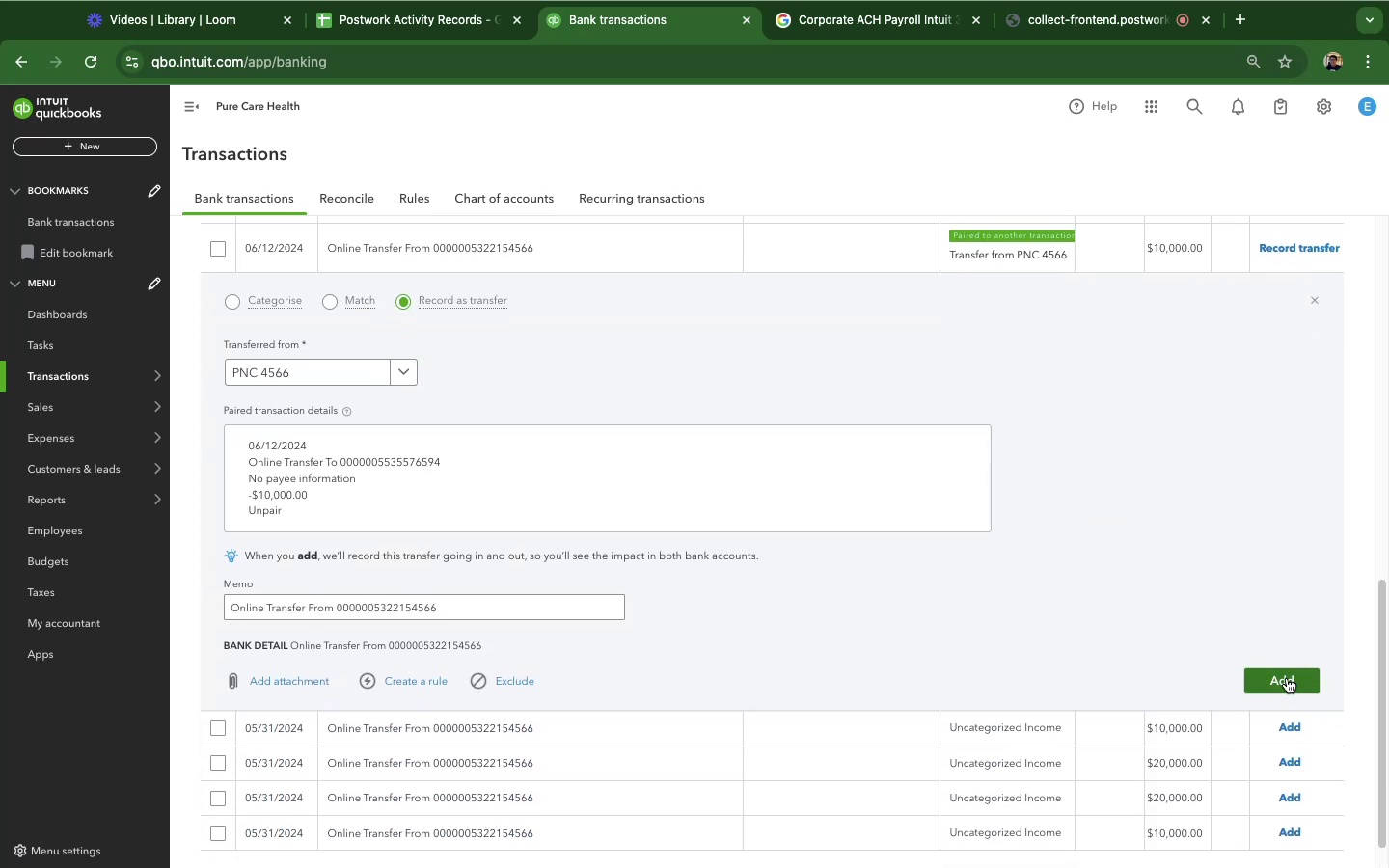 
left_click([1287, 678])
 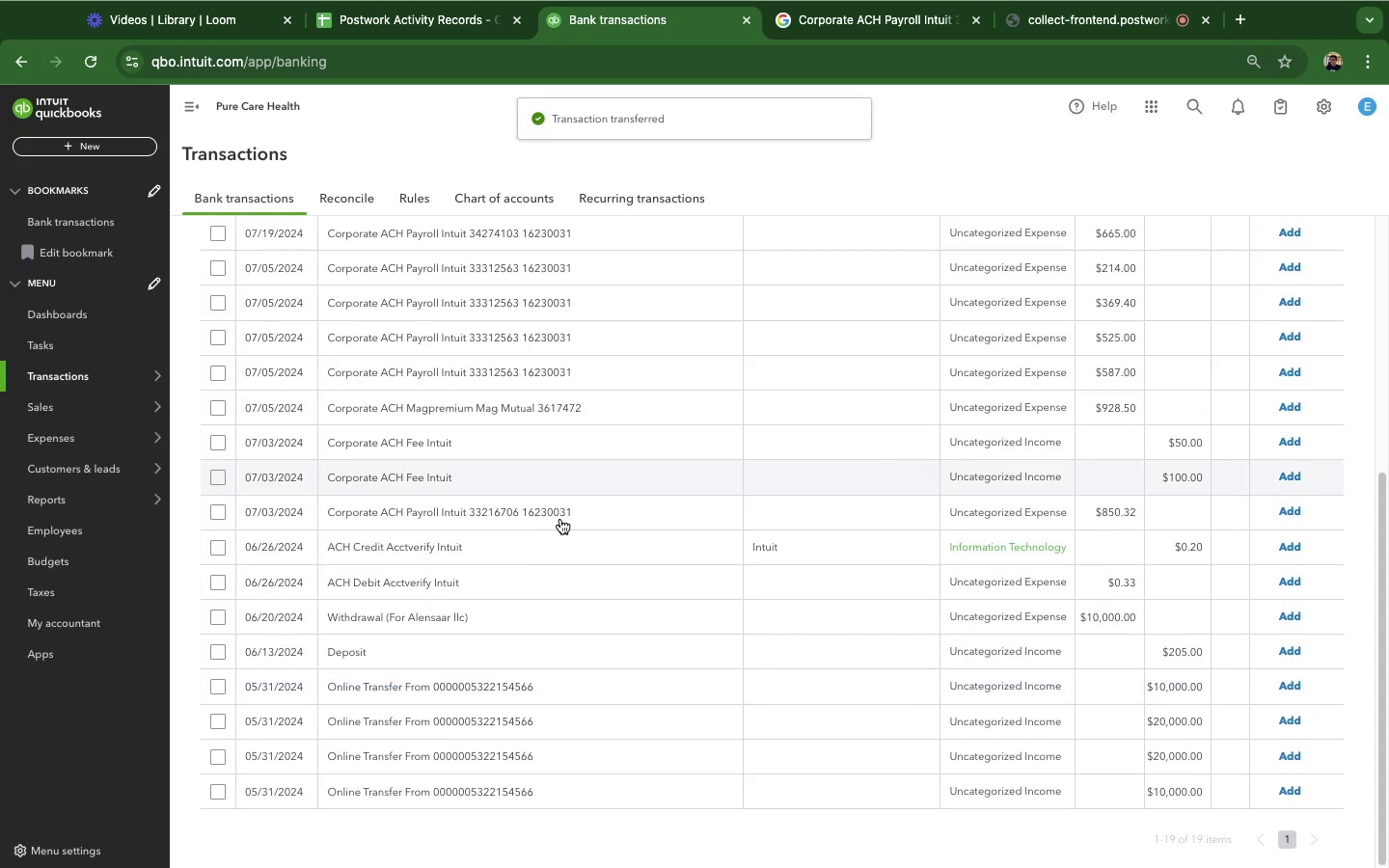 
left_click([650, 551])
 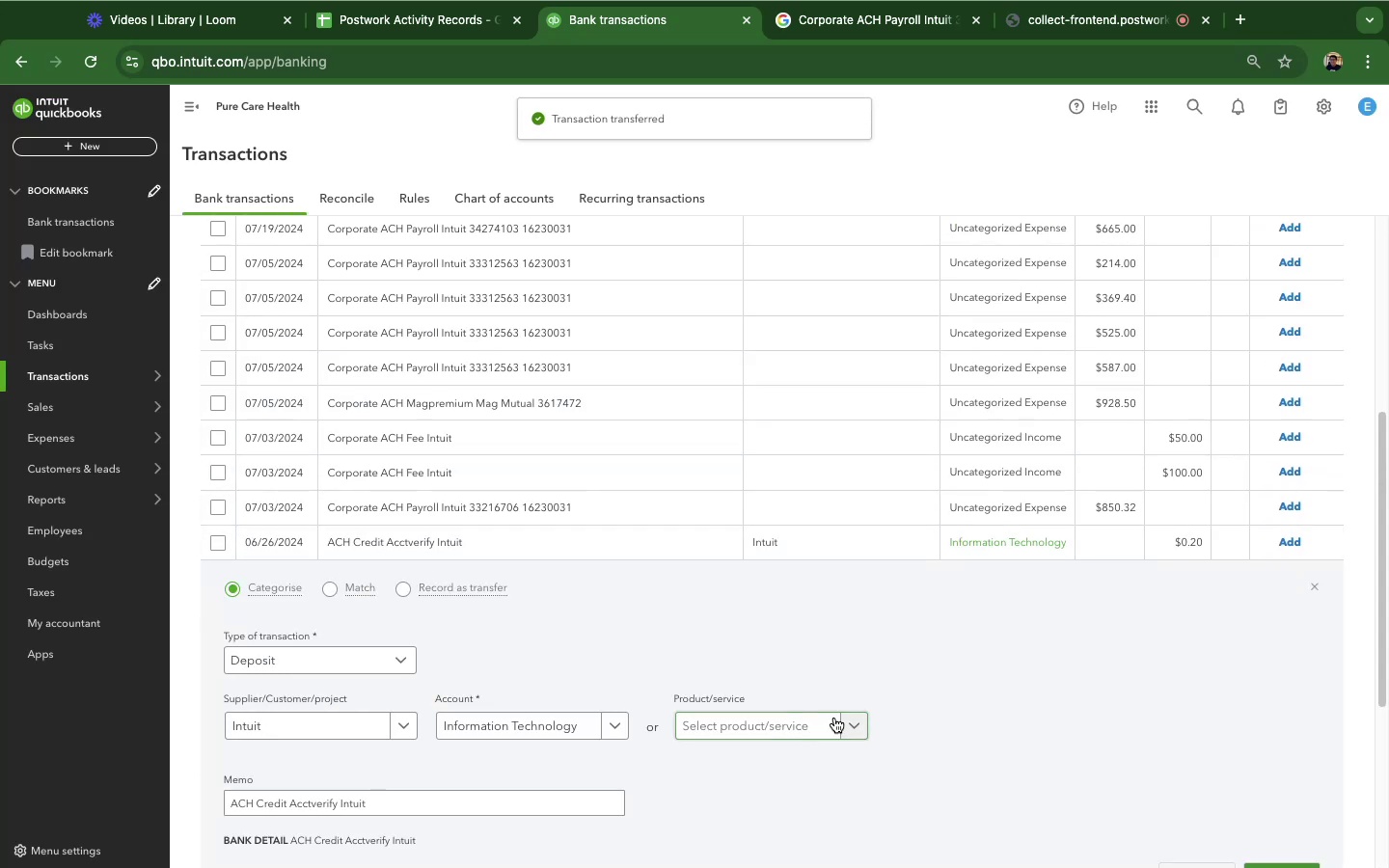 
scroll: coordinate [1174, 689], scroll_direction: down, amount: 17.0
 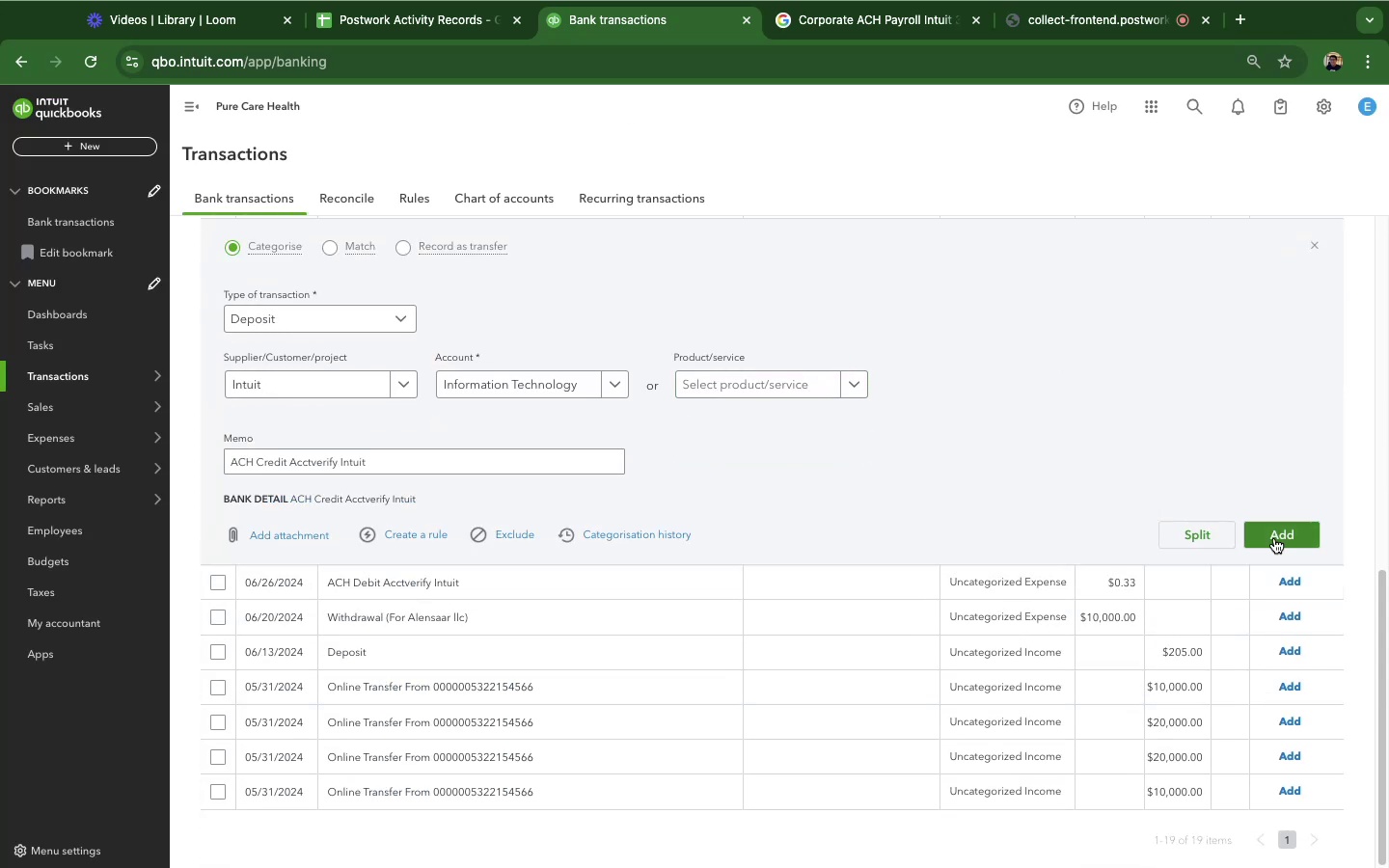 
left_click([1286, 531])
 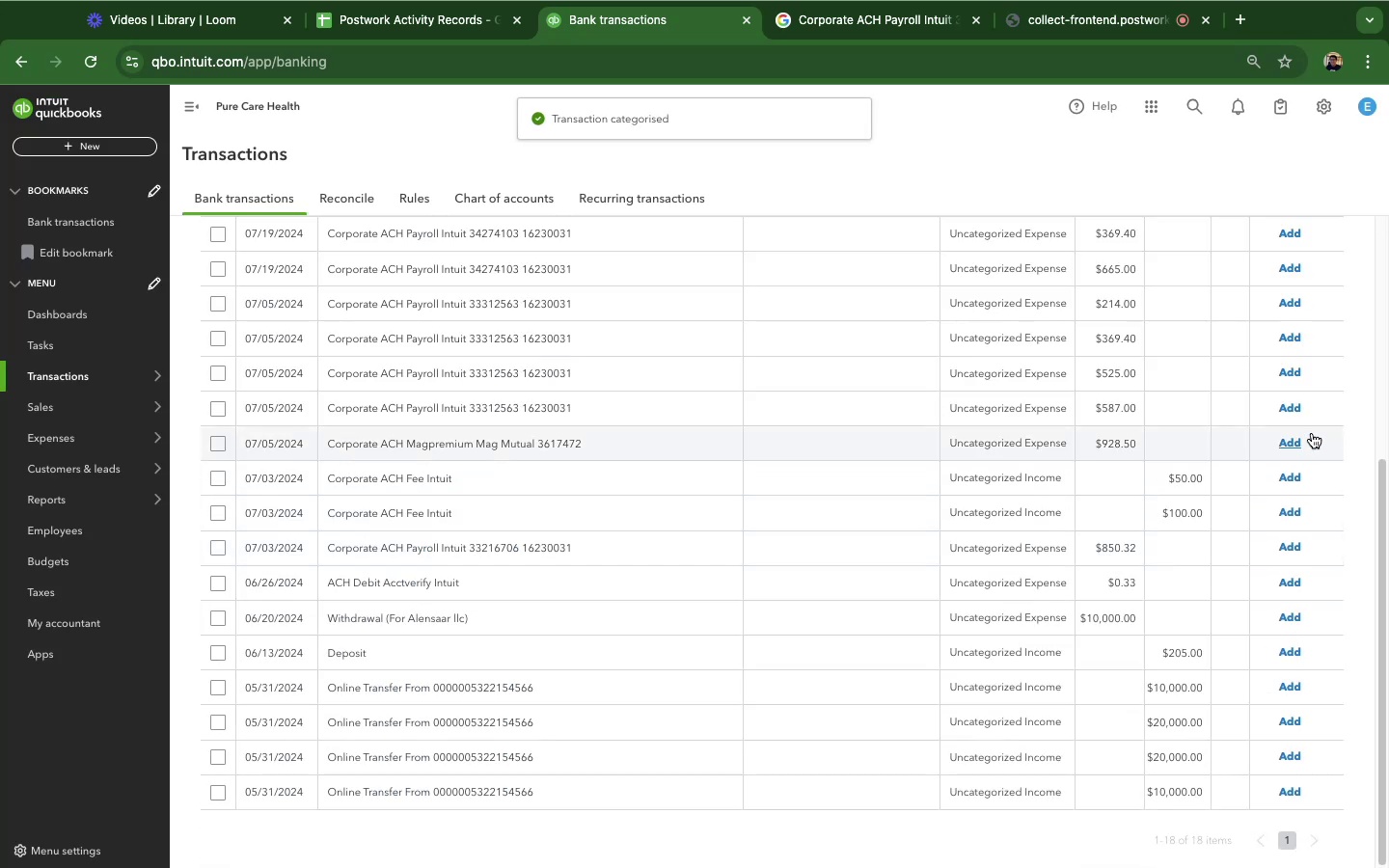 
scroll: coordinate [1349, 441], scroll_direction: down, amount: 9.0
 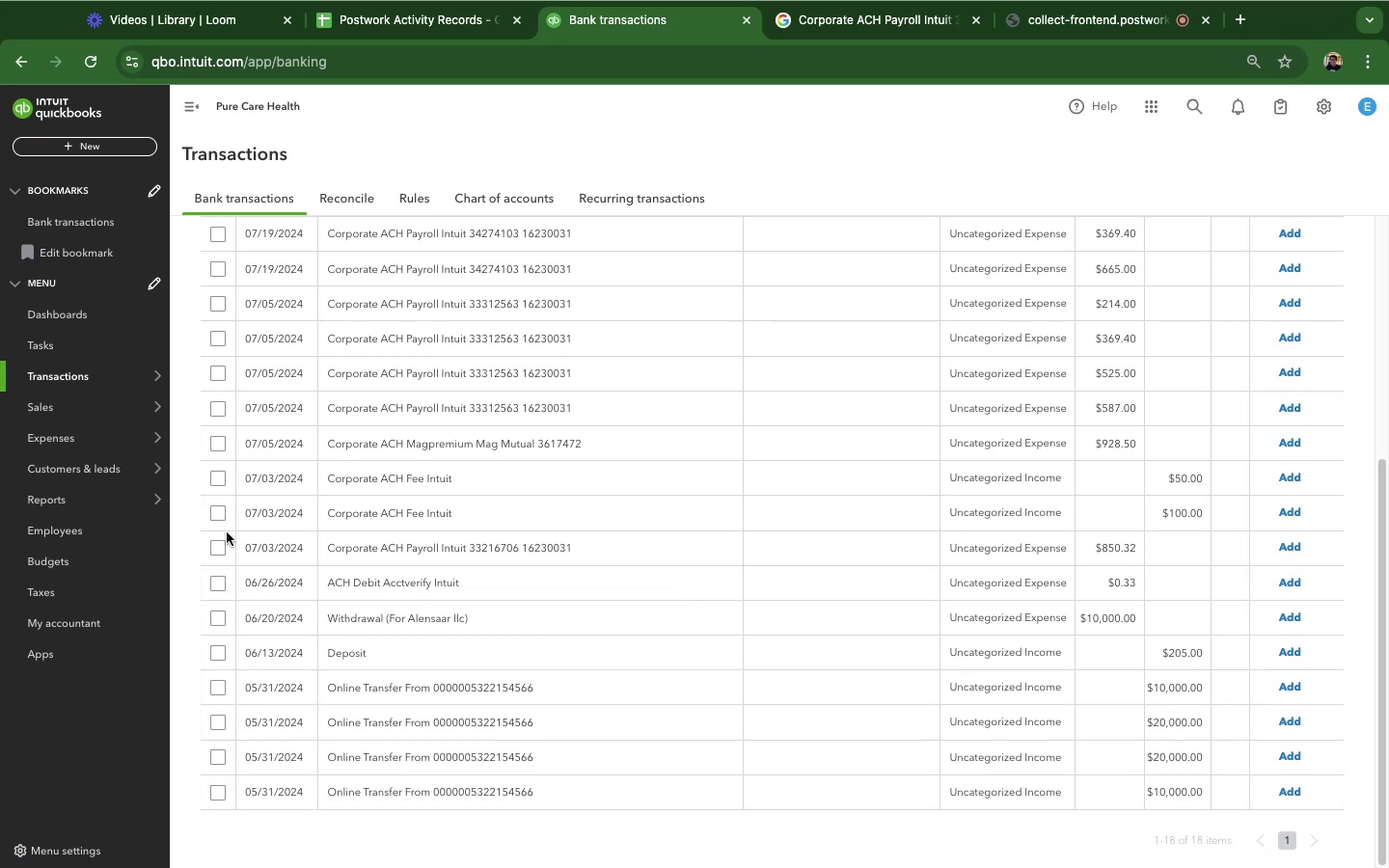 
wait(5.12)
 